 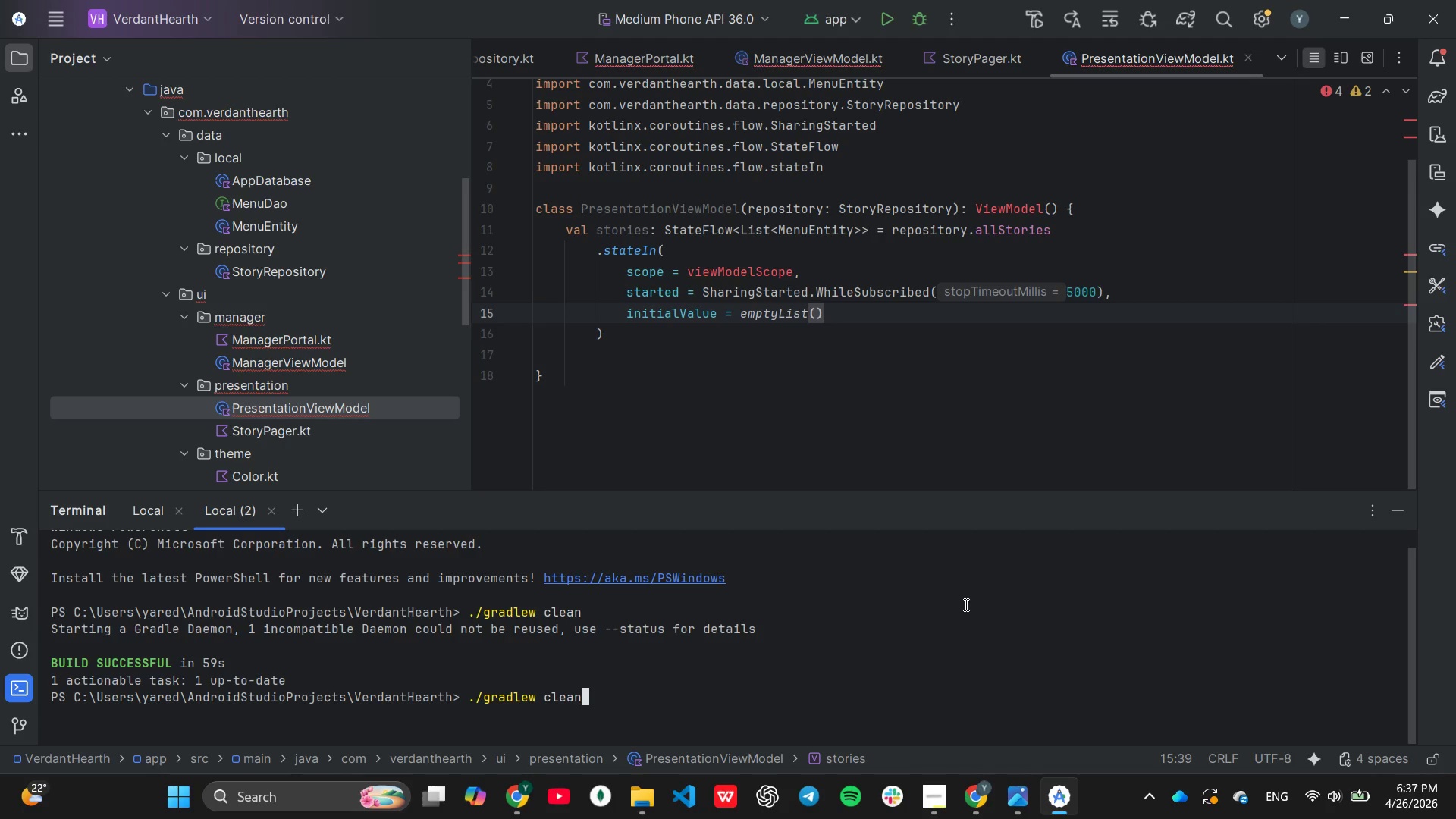 
key(Backspace)
key(Backspace)
key(Backspace)
key(Backspace)
key(Backspace)
type(build)
 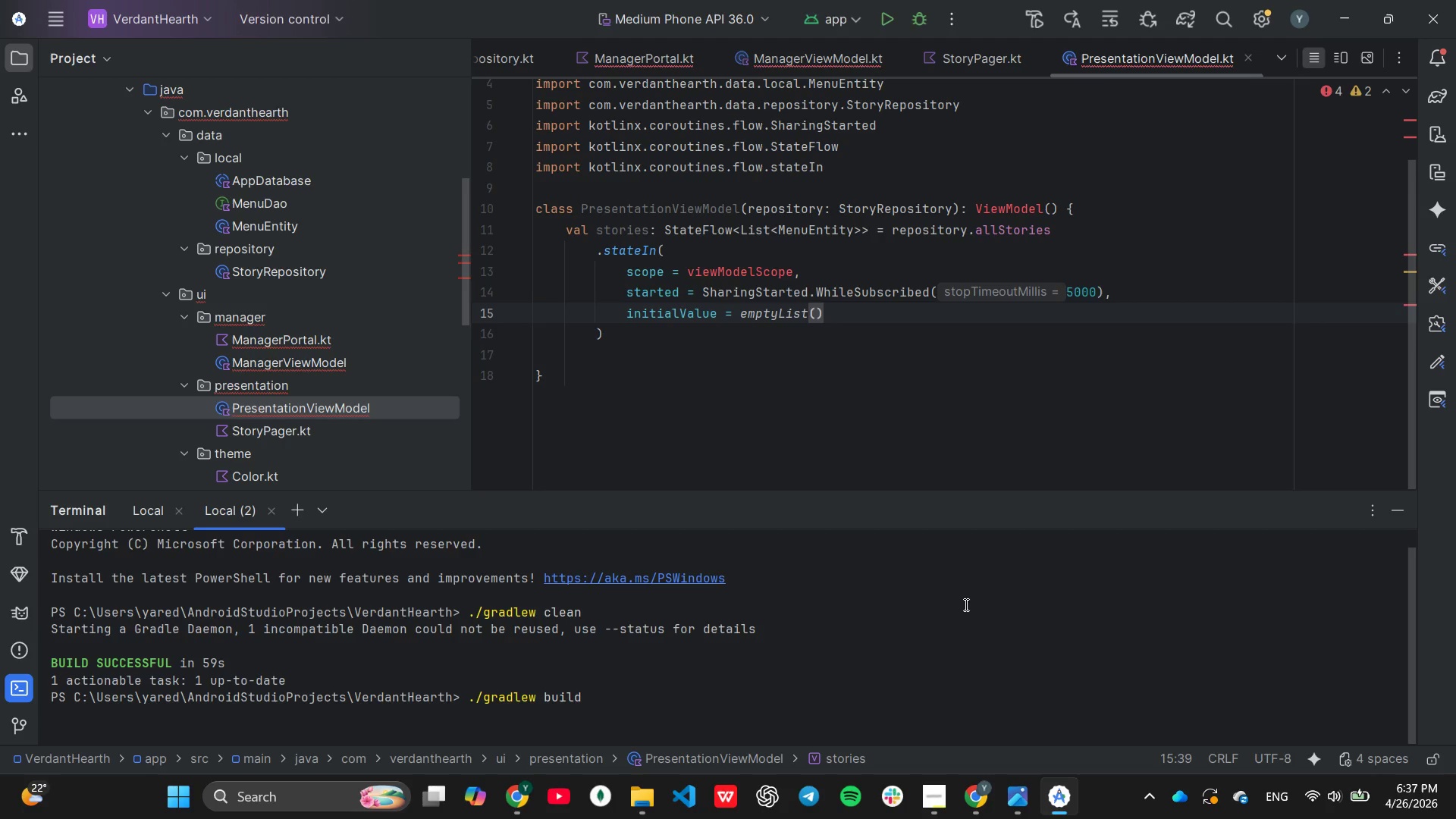 
key(Enter)
 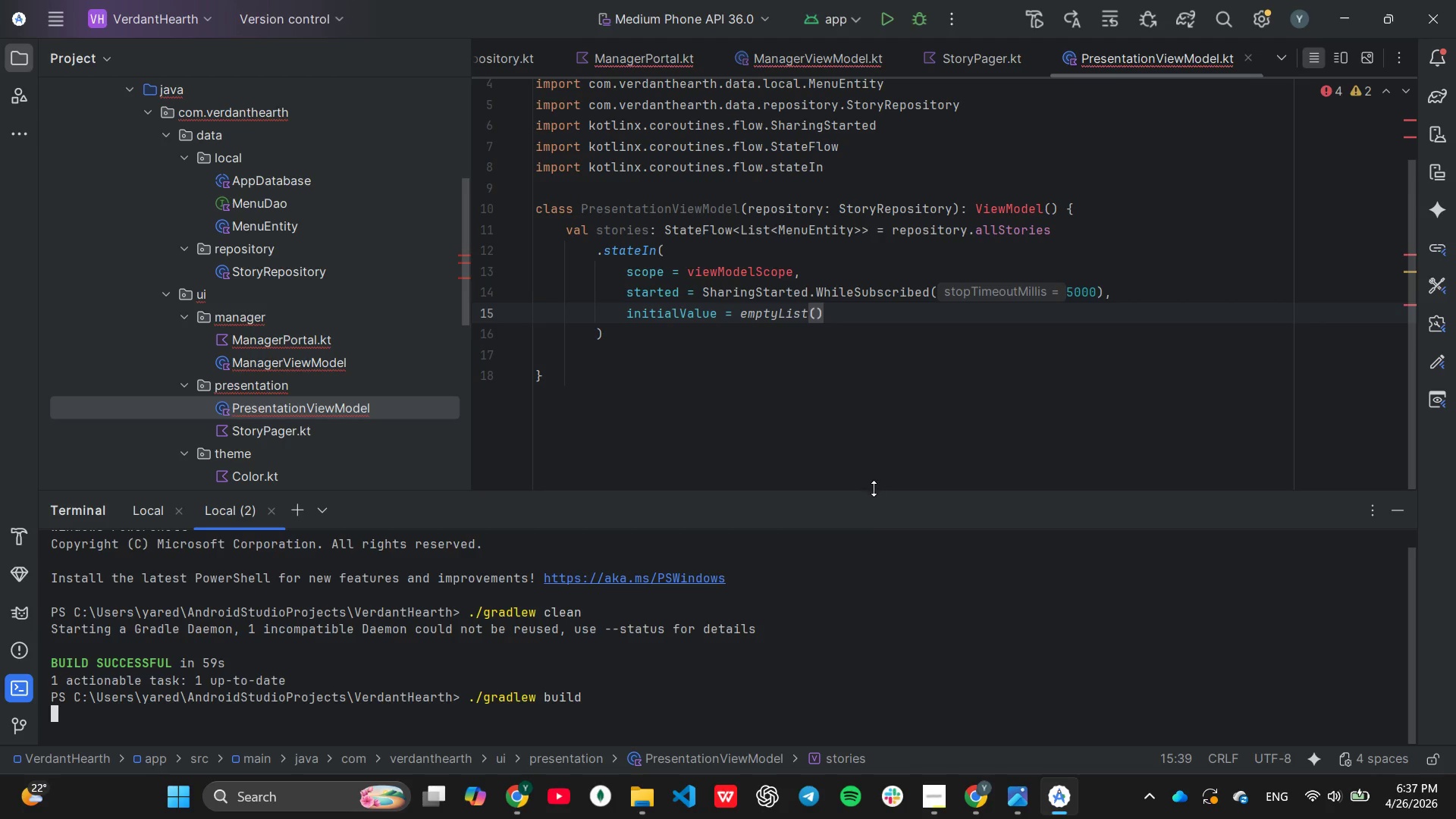 
left_click_drag(start_coordinate=[873, 493], to_coordinate=[847, 384])
 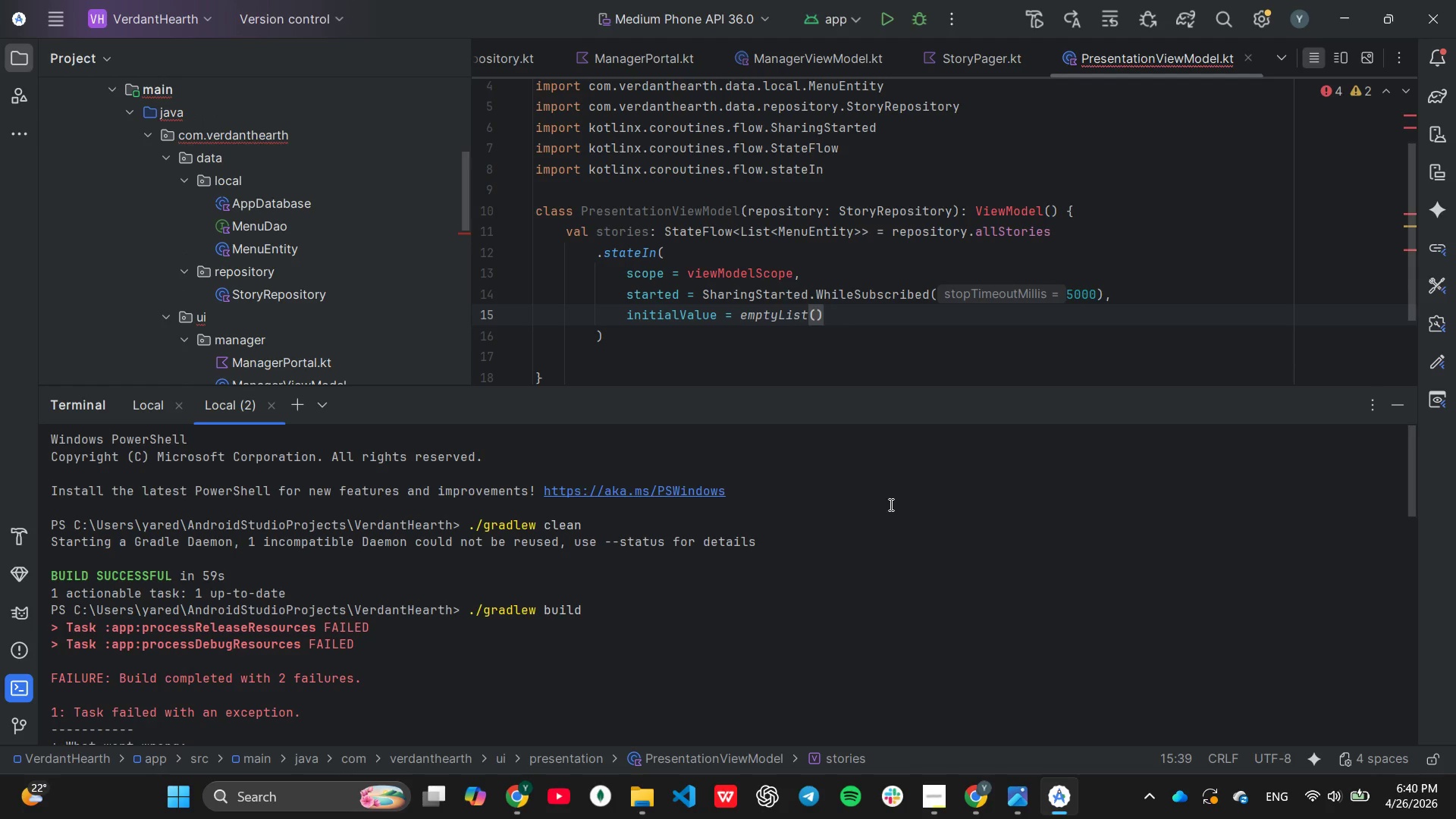 
wait(150.24)
 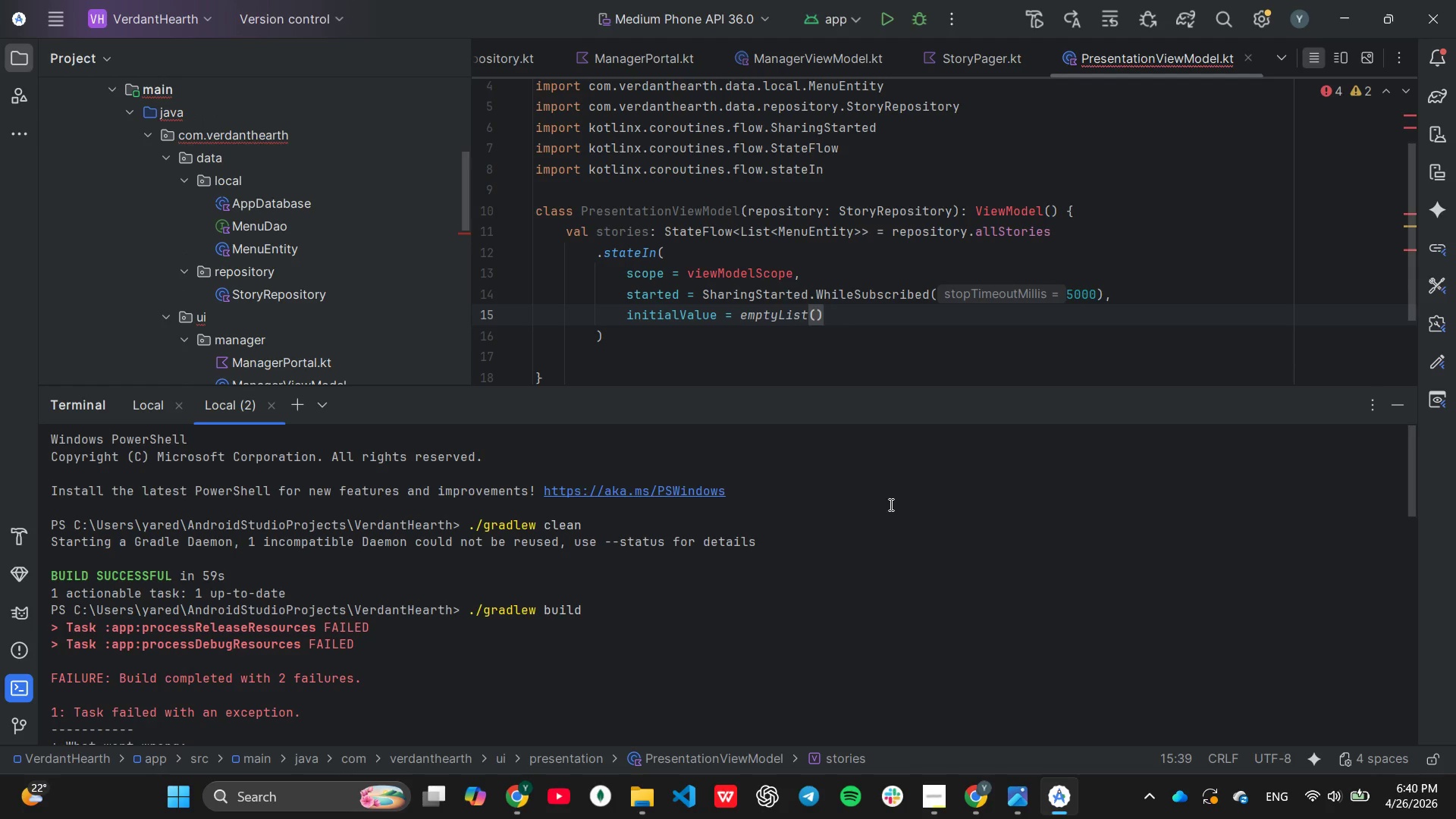 
scroll: coordinate [858, 588], scroll_direction: down, amount: 14.0
 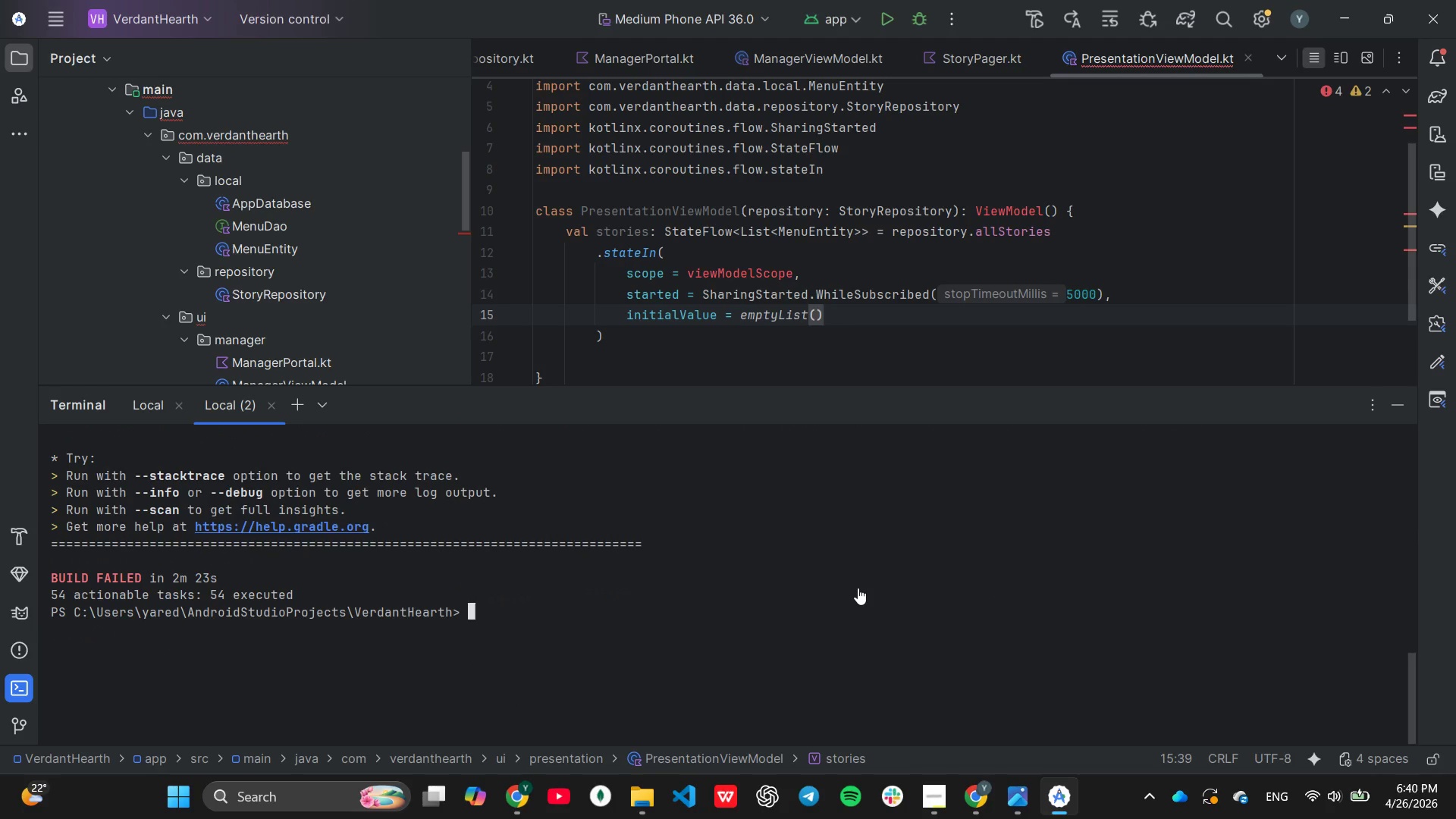 
scroll: coordinate [858, 588], scroll_direction: up, amount: 10.0
 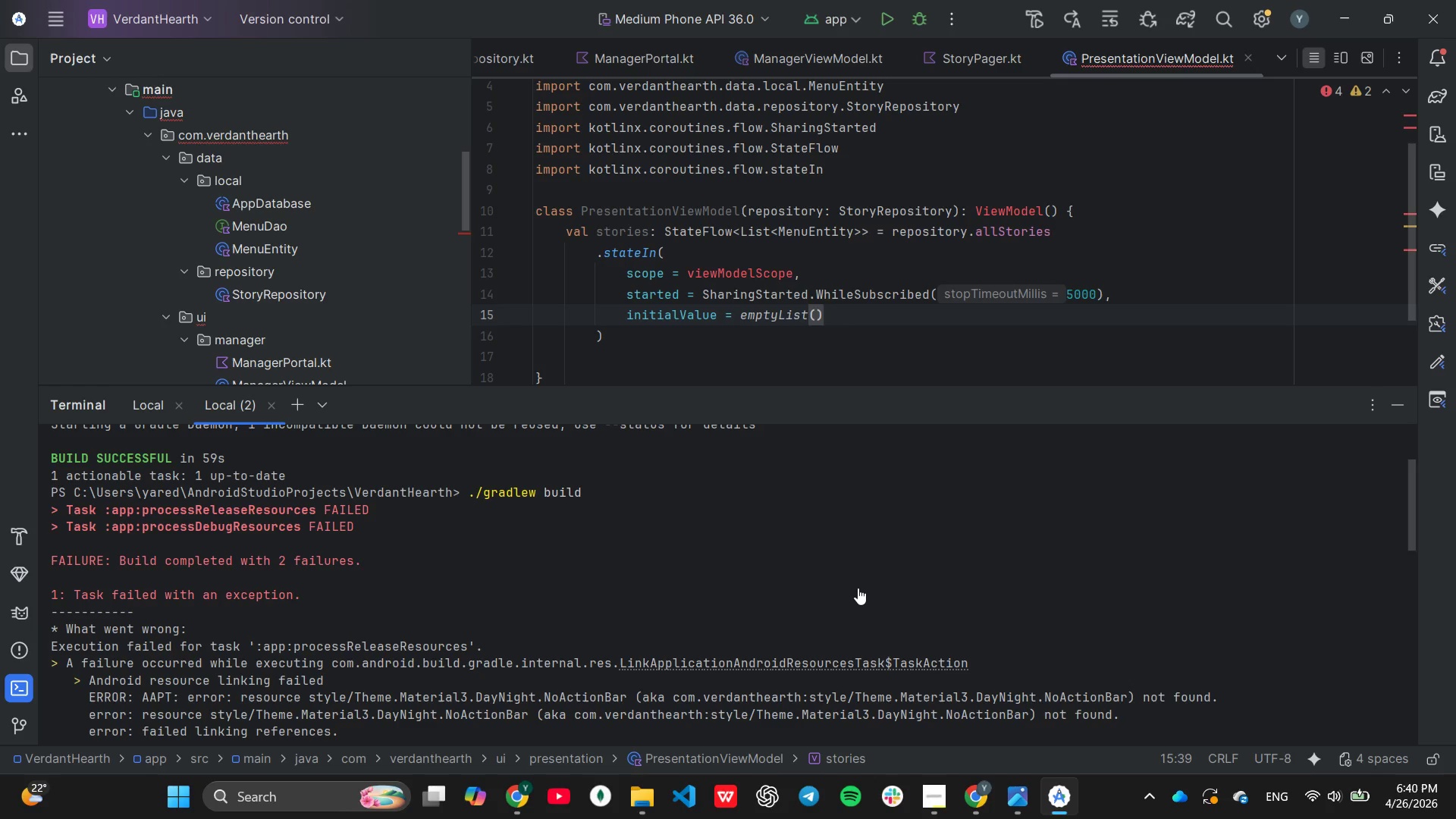 
scroll: coordinate [943, 511], scroll_direction: down, amount: 2.0
 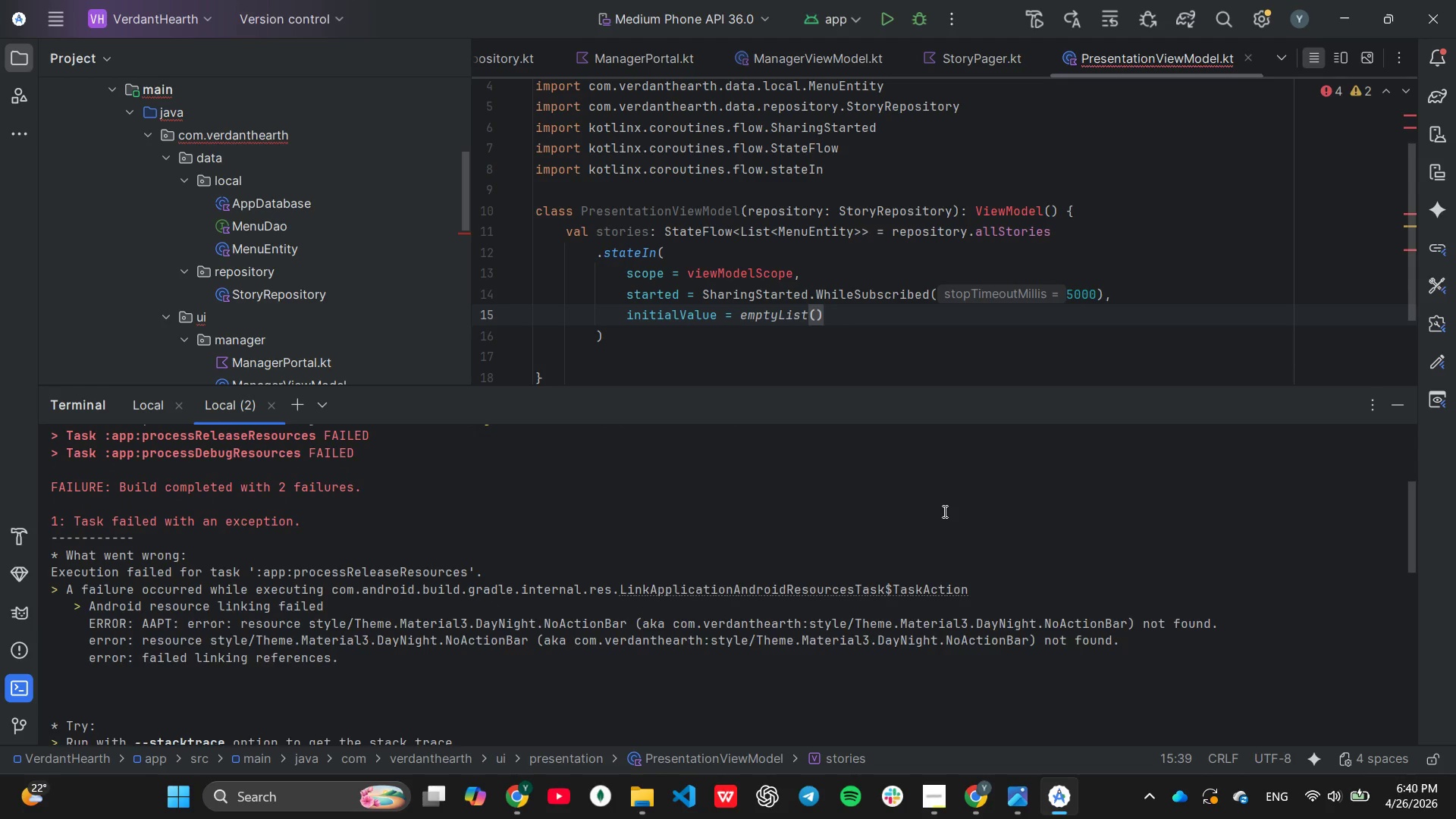 
scroll: coordinate [943, 511], scroll_direction: up, amount: 1.0
 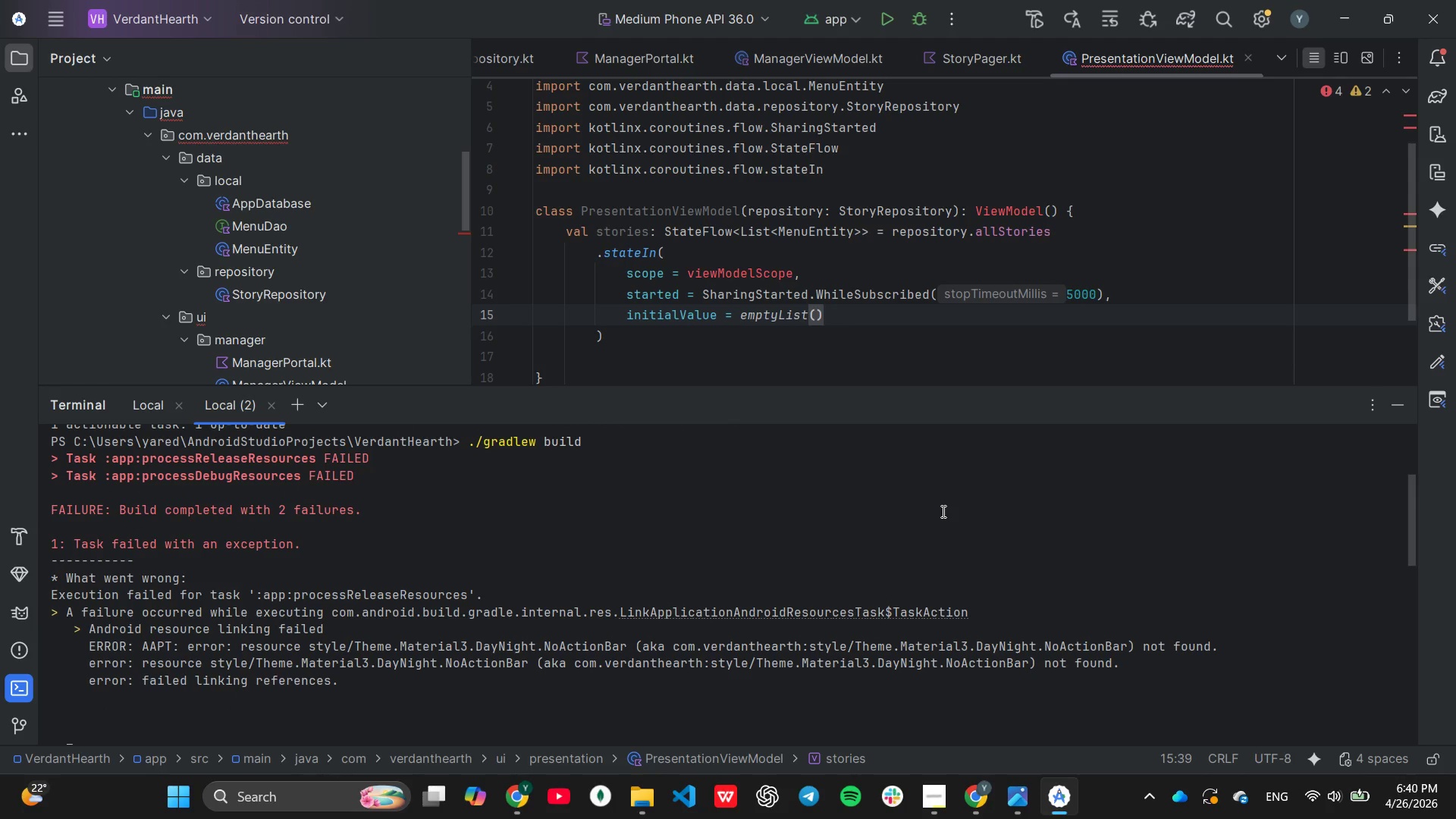 
key(Unknown)
 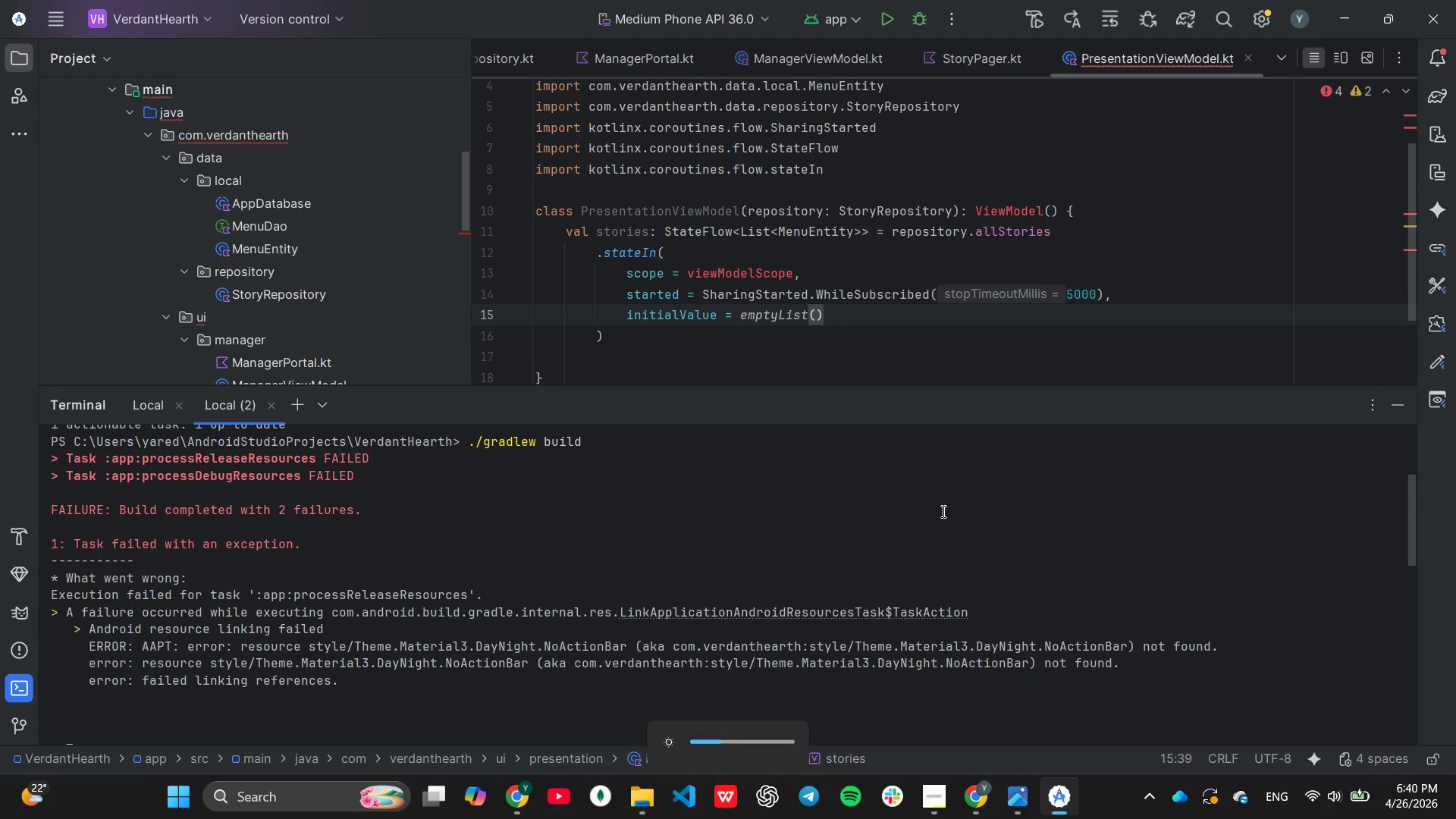 
key(Unknown)
 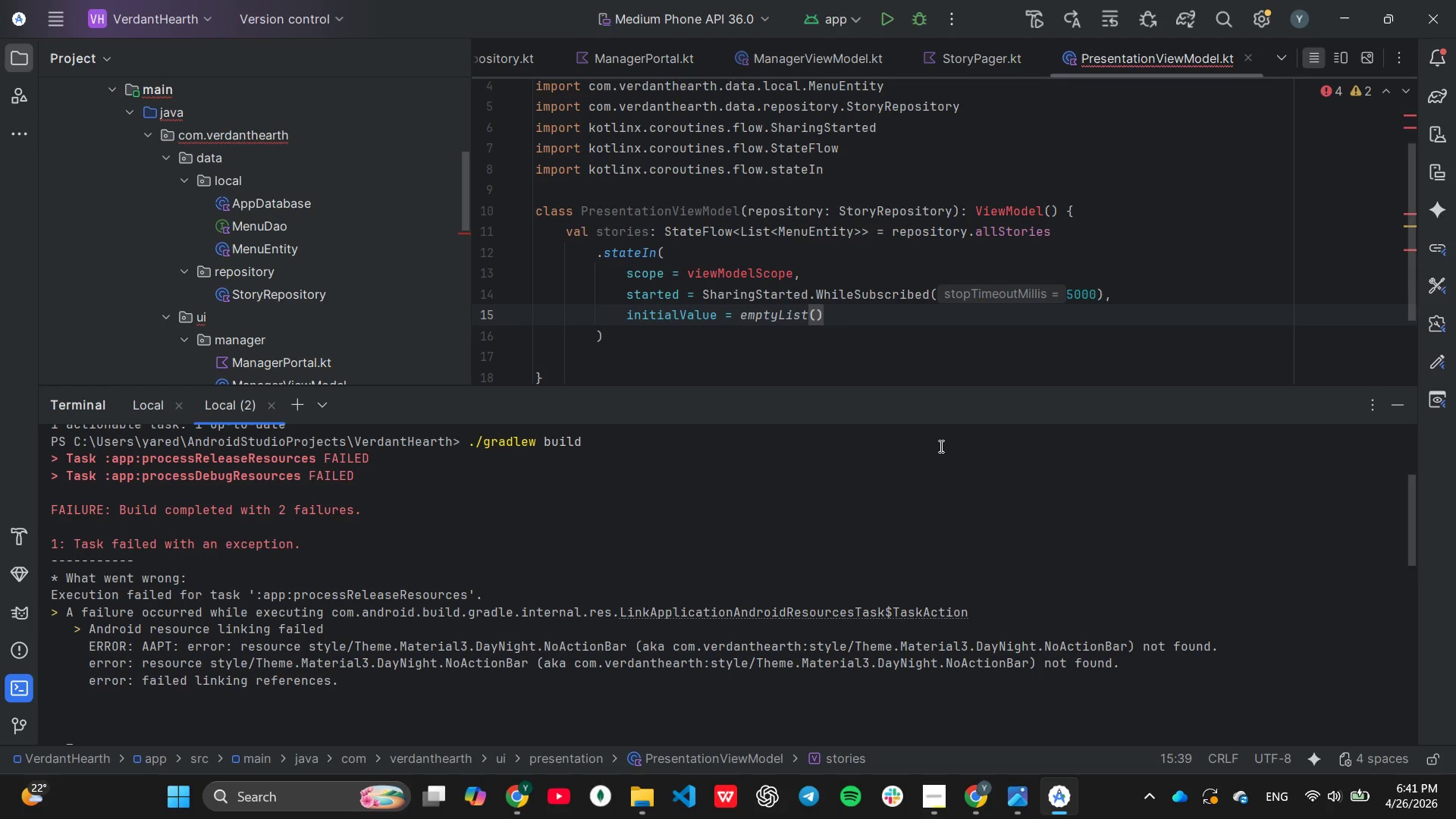 
wait(44.89)
 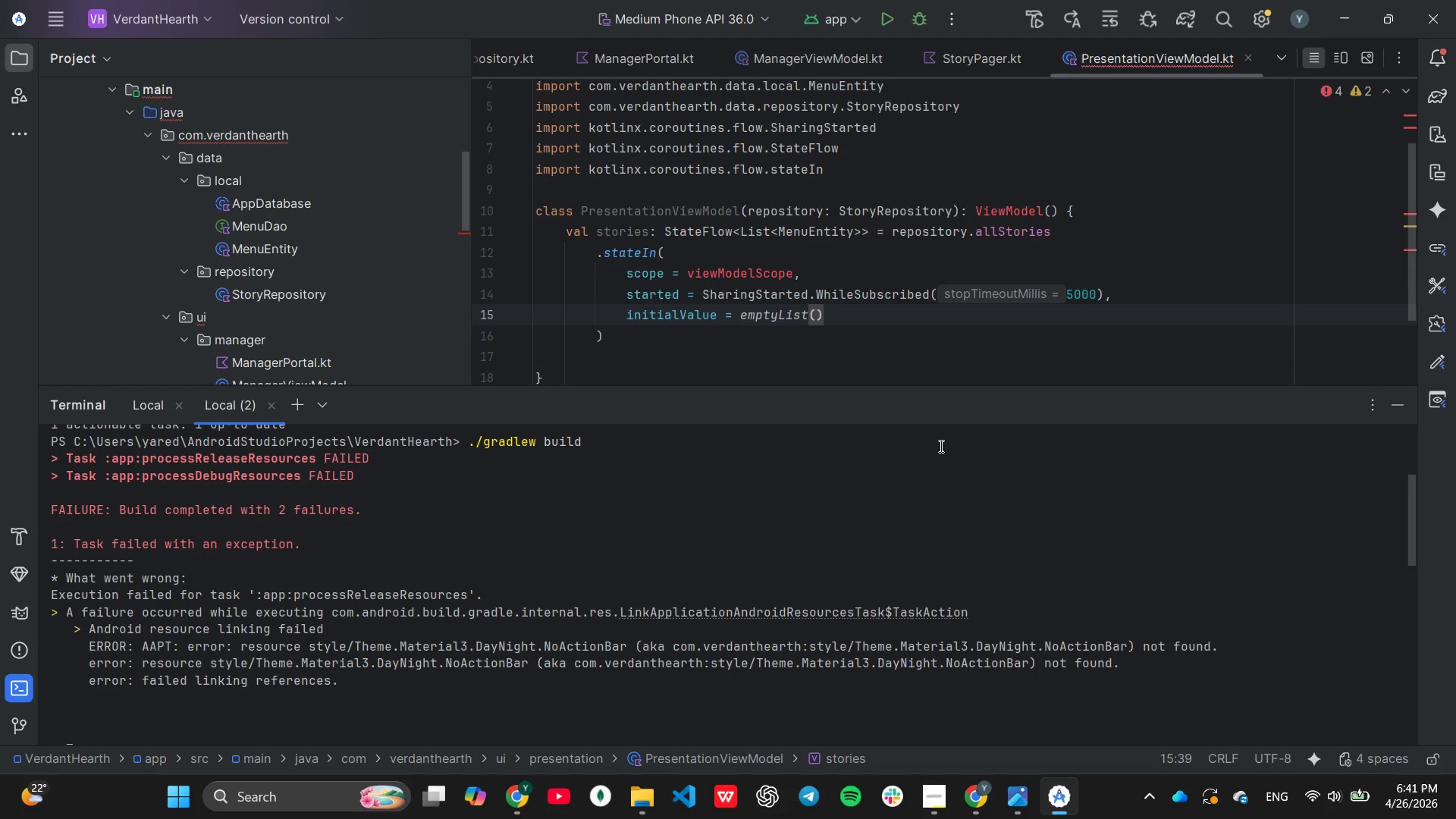 
scroll: coordinate [918, 558], scroll_direction: none, amount: 0.0
 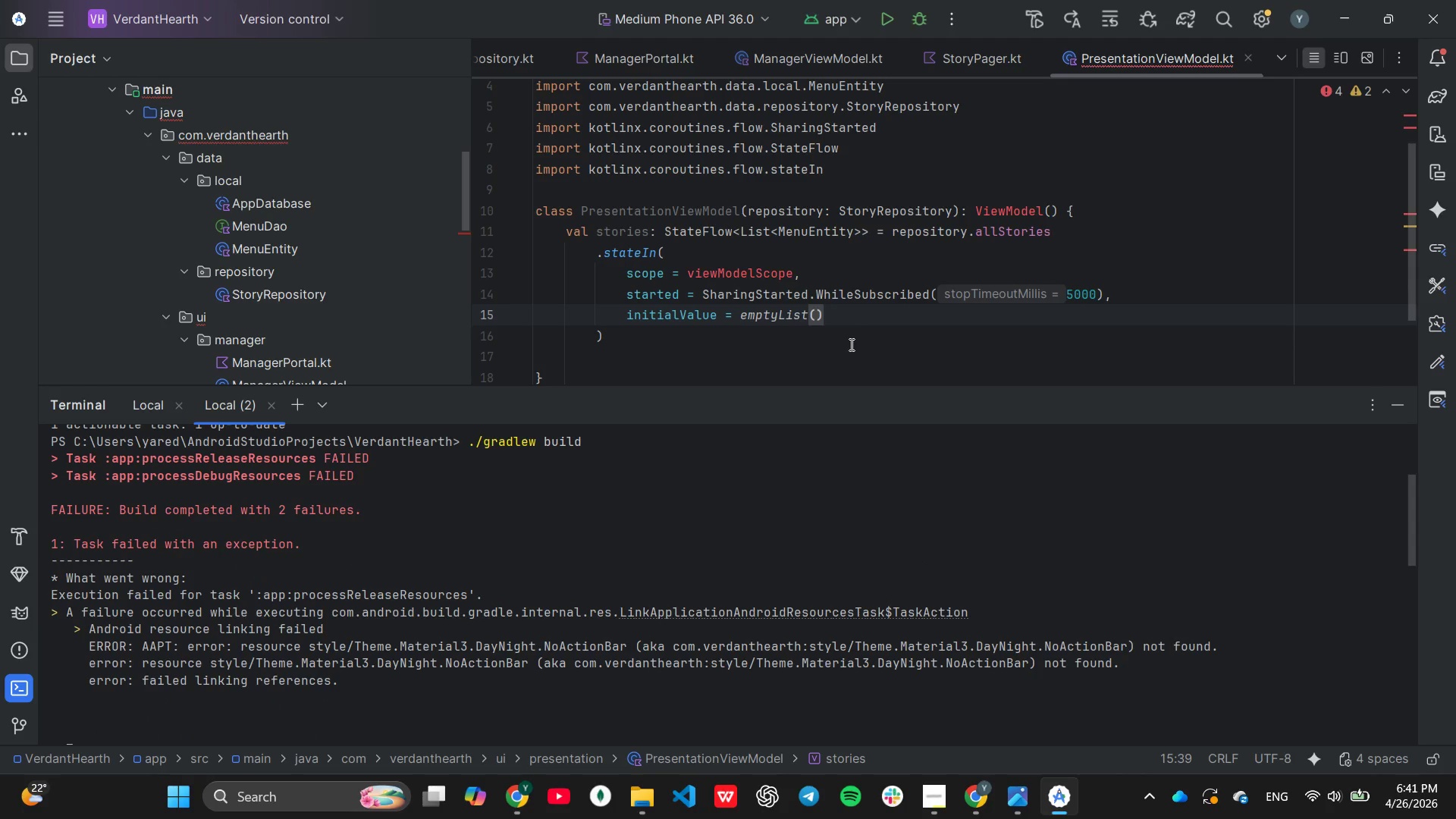 
left_click([851, 336])
 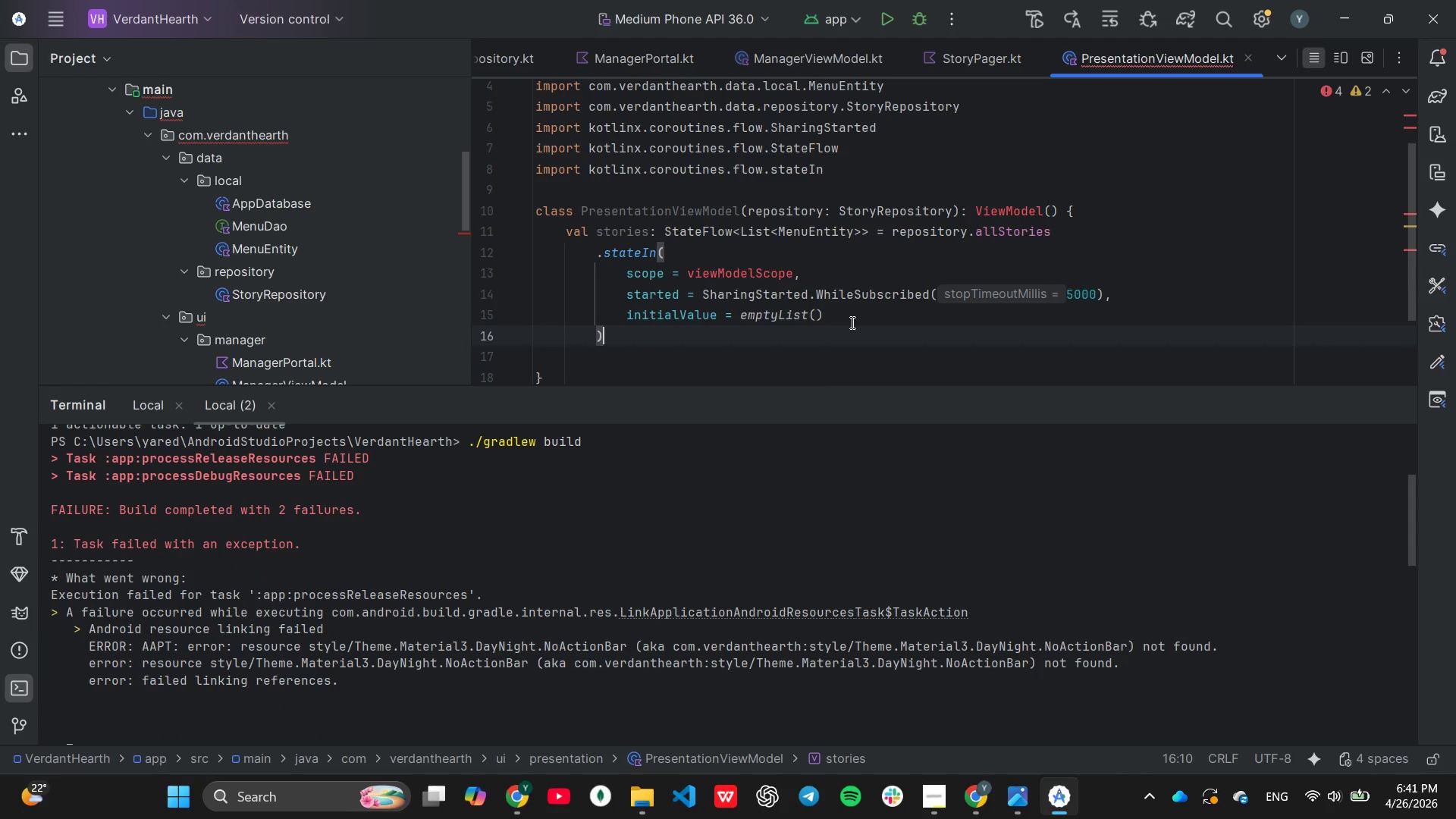 
left_click([851, 322])
 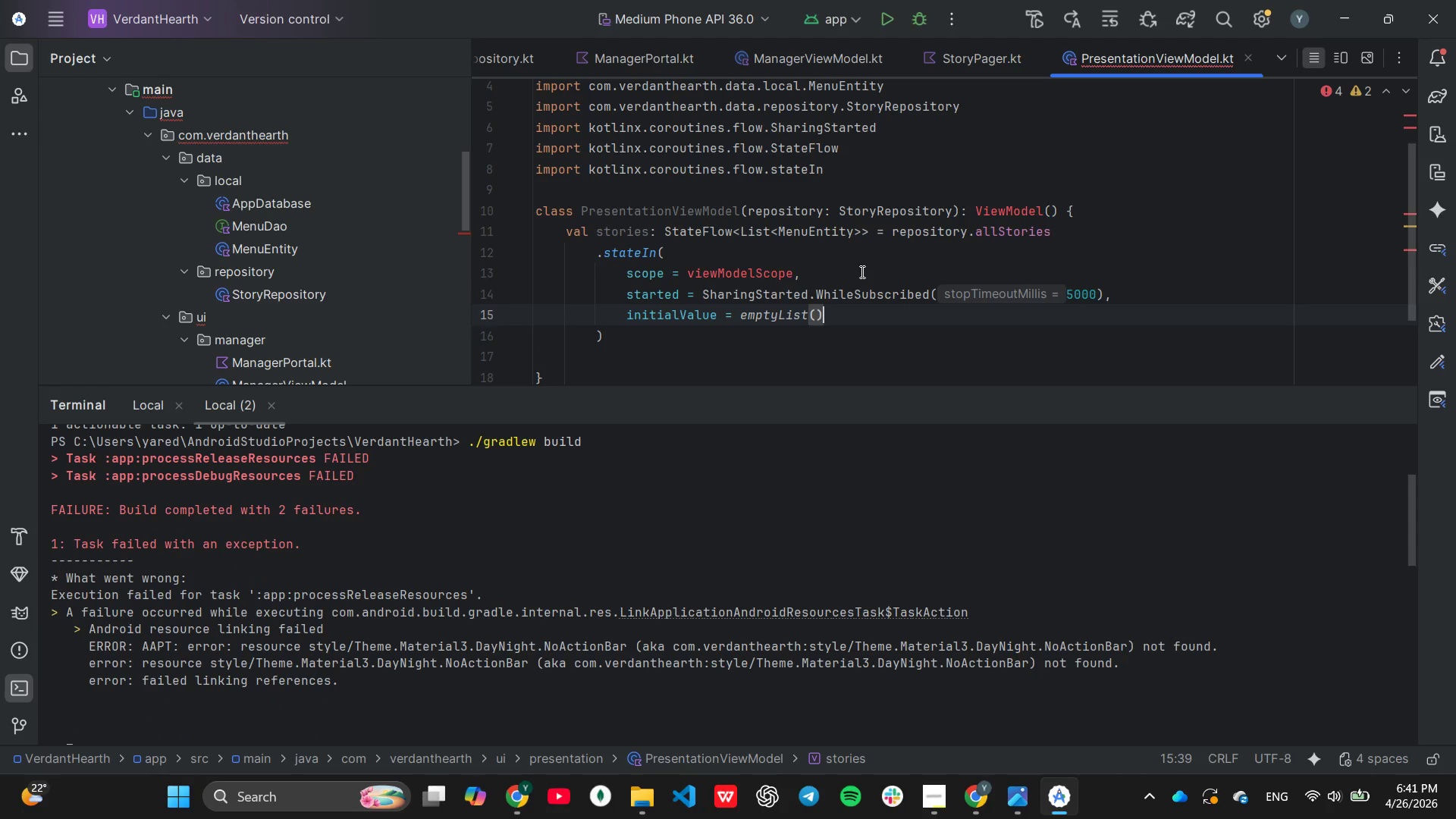 
left_click([861, 271])
 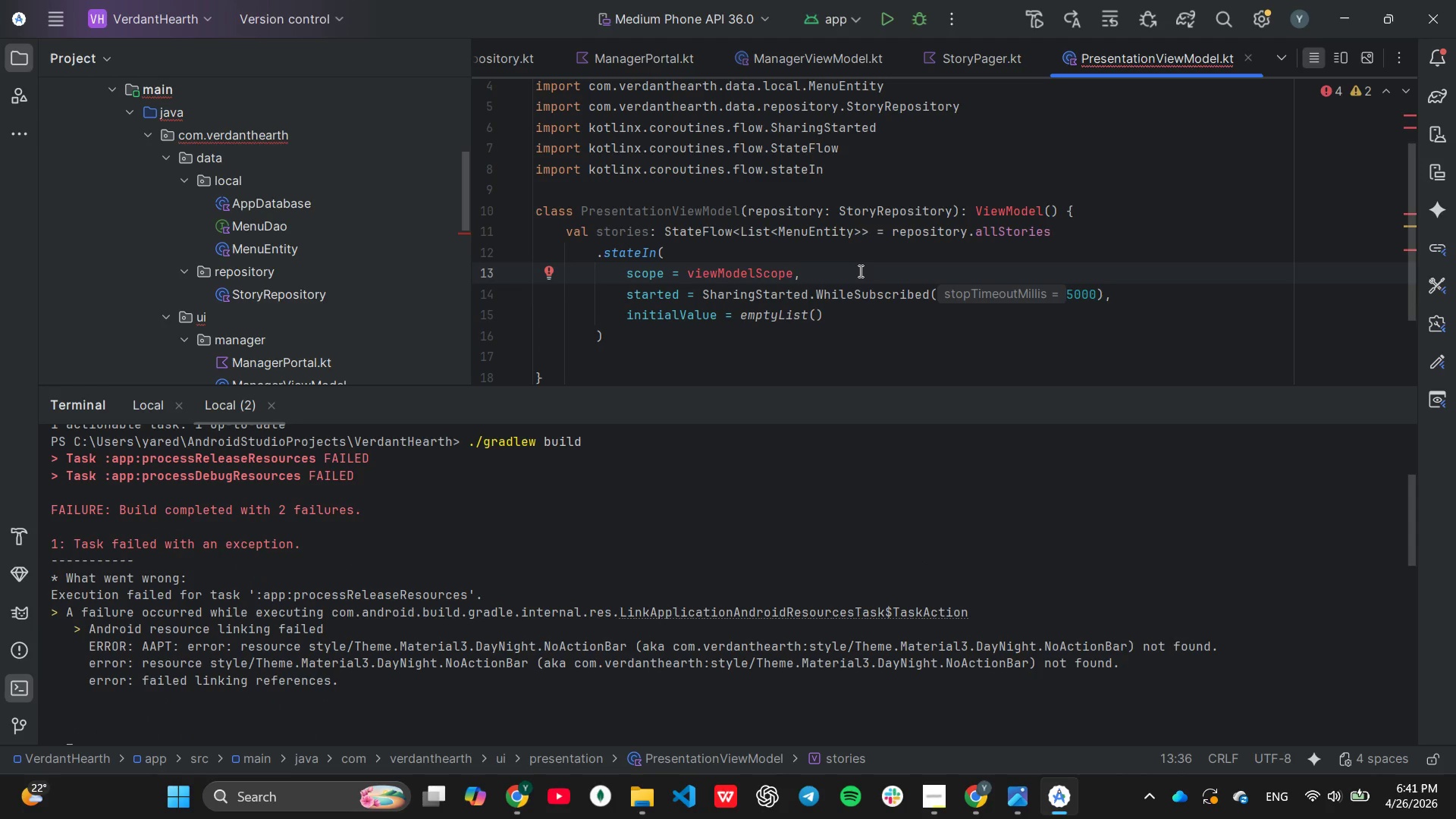 
wait(8.73)
 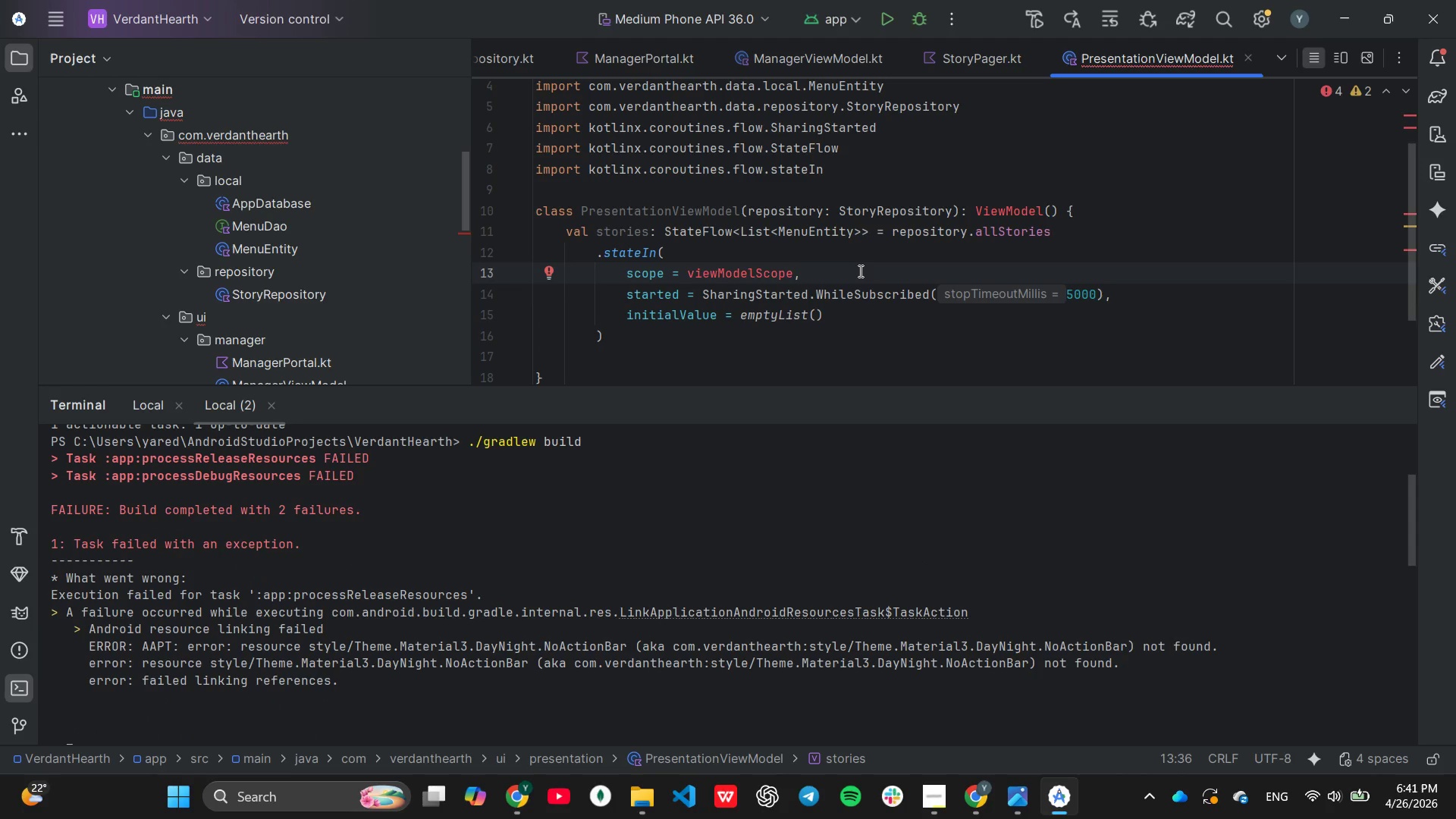 
left_click([875, 247])
 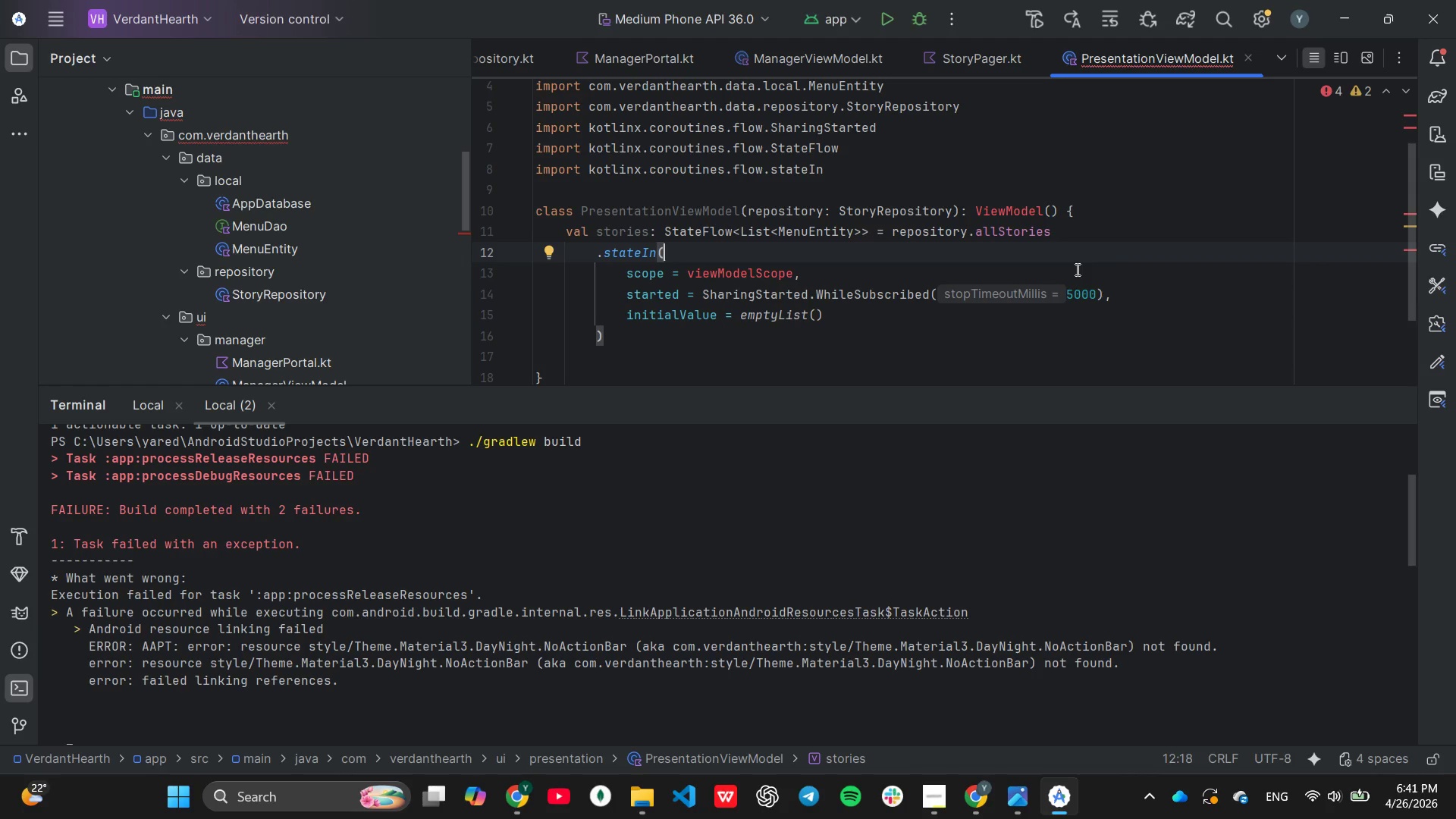 
left_click([1076, 270])
 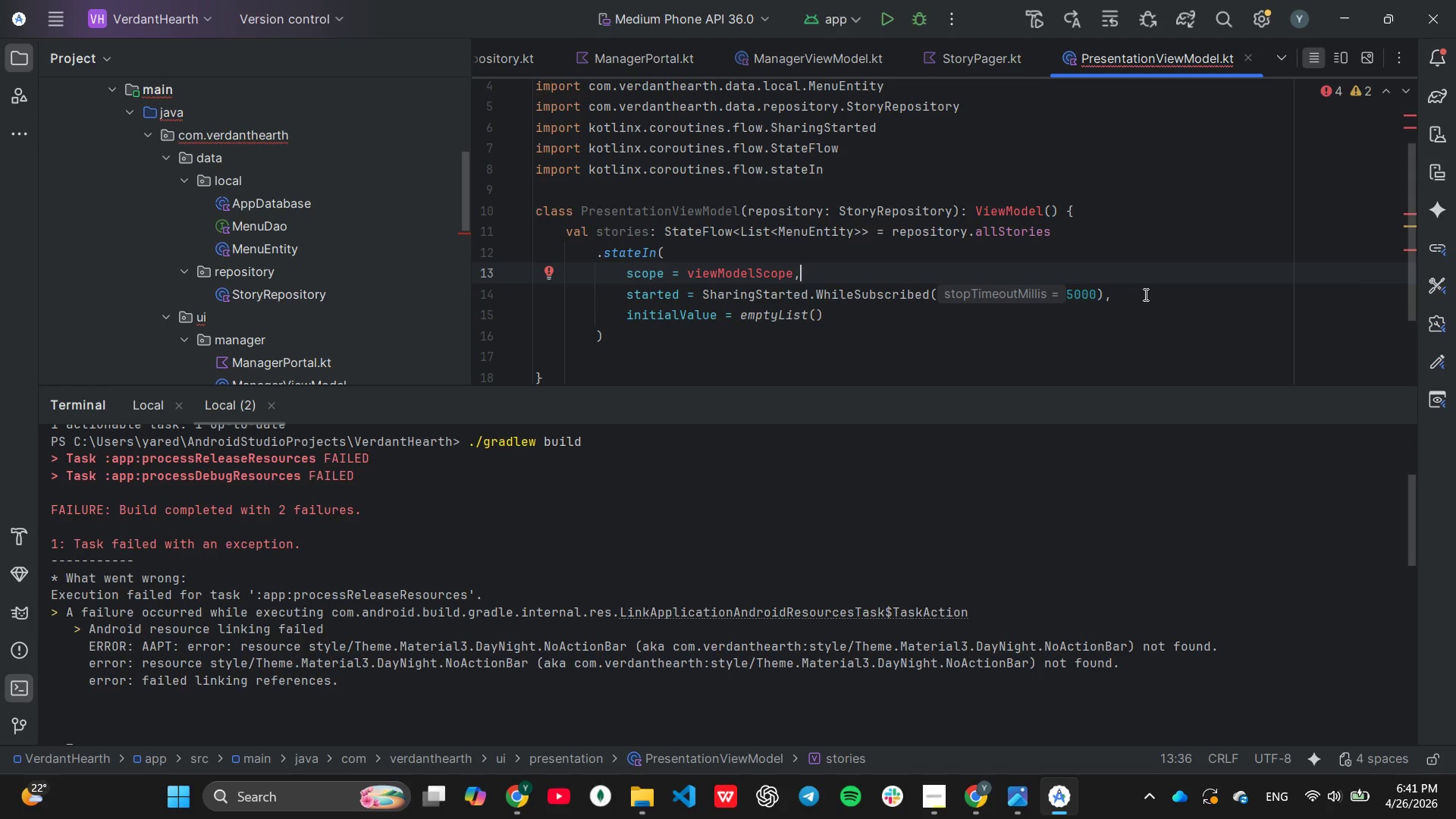 
left_click([1144, 294])
 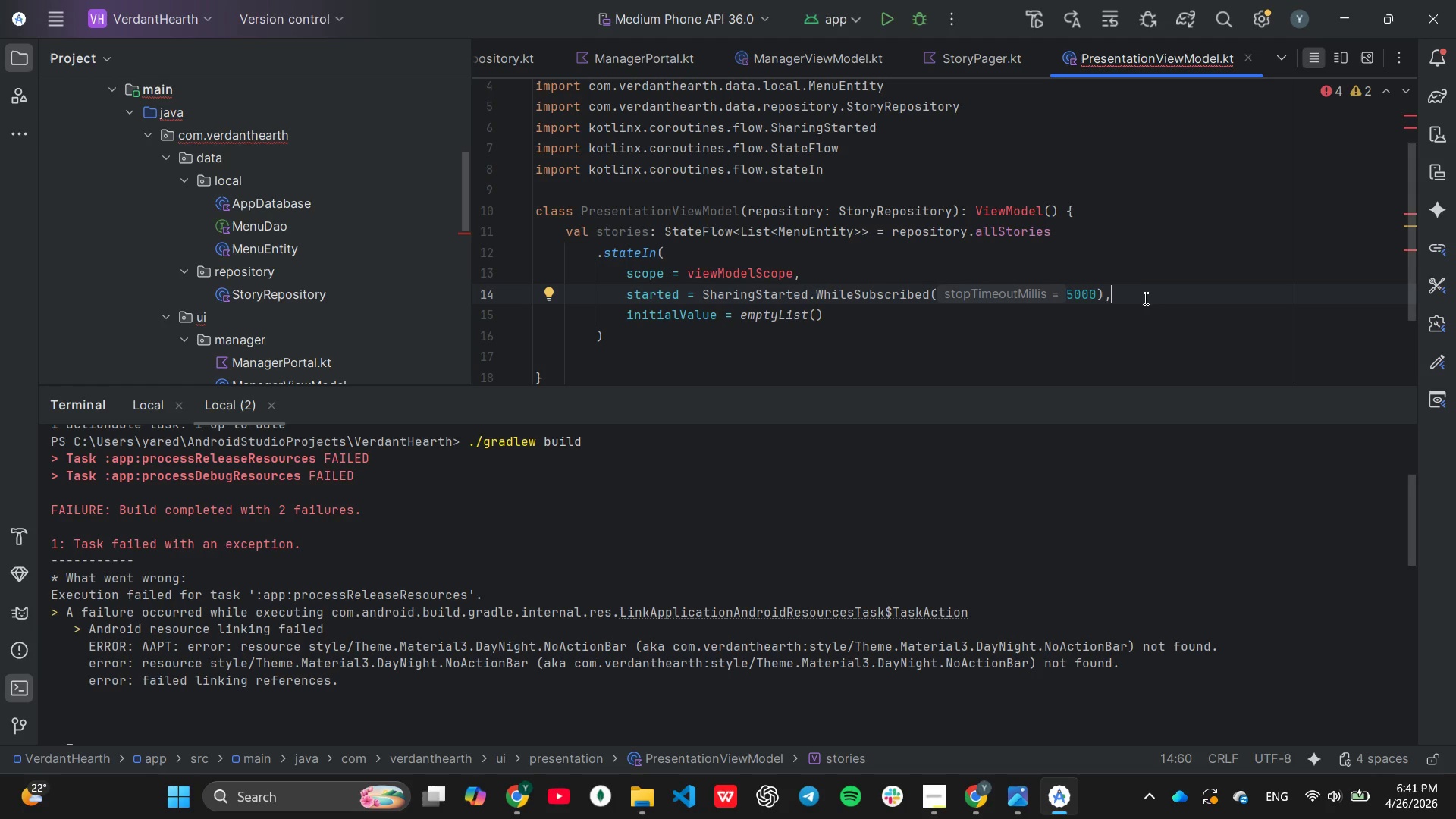 
left_click([1139, 326])
 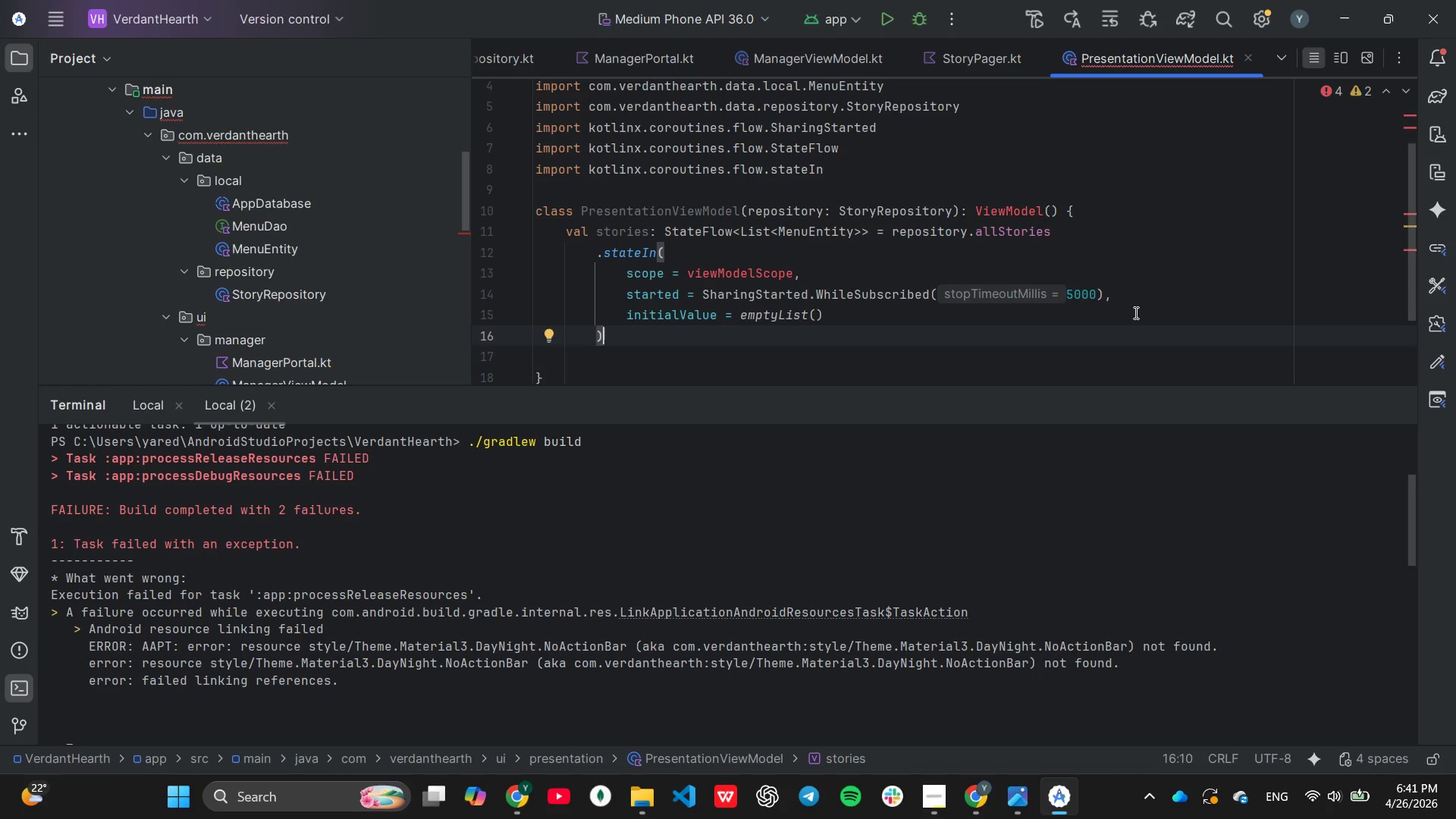 
left_click([1134, 312])
 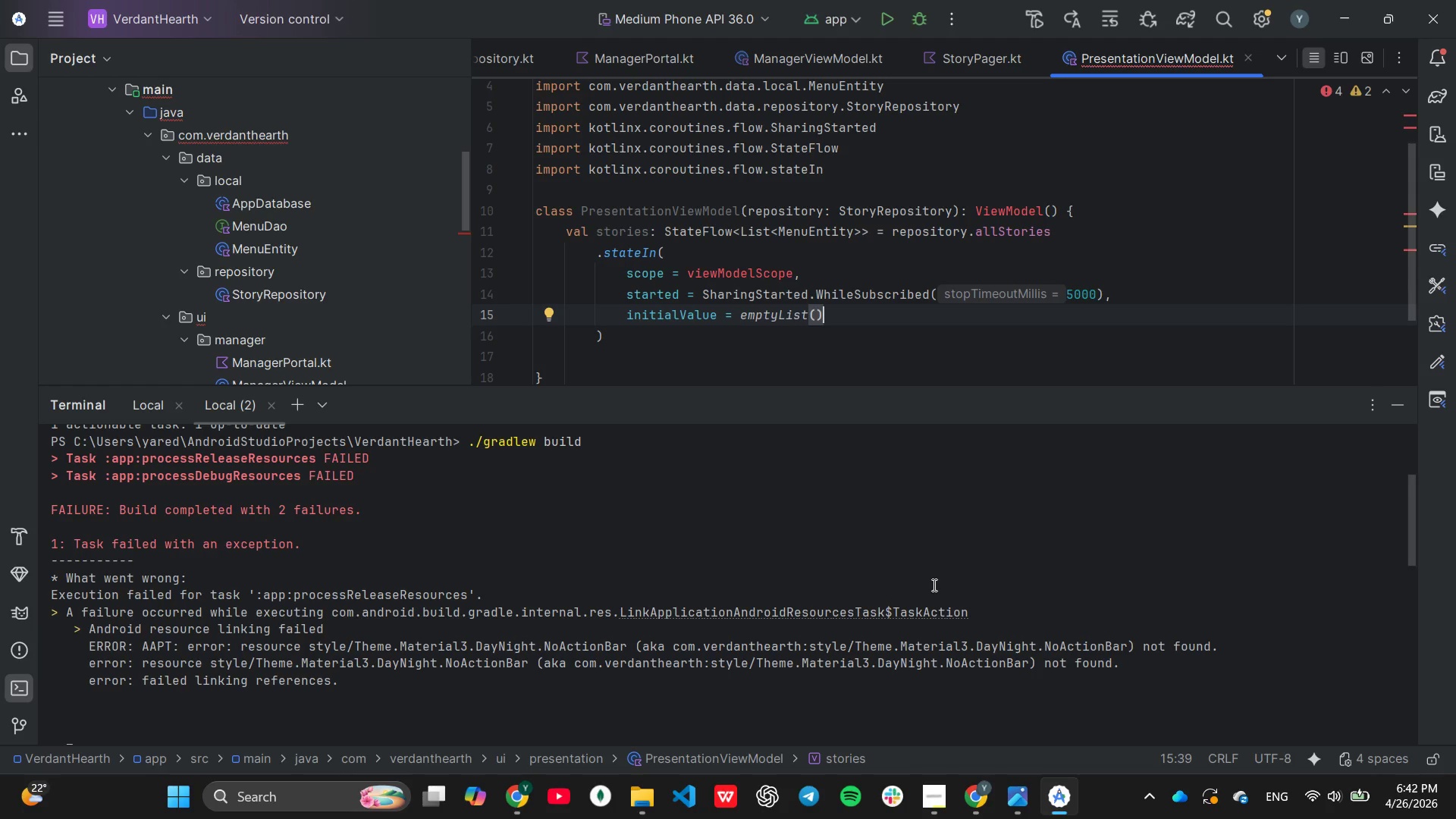 
wait(50.88)
 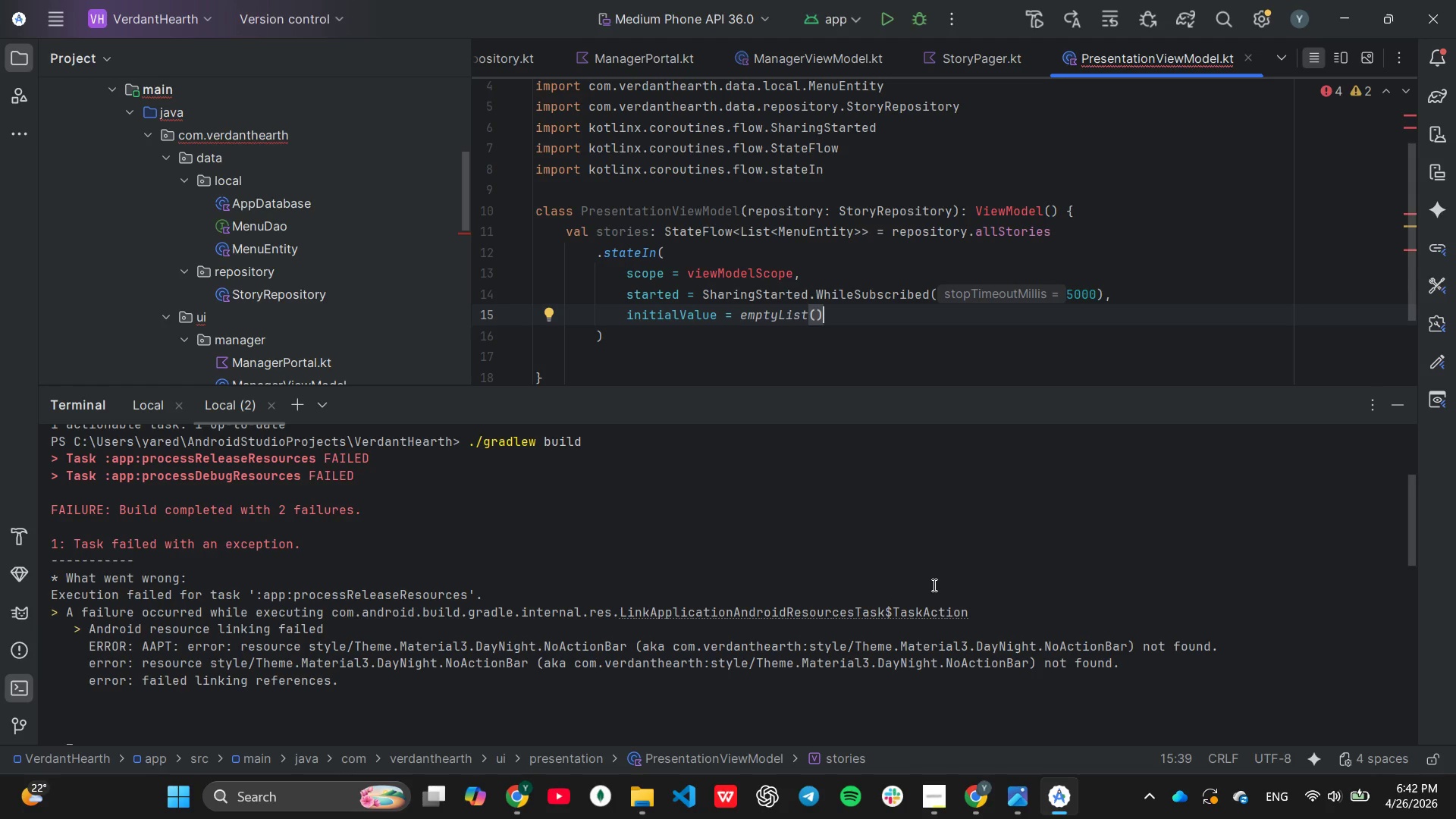 
scroll: coordinate [899, 573], scroll_direction: up, amount: 1.0
 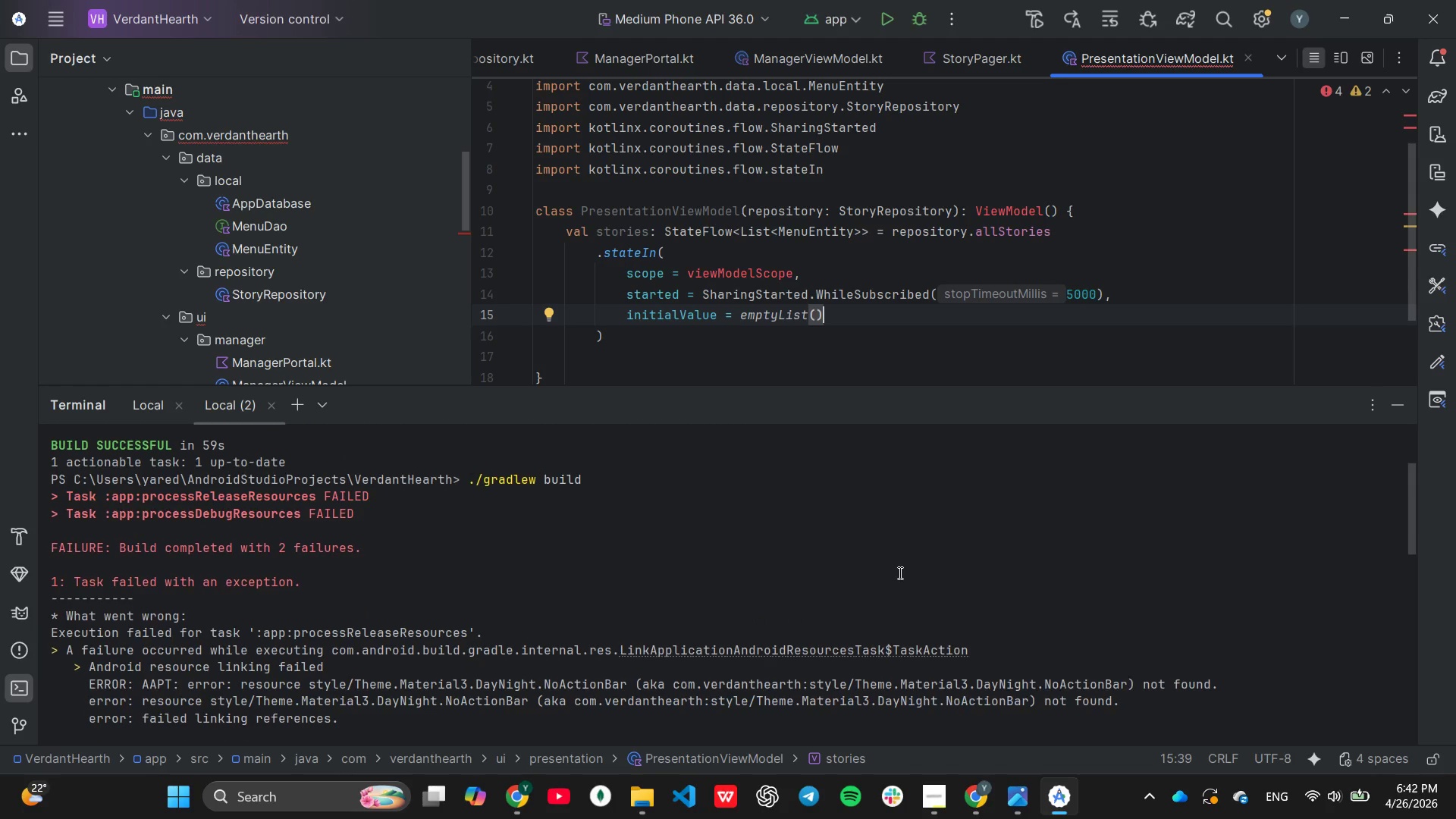 
scroll: coordinate [899, 573], scroll_direction: down, amount: 1.0
 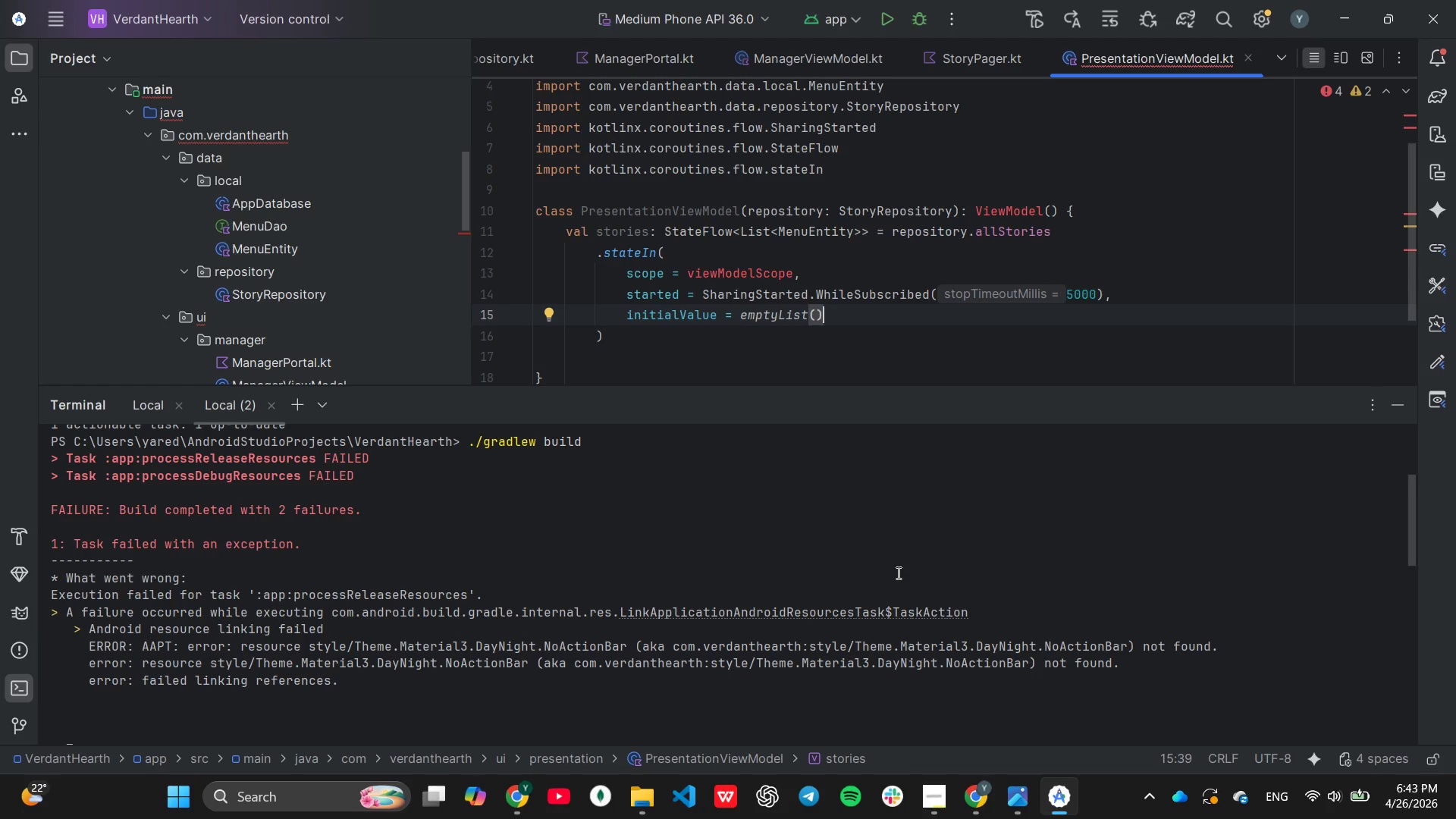 
wait(34.72)
 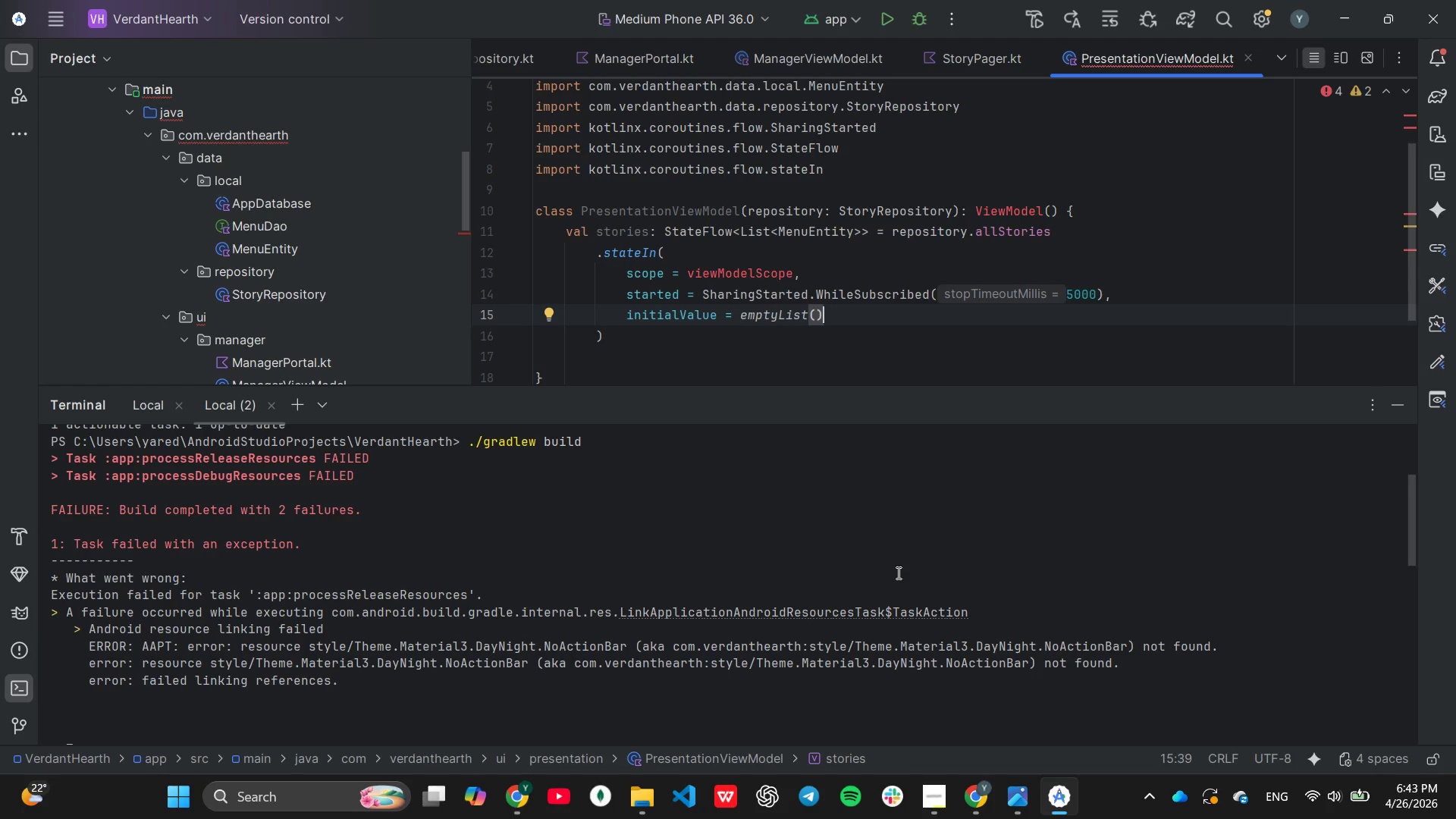 
scroll: coordinate [860, 565], scroll_direction: up, amount: 1.0
 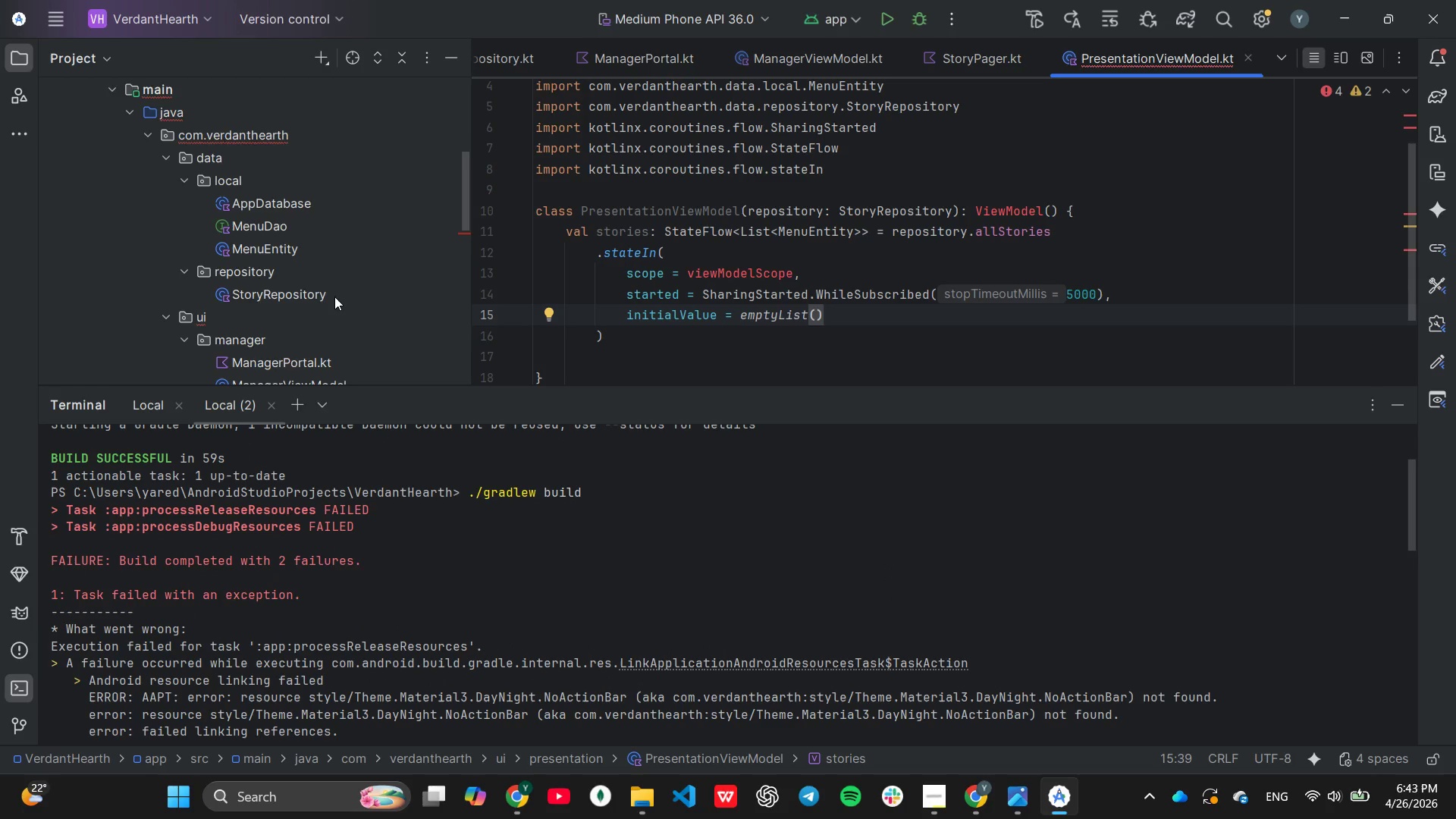 
scroll: coordinate [321, 297], scroll_direction: down, amount: 4.0
 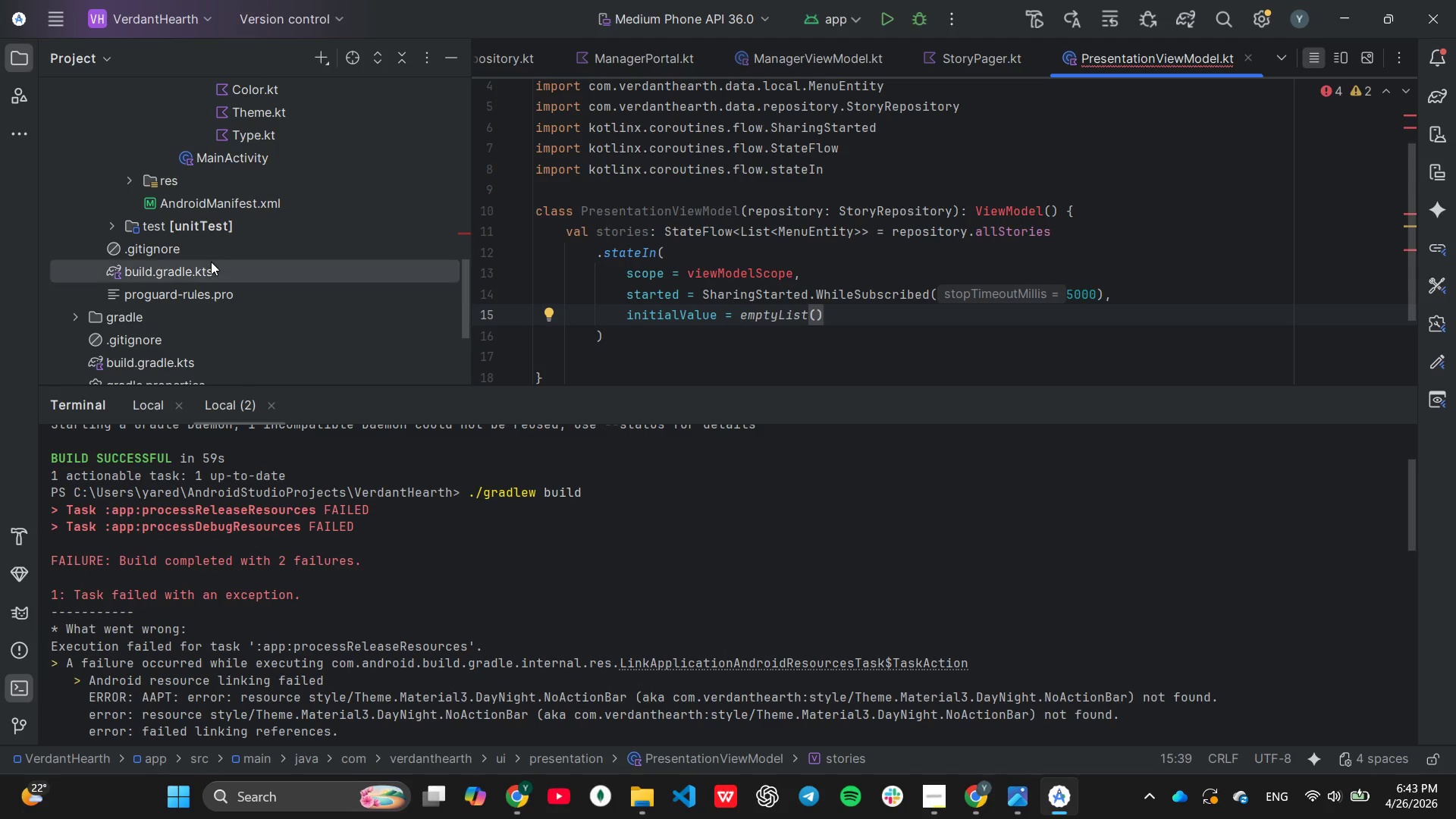 
double_click([211, 262])
 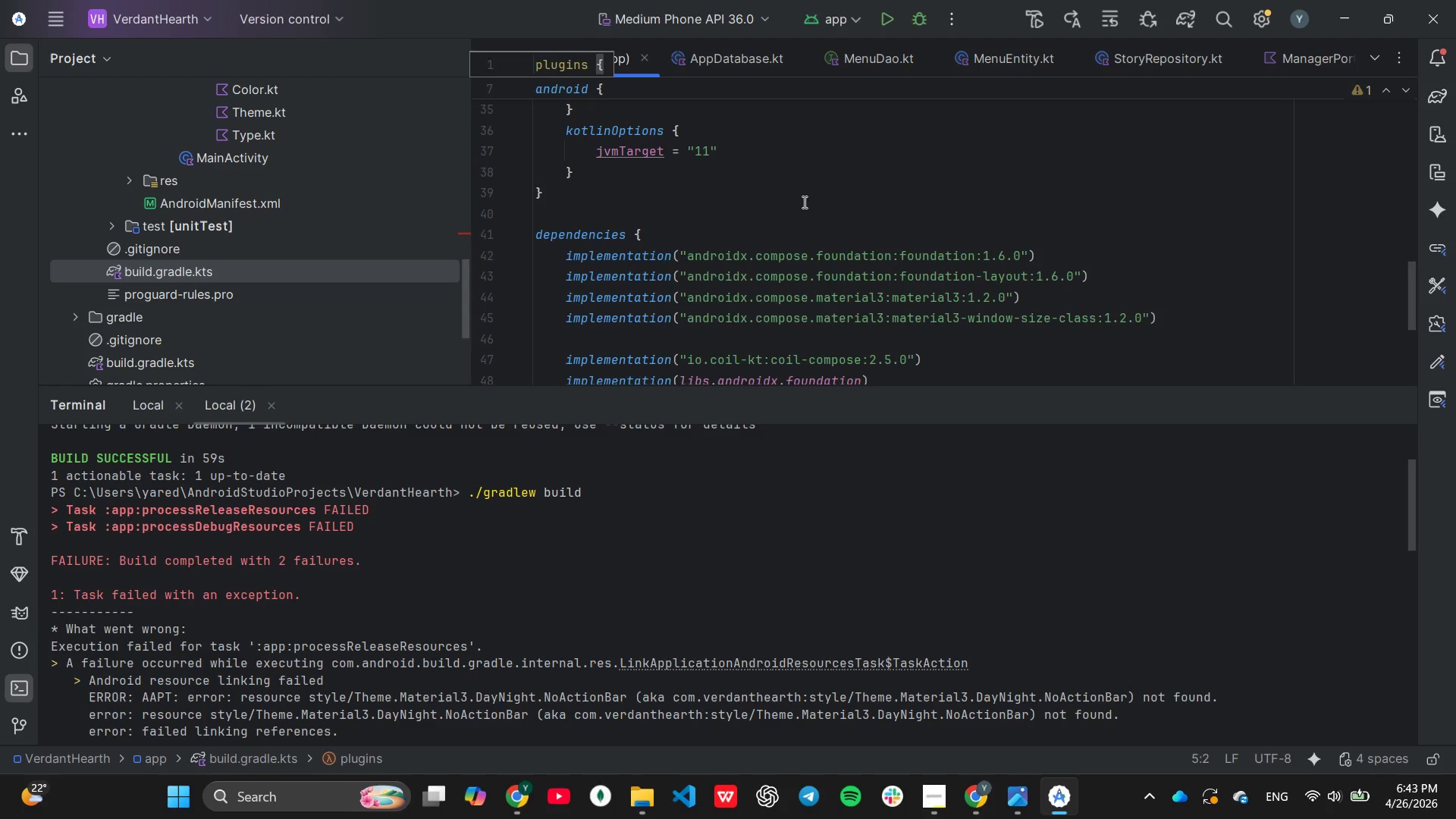 
scroll: coordinate [803, 202], scroll_direction: down, amount: 2.0
 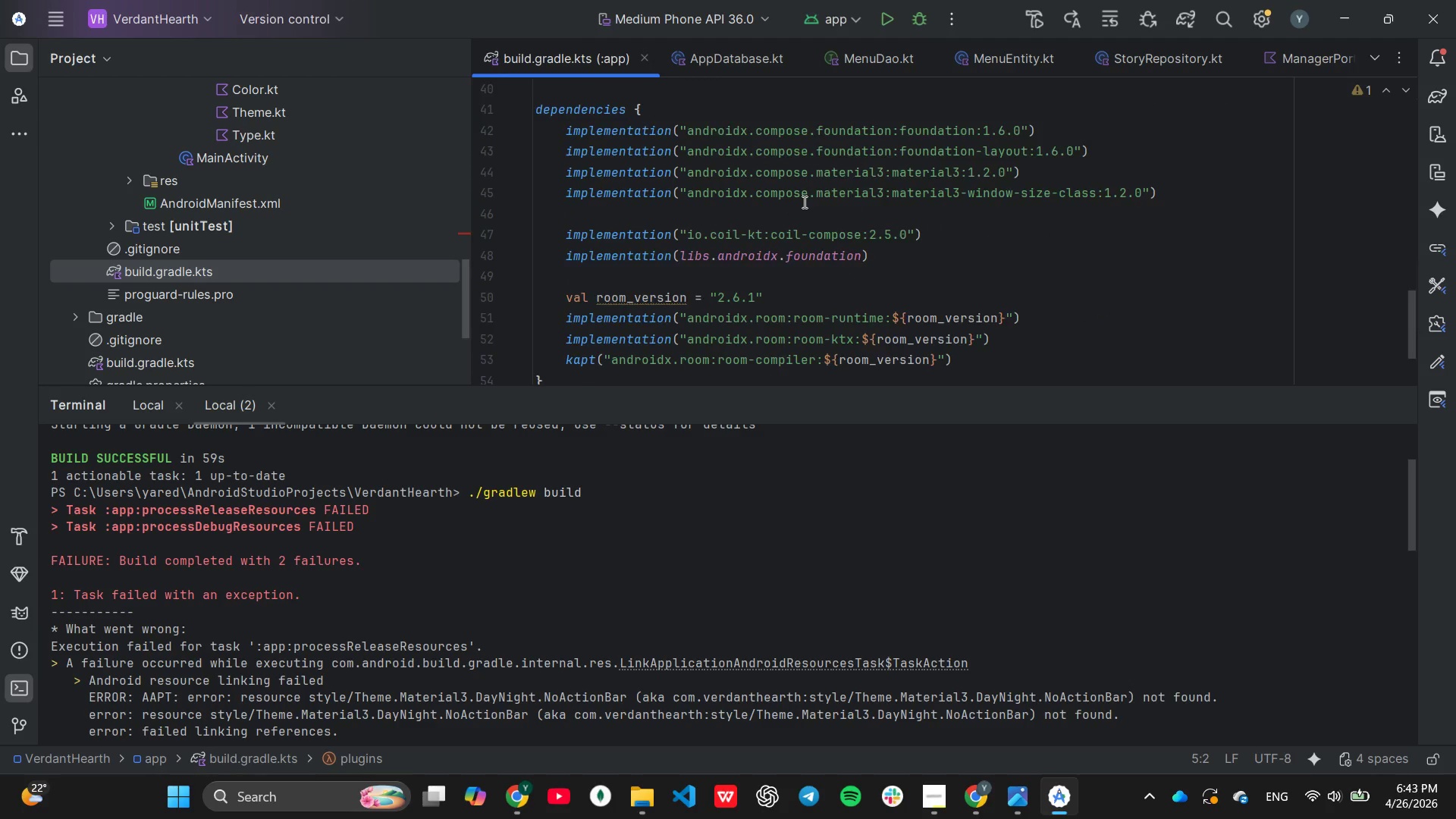 
scroll: coordinate [803, 202], scroll_direction: up, amount: 1.0
 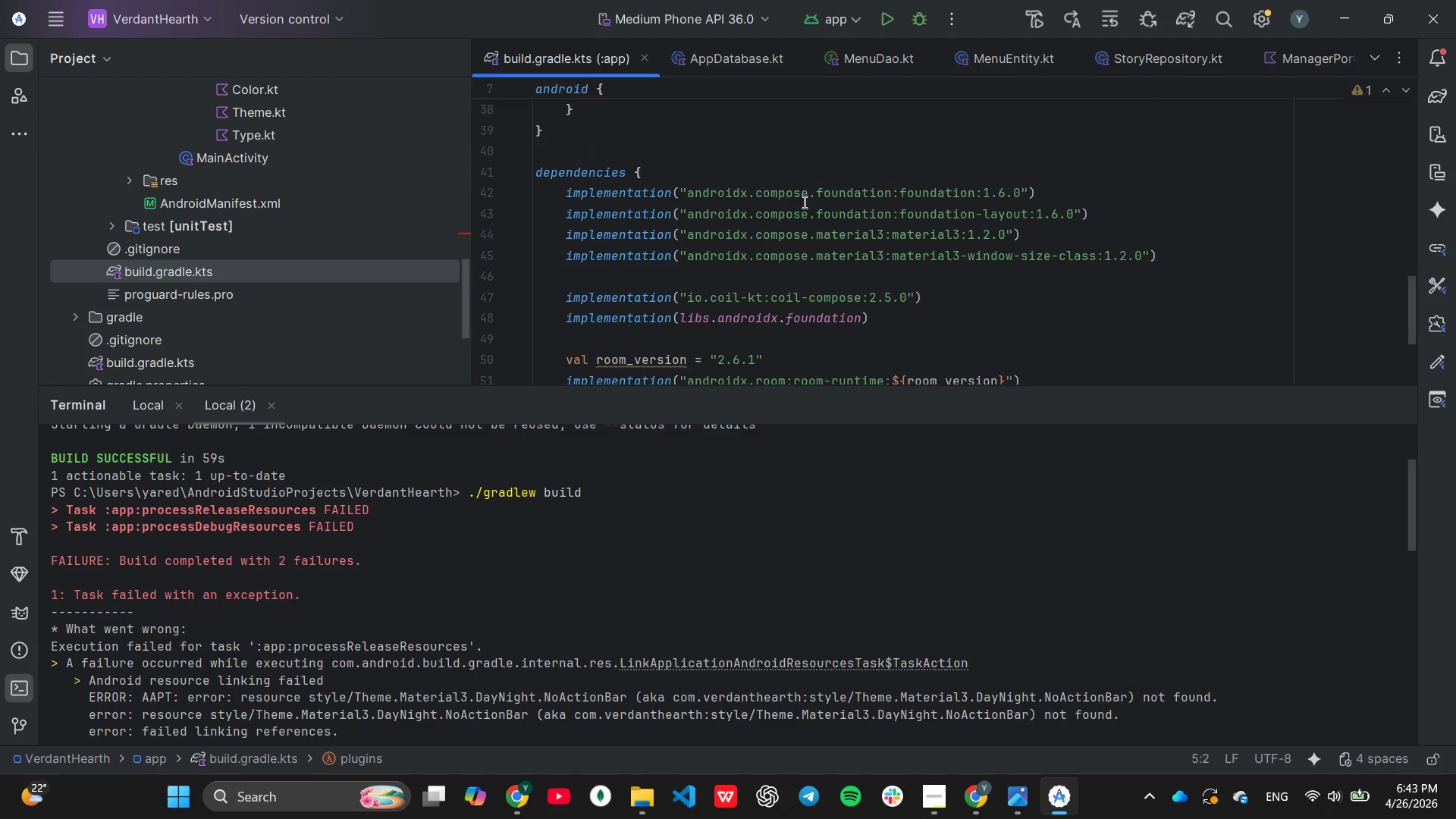 
wait(7.1)
 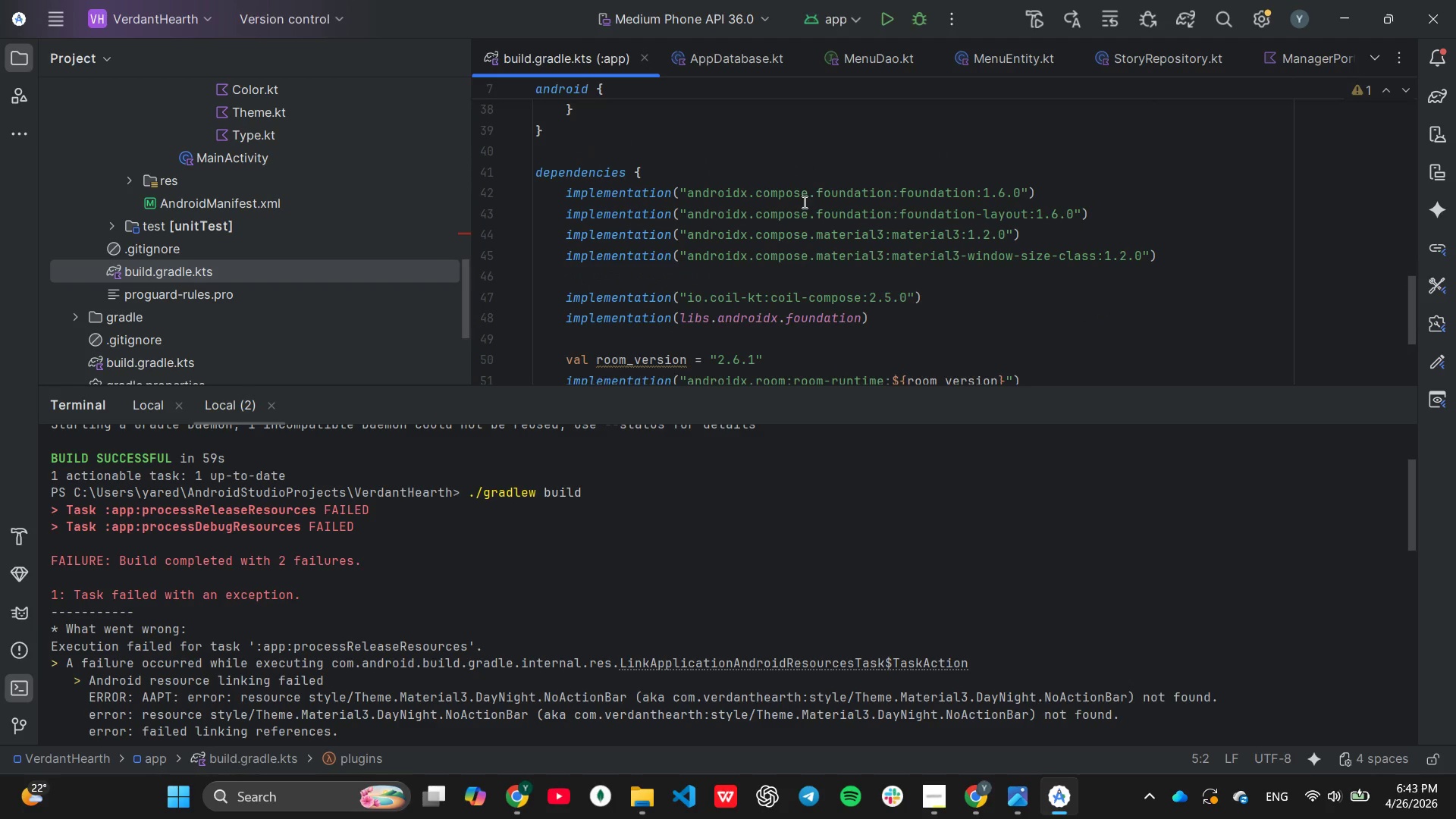 
scroll: coordinate [803, 202], scroll_direction: down, amount: 2.0
 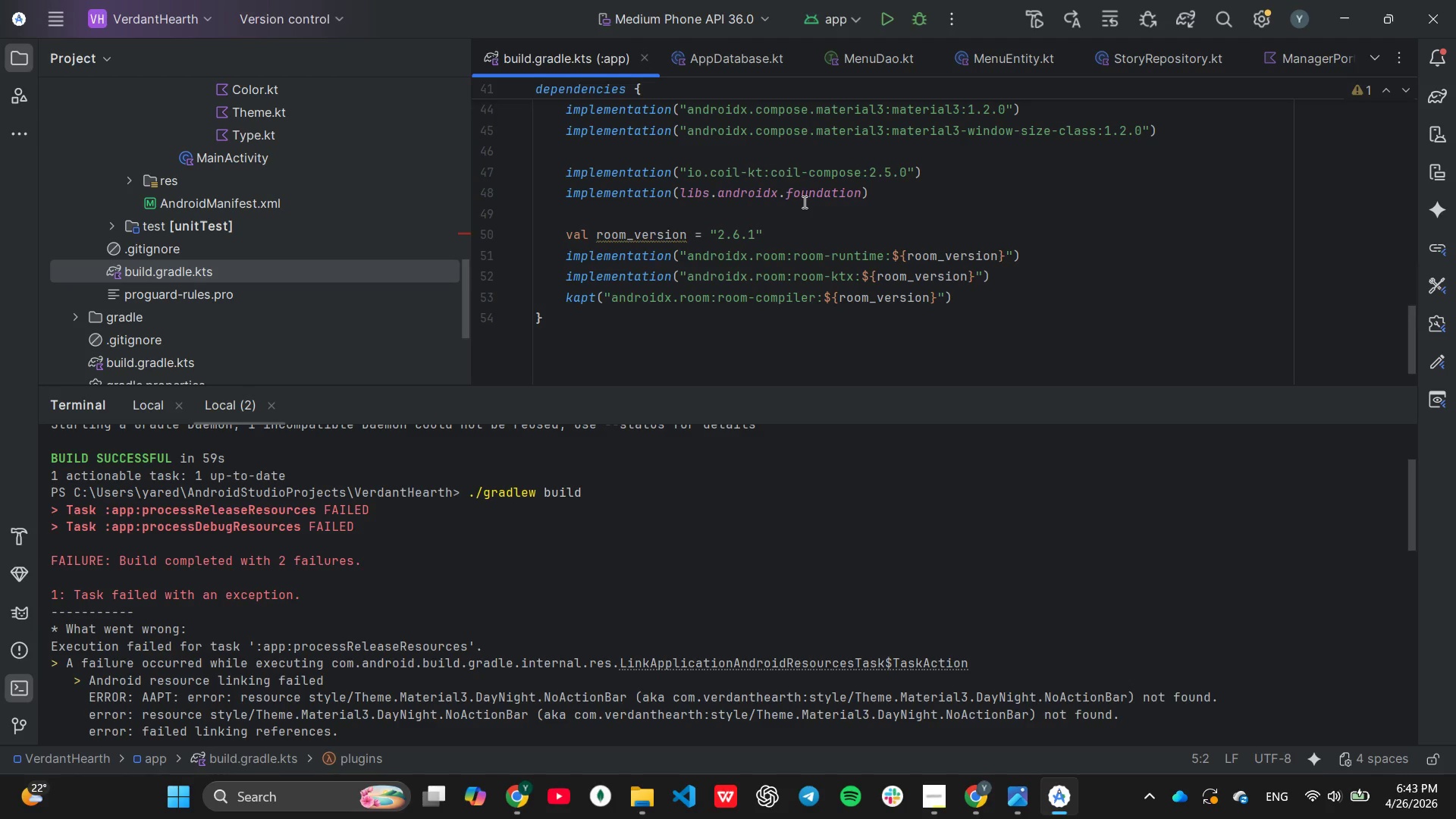 
scroll: coordinate [803, 202], scroll_direction: up, amount: 1.0
 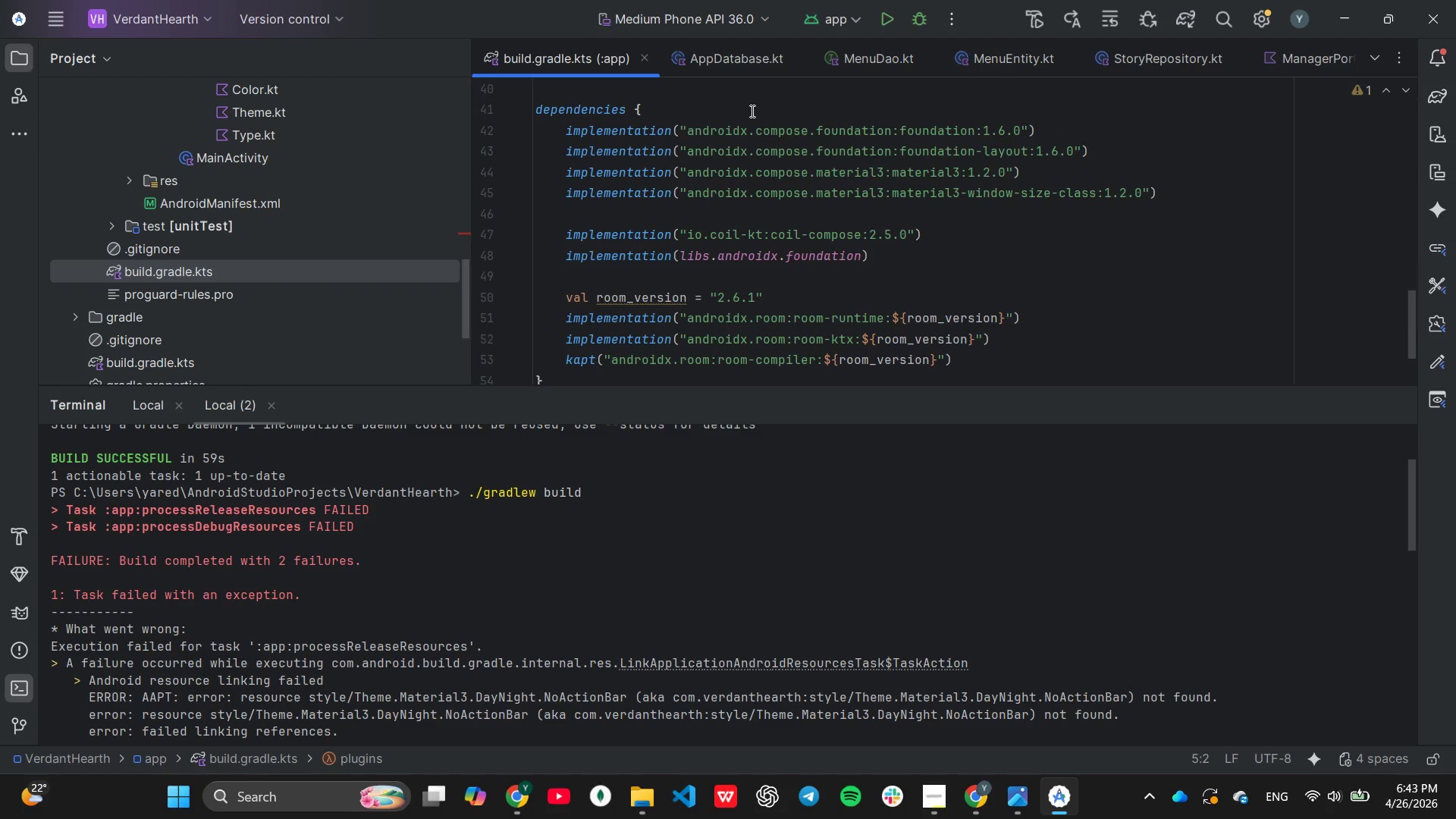 
left_click([751, 111])
 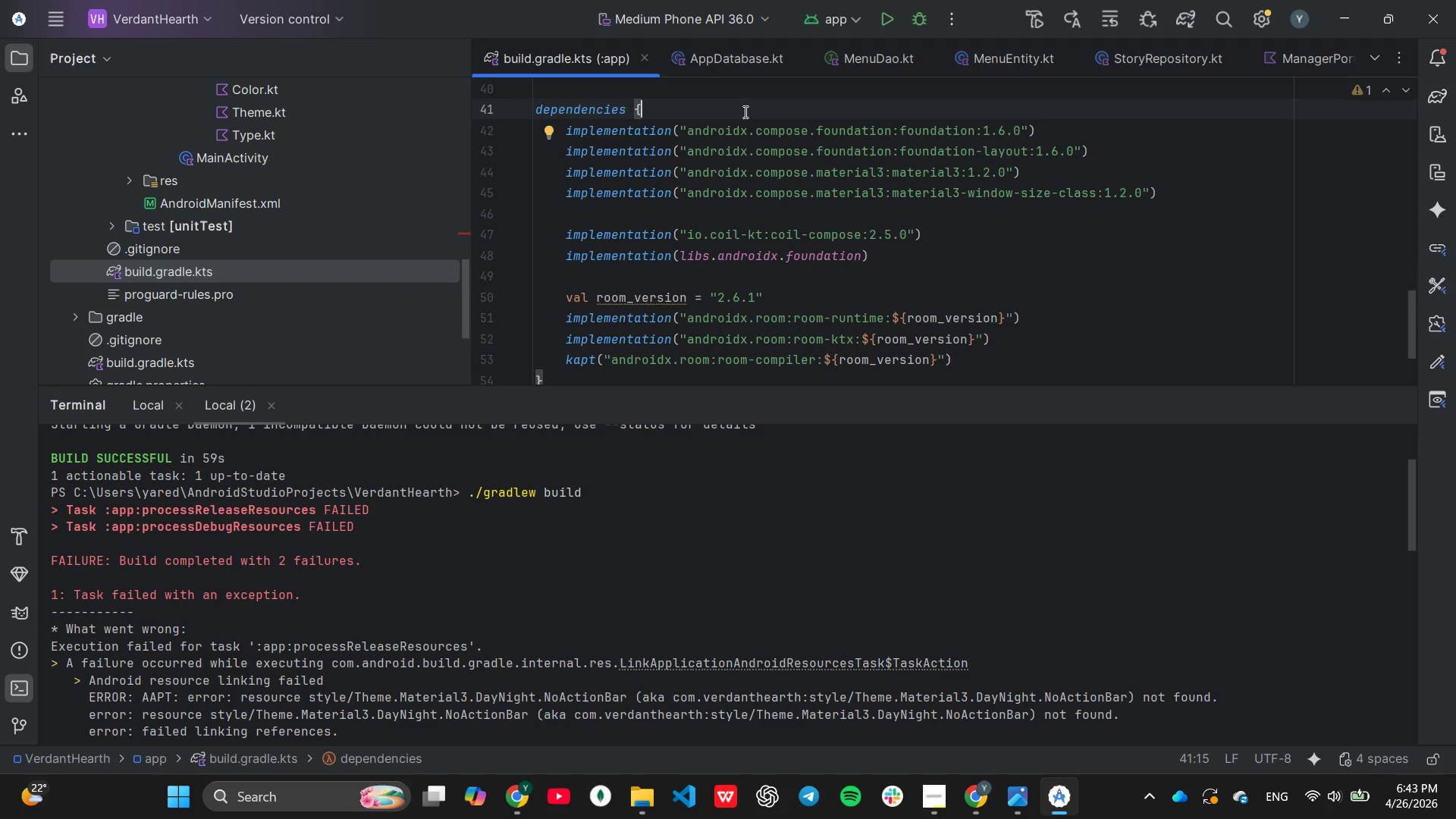 
key(Enter)
 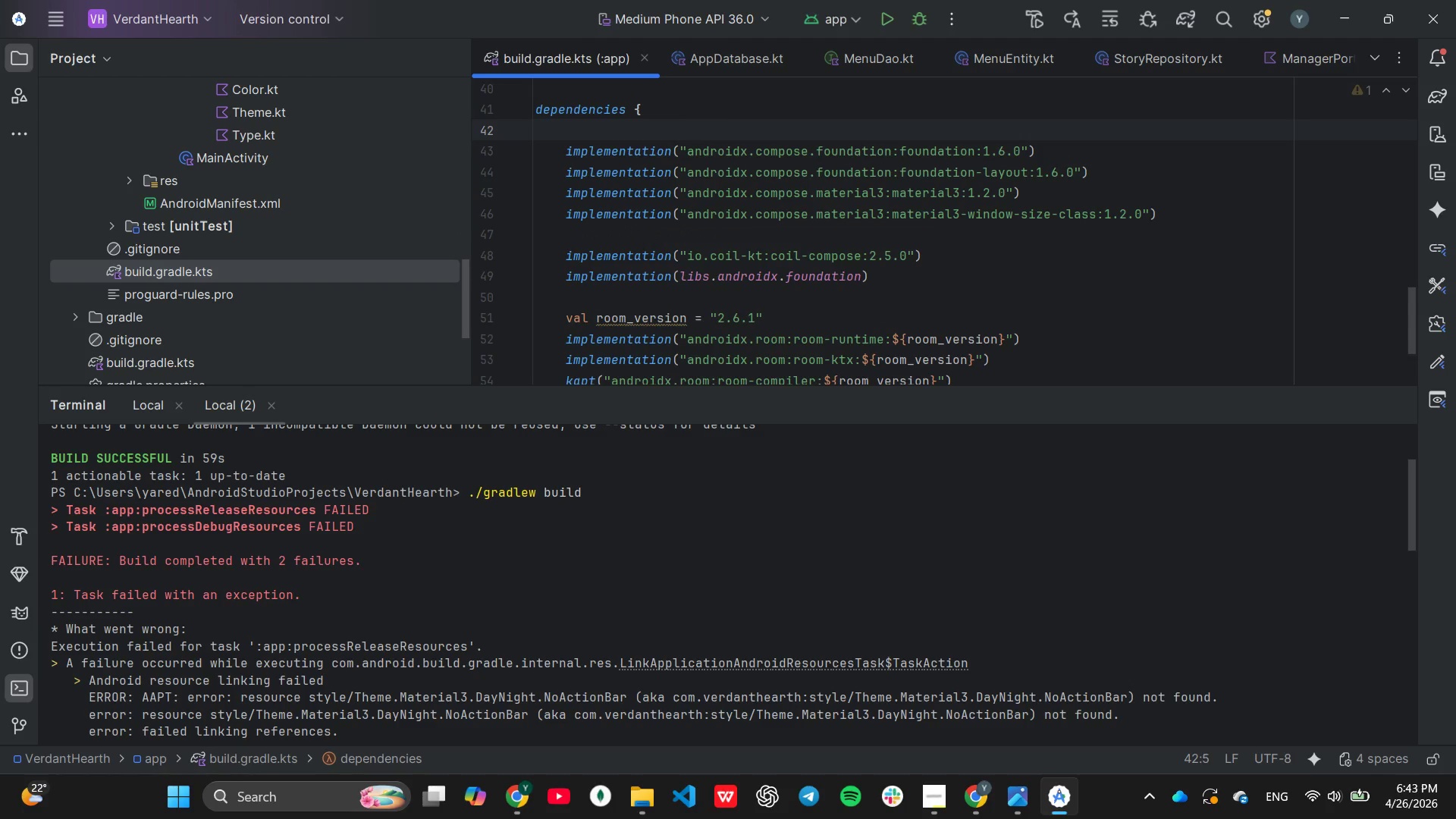 
type(im)
 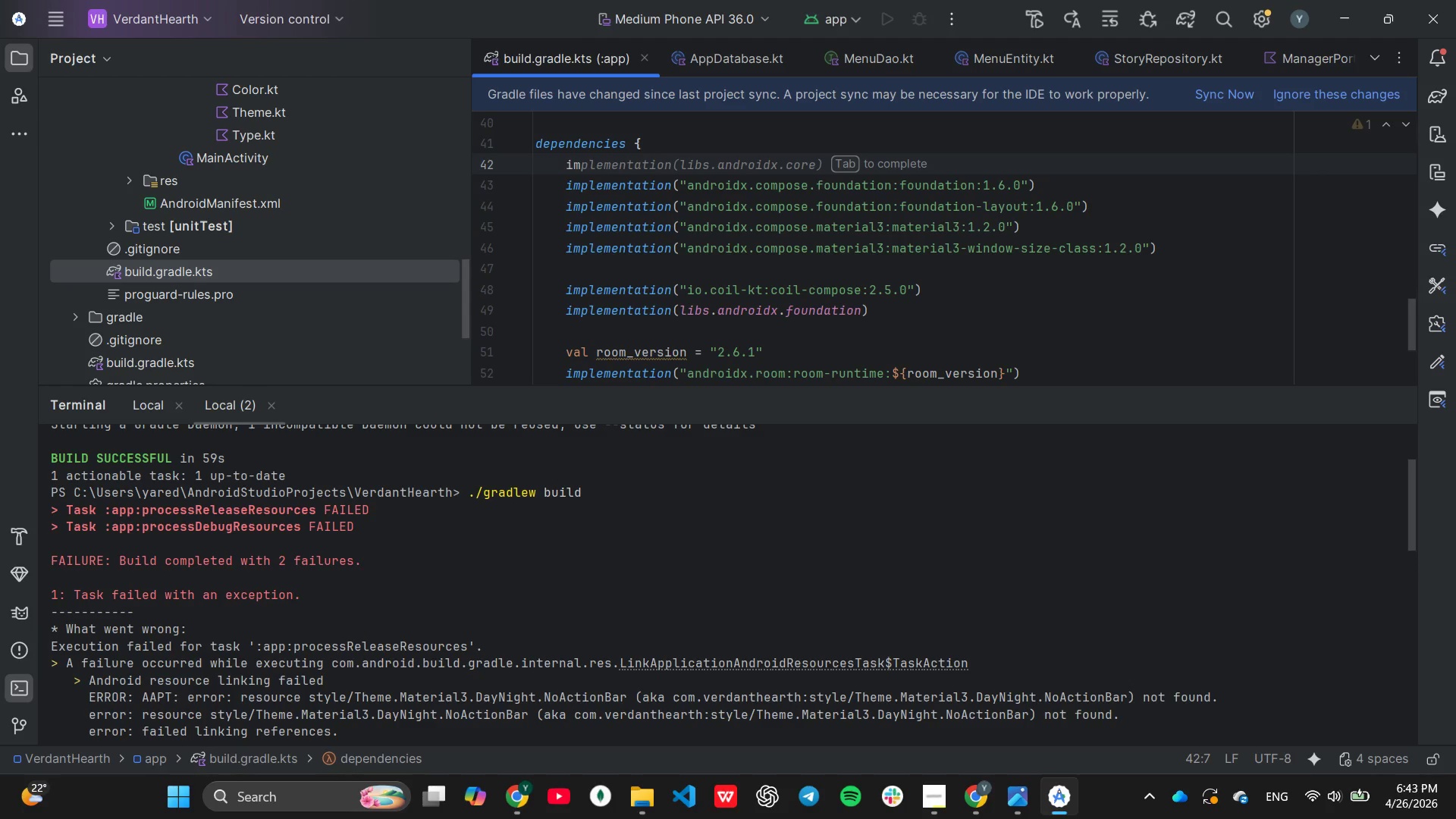 
key(Tab)
 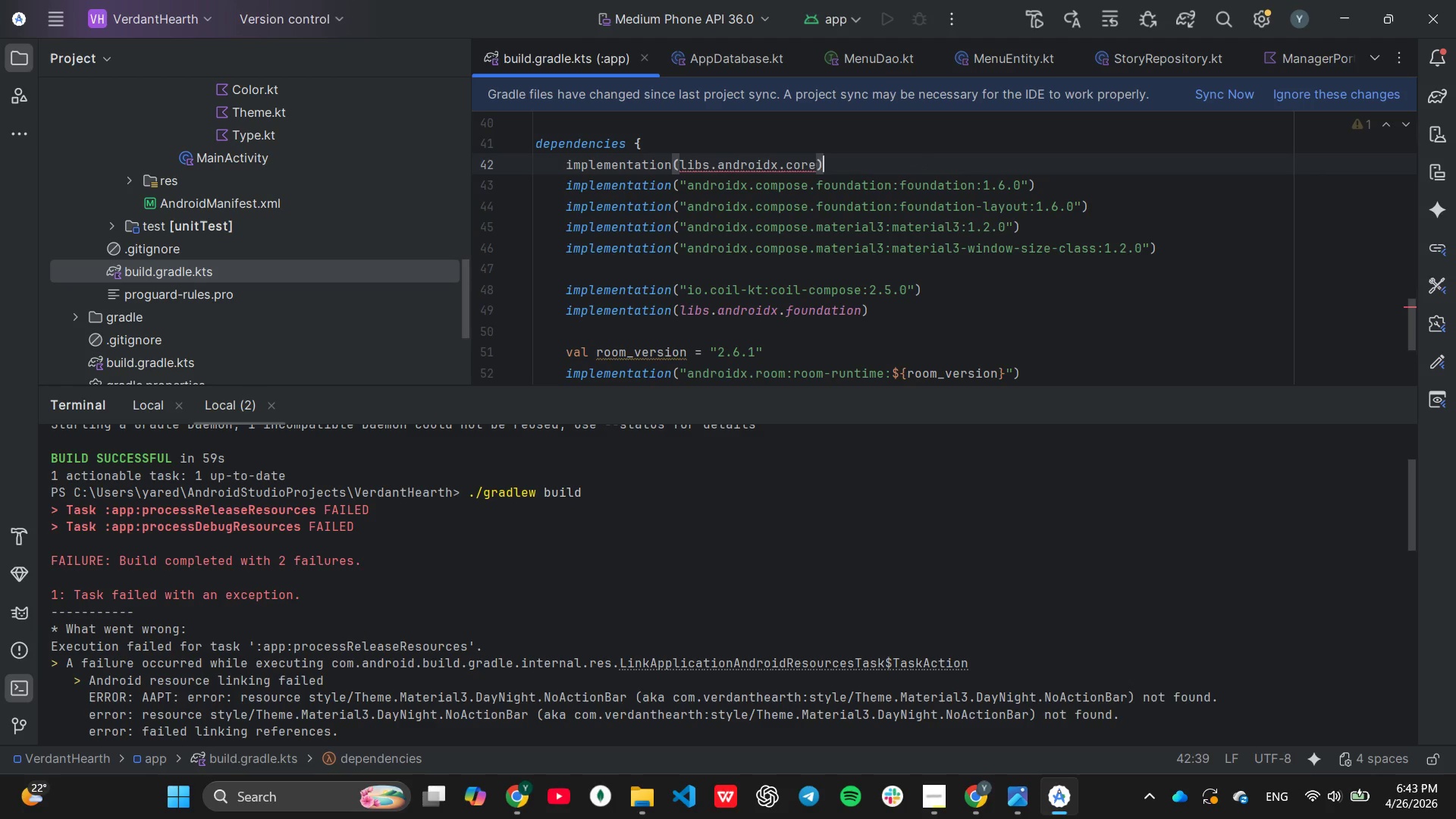 
key(ArrowLeft)
 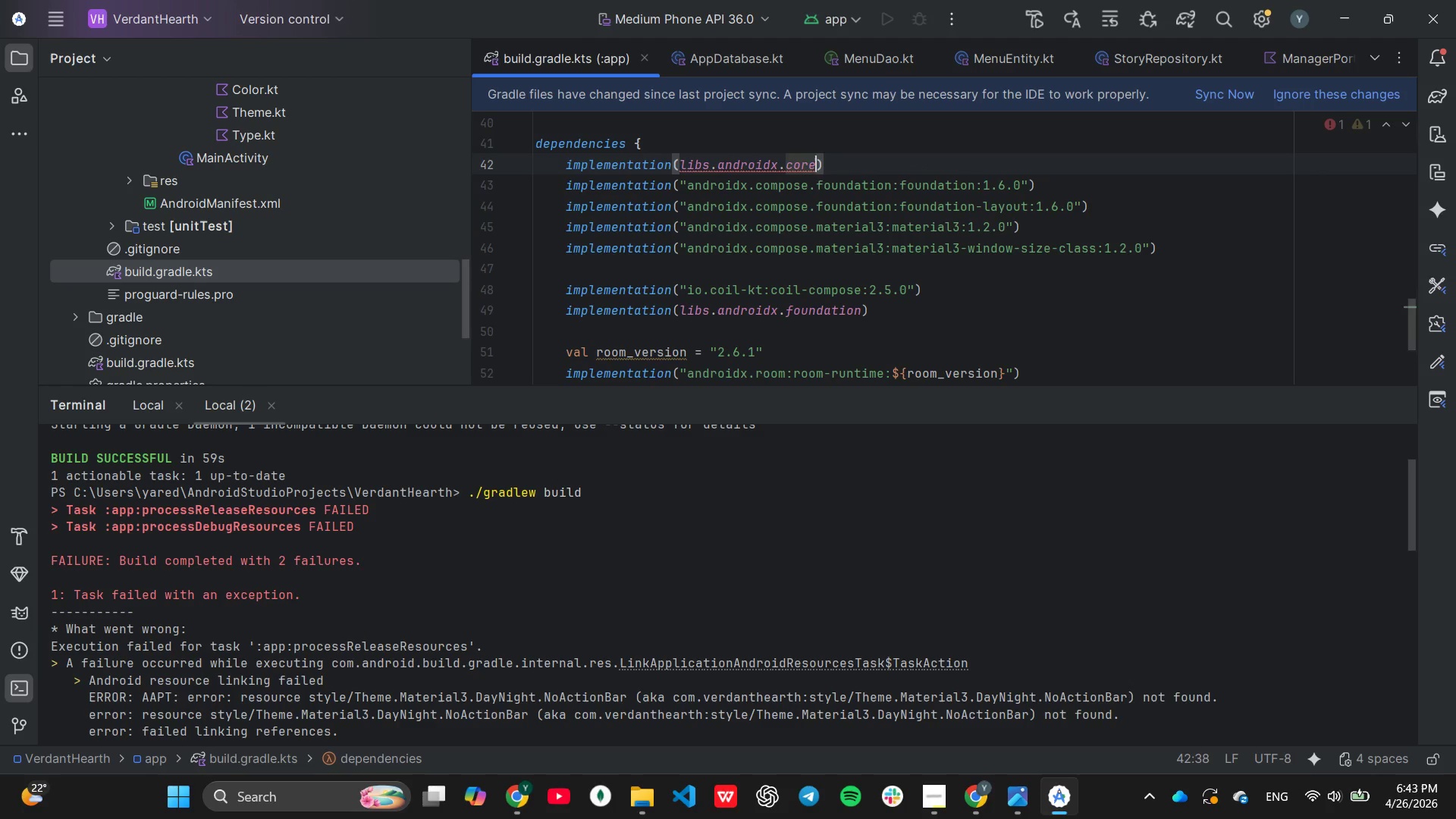 
hold_key(key=Backspace, duration=0.97)
 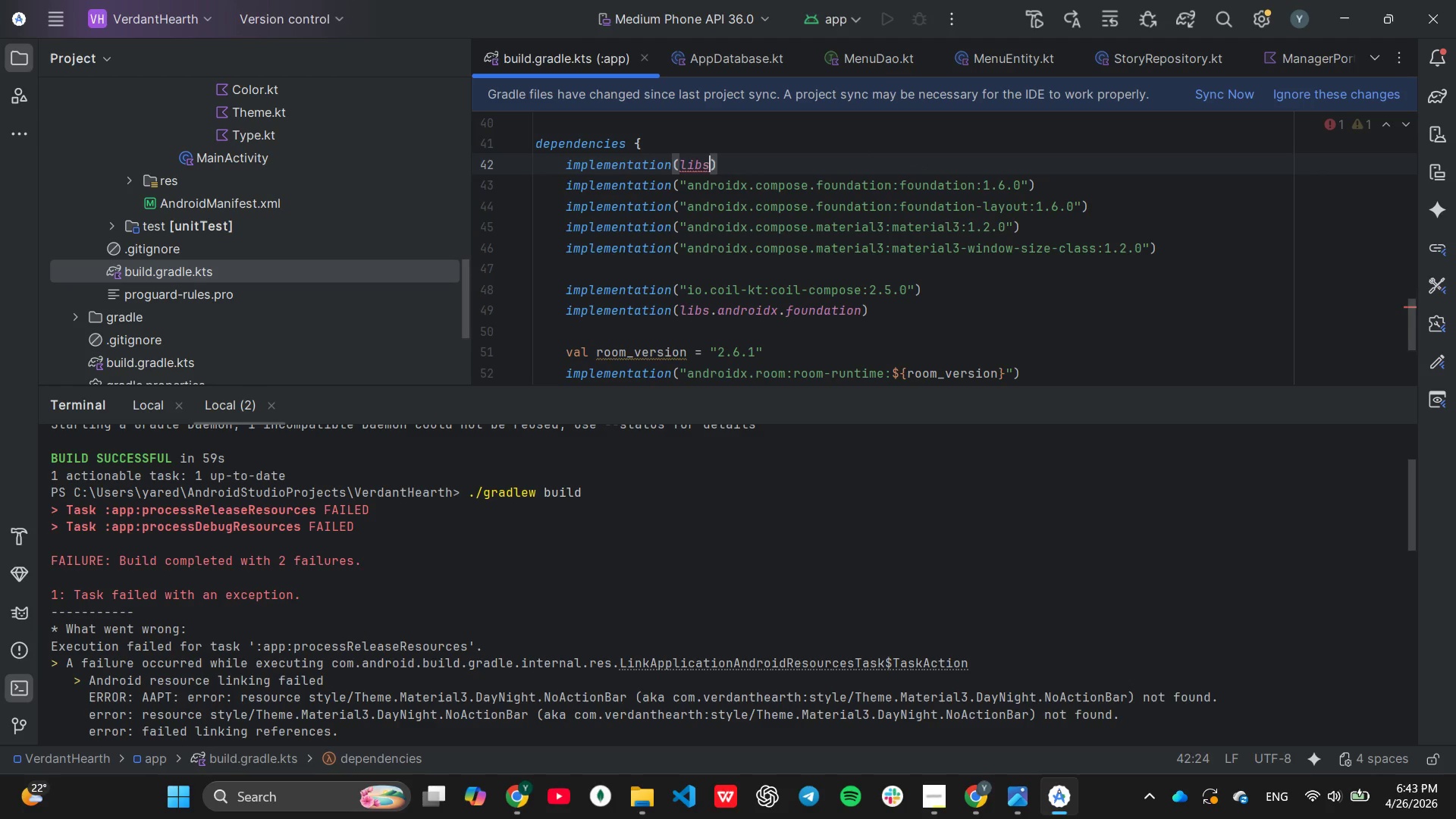 
key(Backspace)
key(Backspace)
key(Backspace)
key(Backspace)
type("com.google)
key(Tab)
key(Backspace)
key(Backspace)
key(Backspace)
type(11.0)
 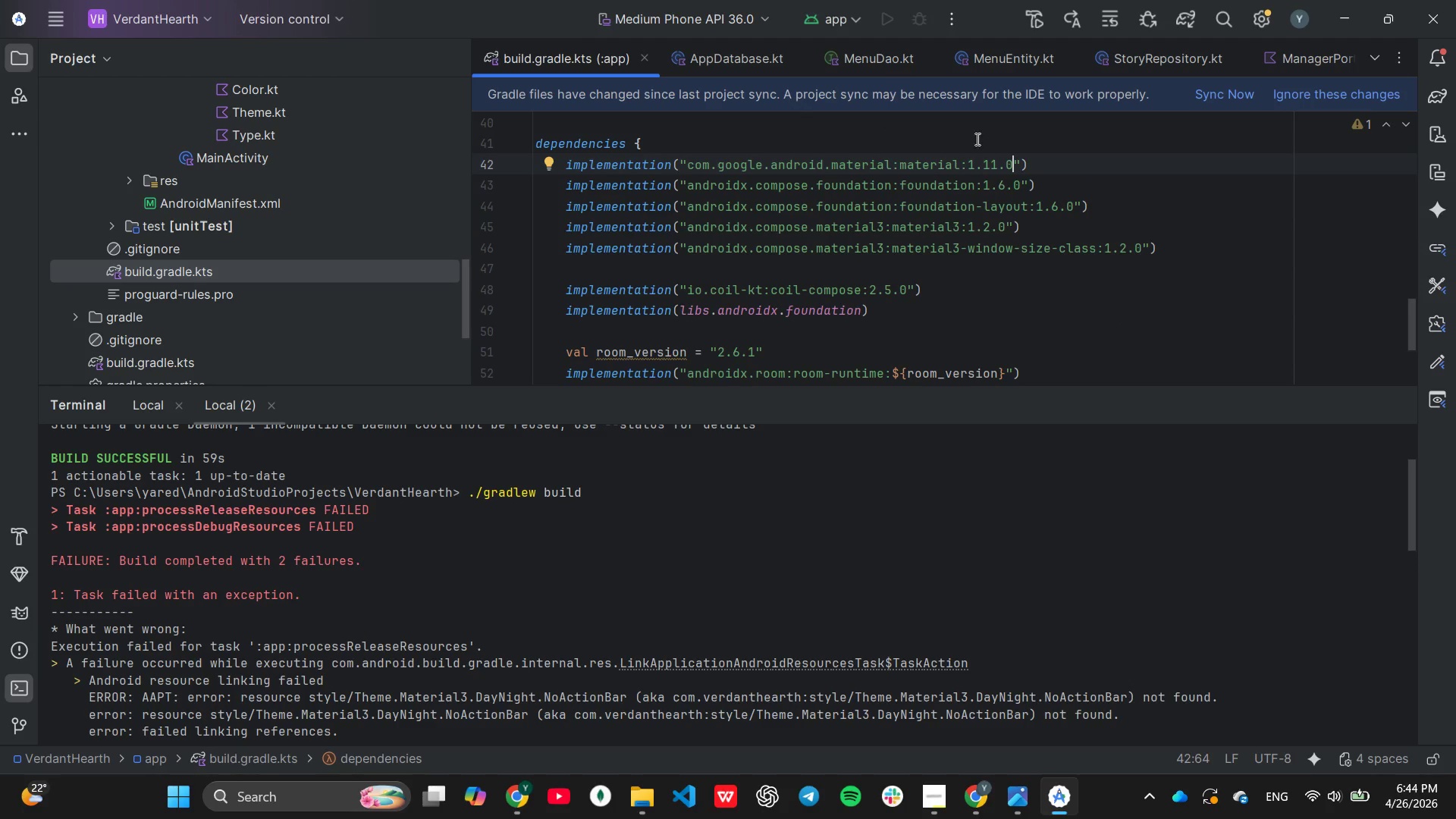 
left_click([1198, 94])
 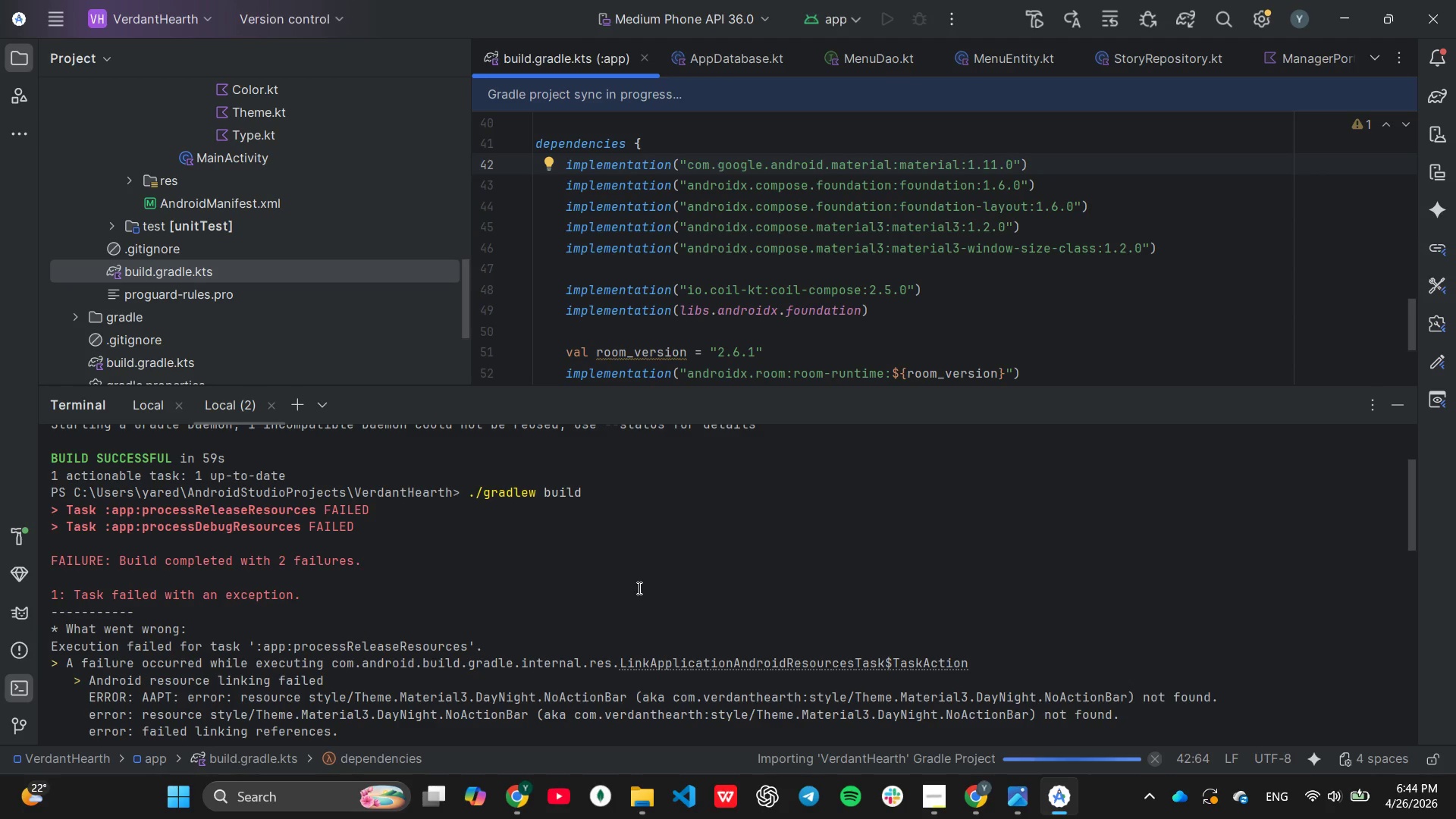 
wait(22.2)
 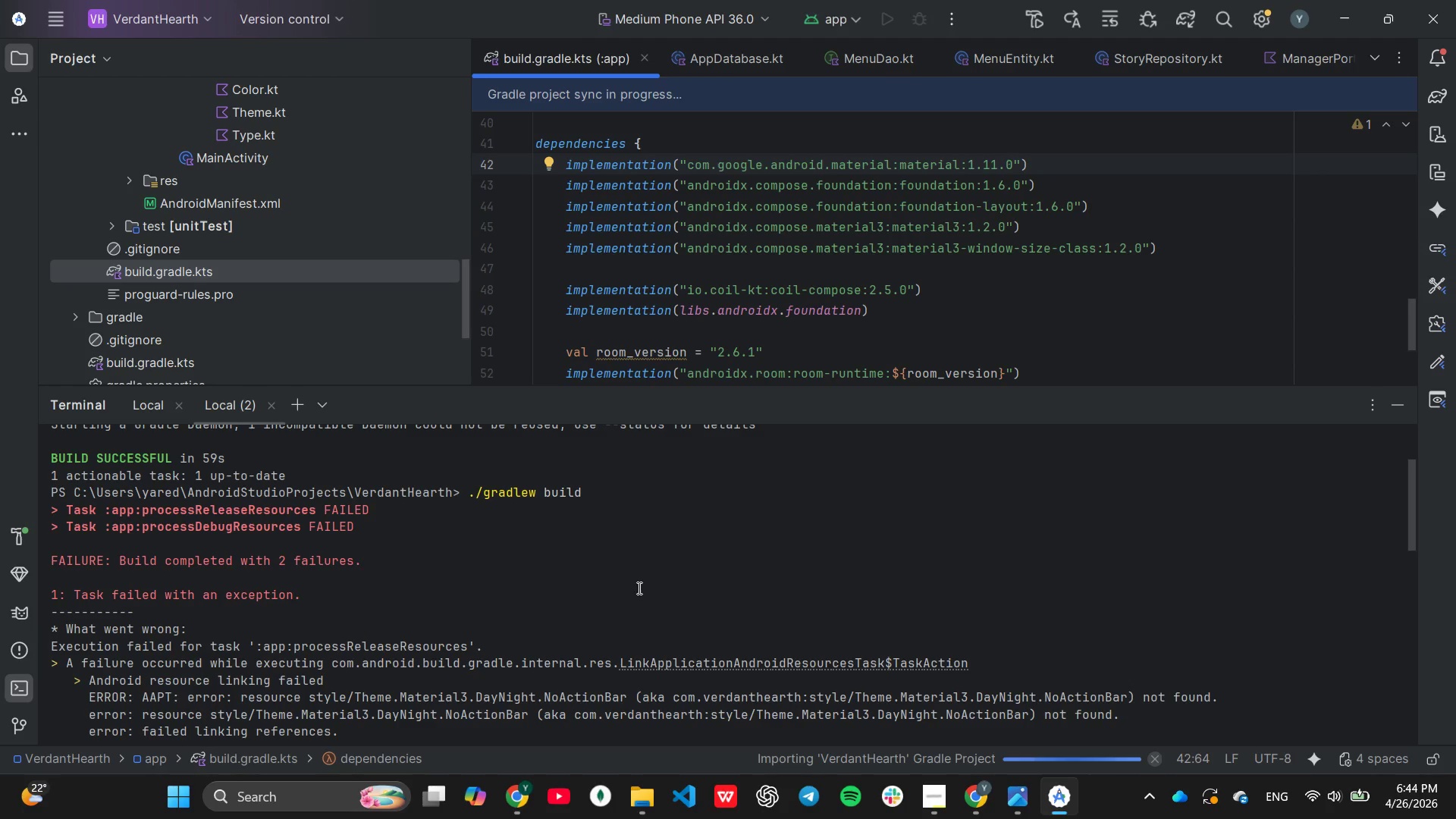 
scroll: coordinate [645, 673], scroll_direction: down, amount: 18.0
 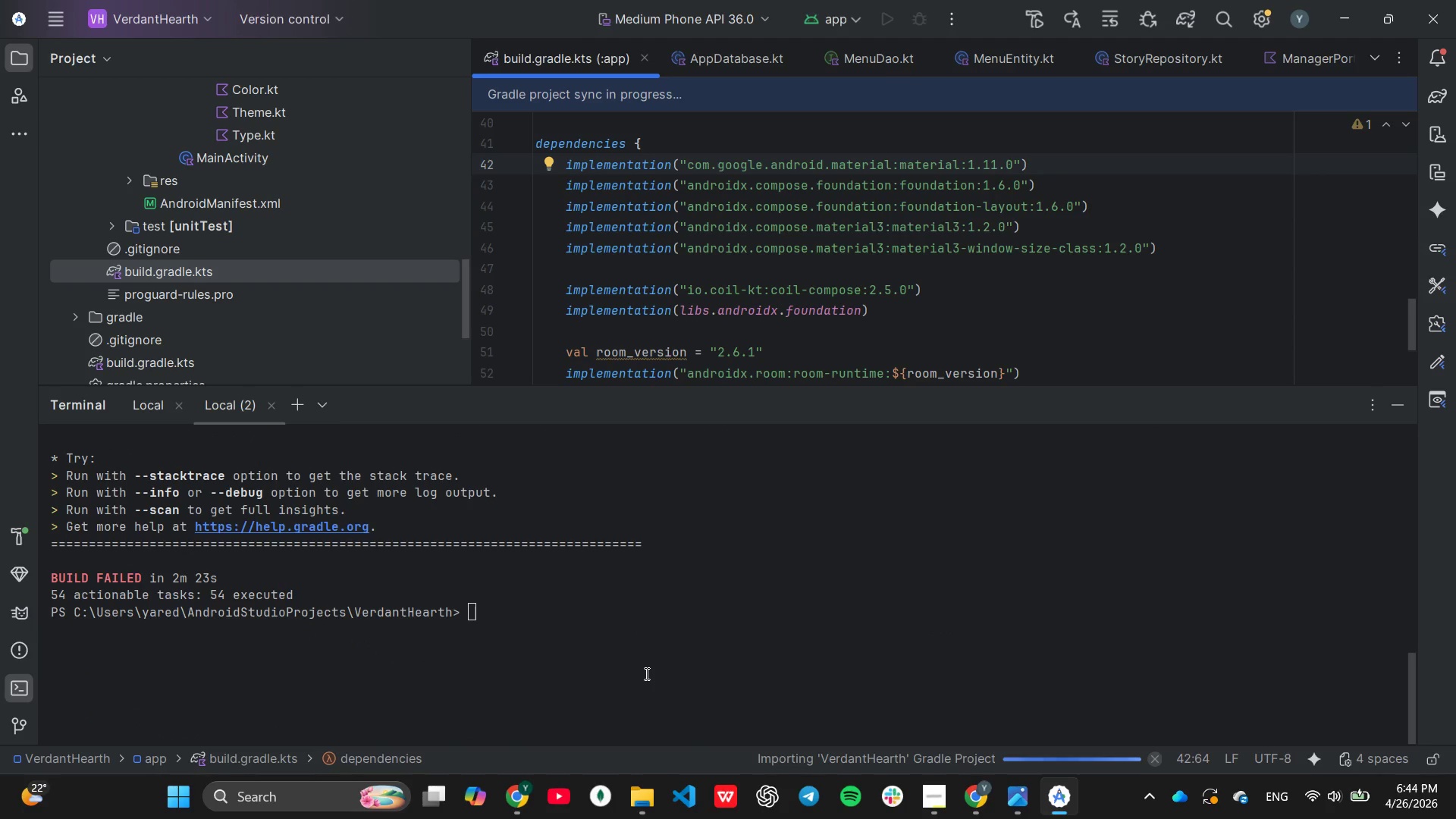 
left_click([645, 673])
 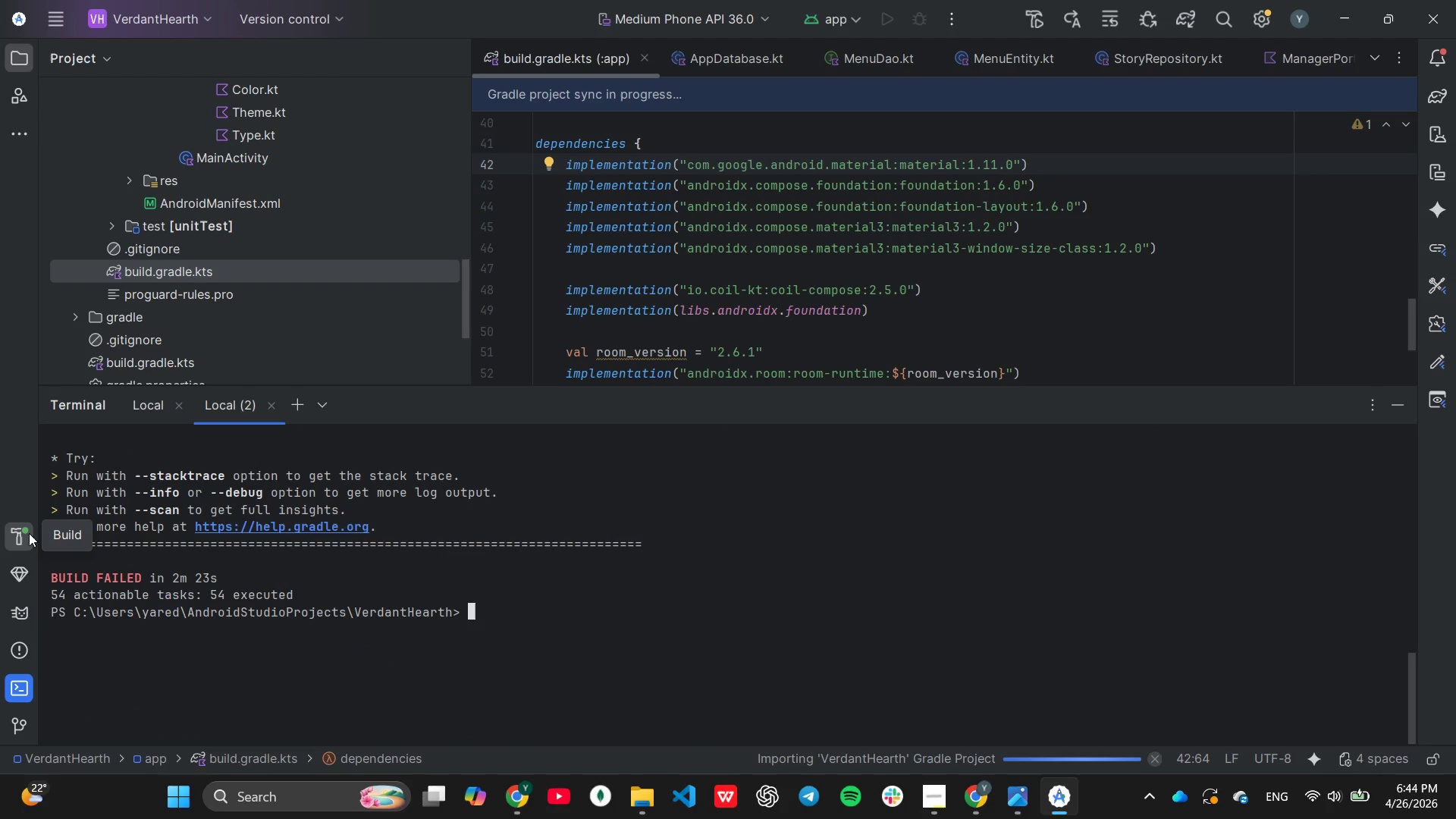 
left_click([19, 533])
 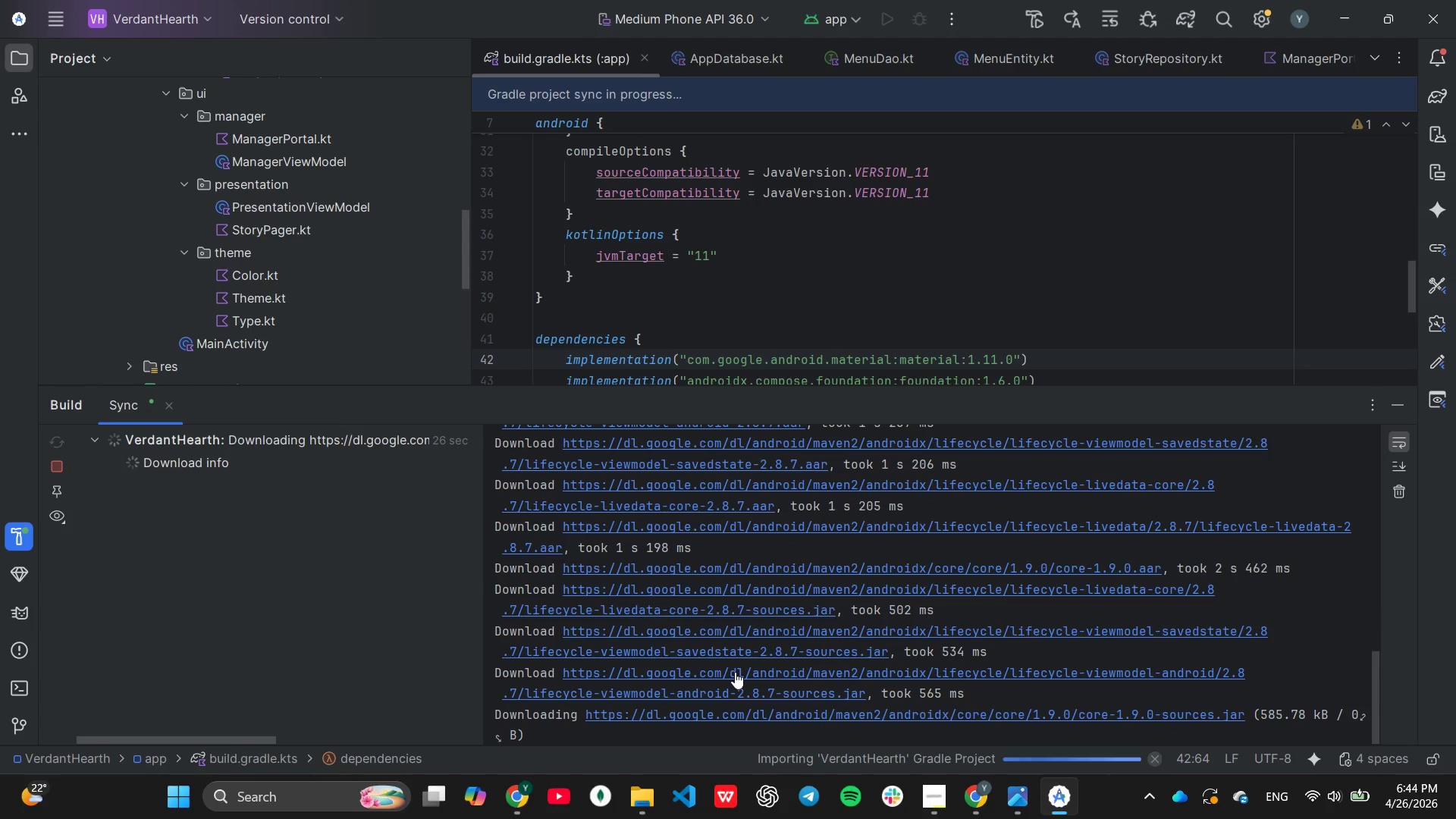 
scroll: coordinate [735, 672], scroll_direction: down, amount: 3.0
 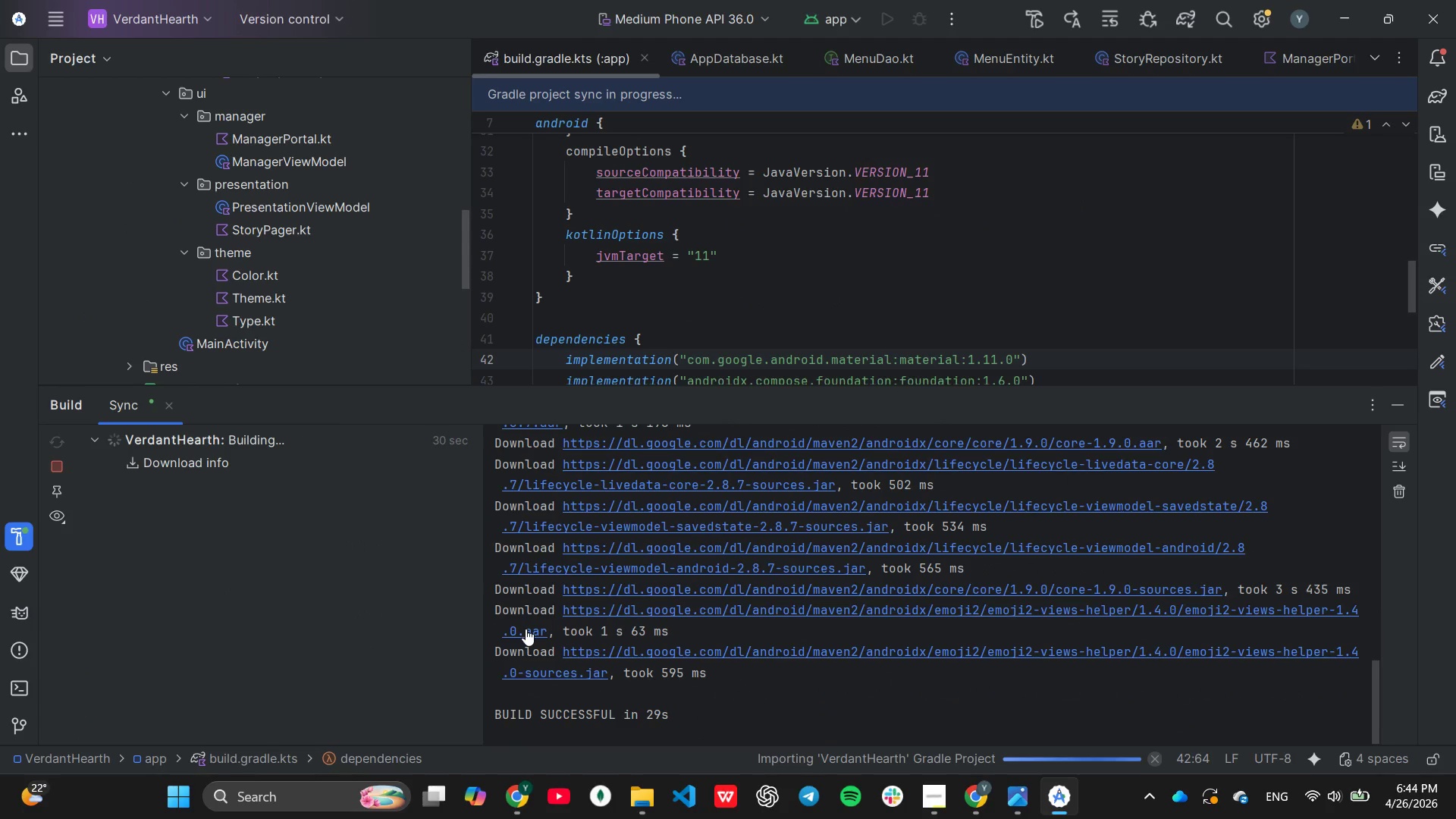 
wait(7.71)
 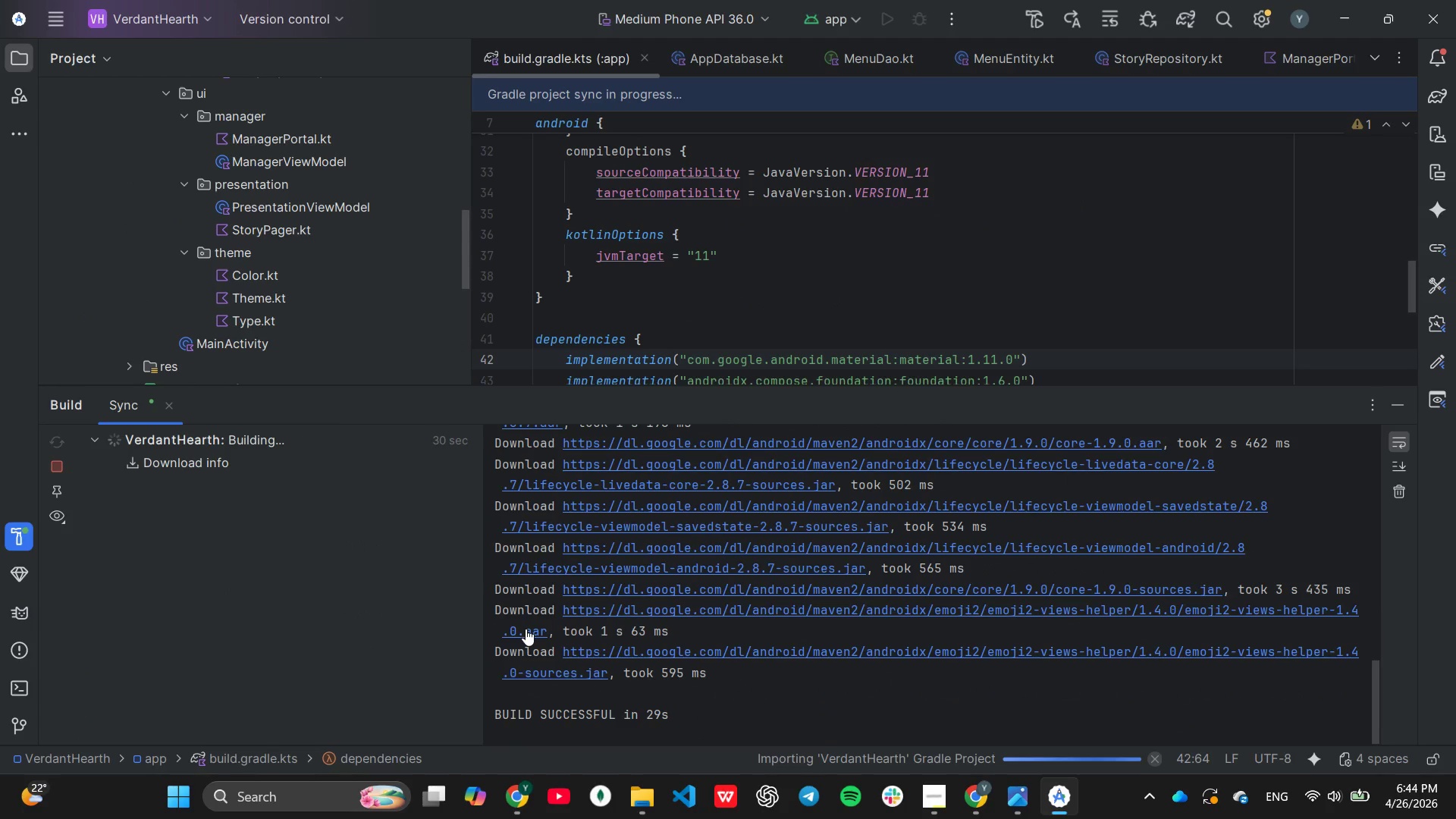 
scroll: coordinate [713, 708], scroll_direction: down, amount: 2.0
 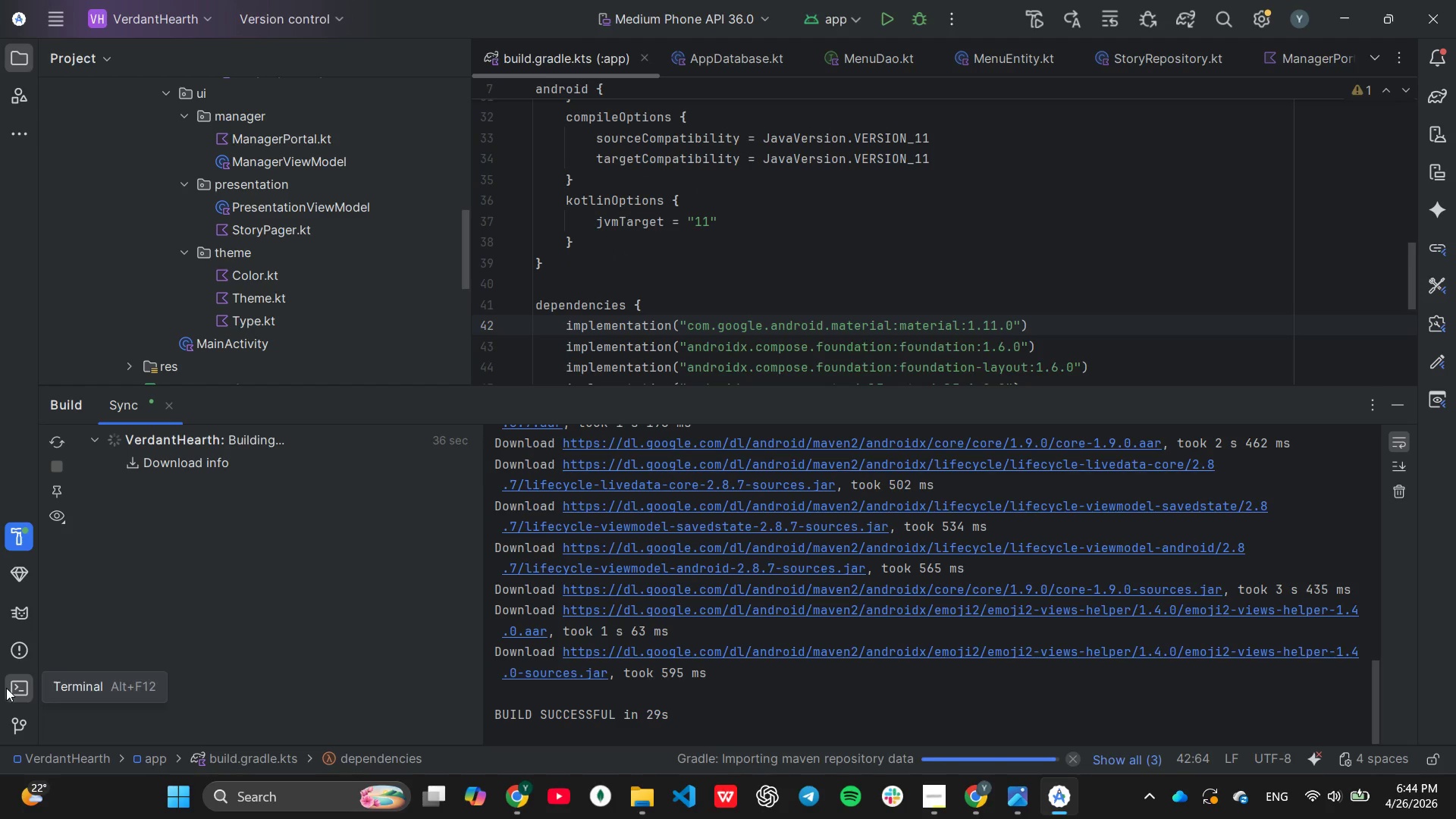 
left_click([6, 688])
 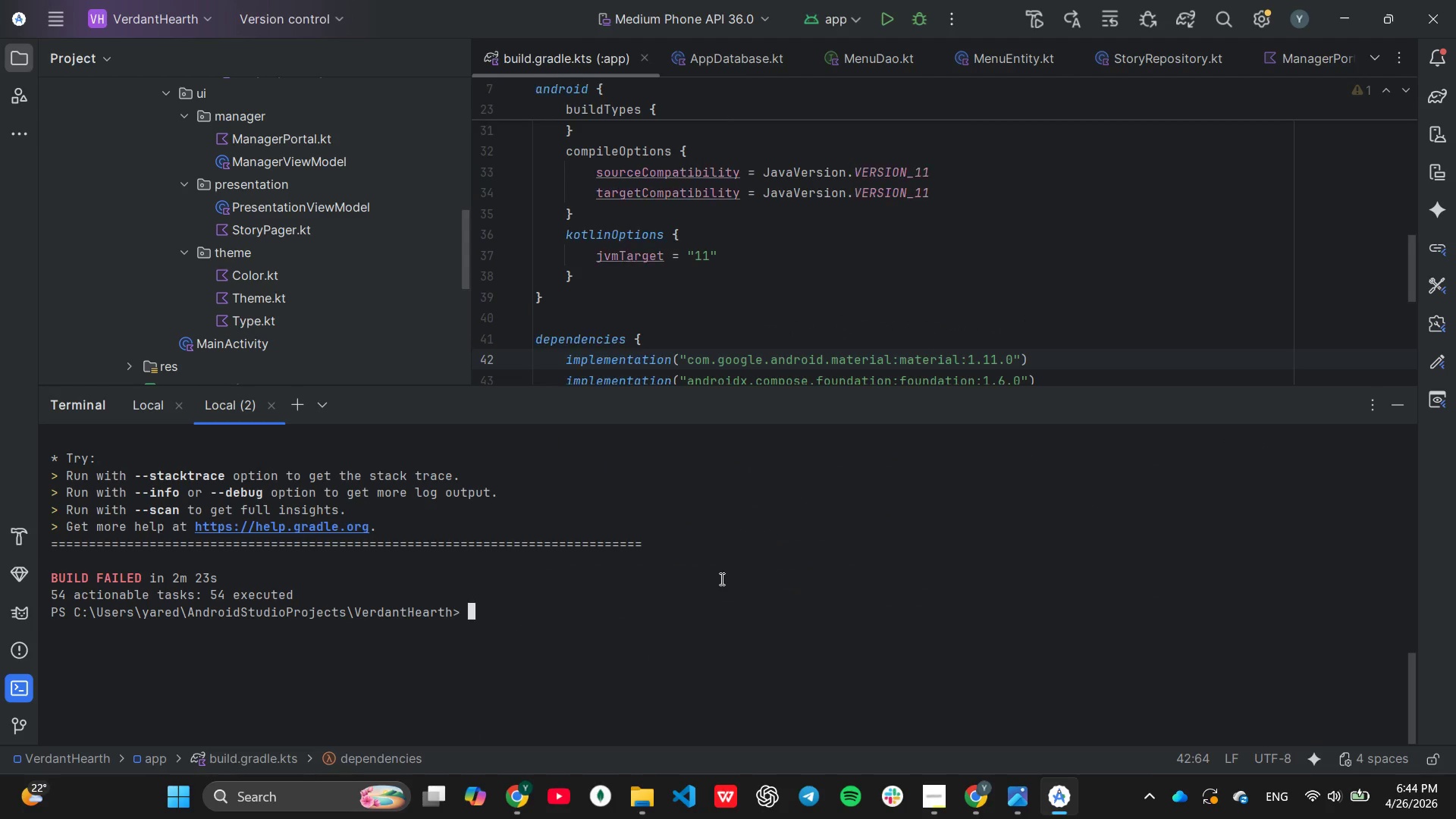 
key(ArrowUp)
 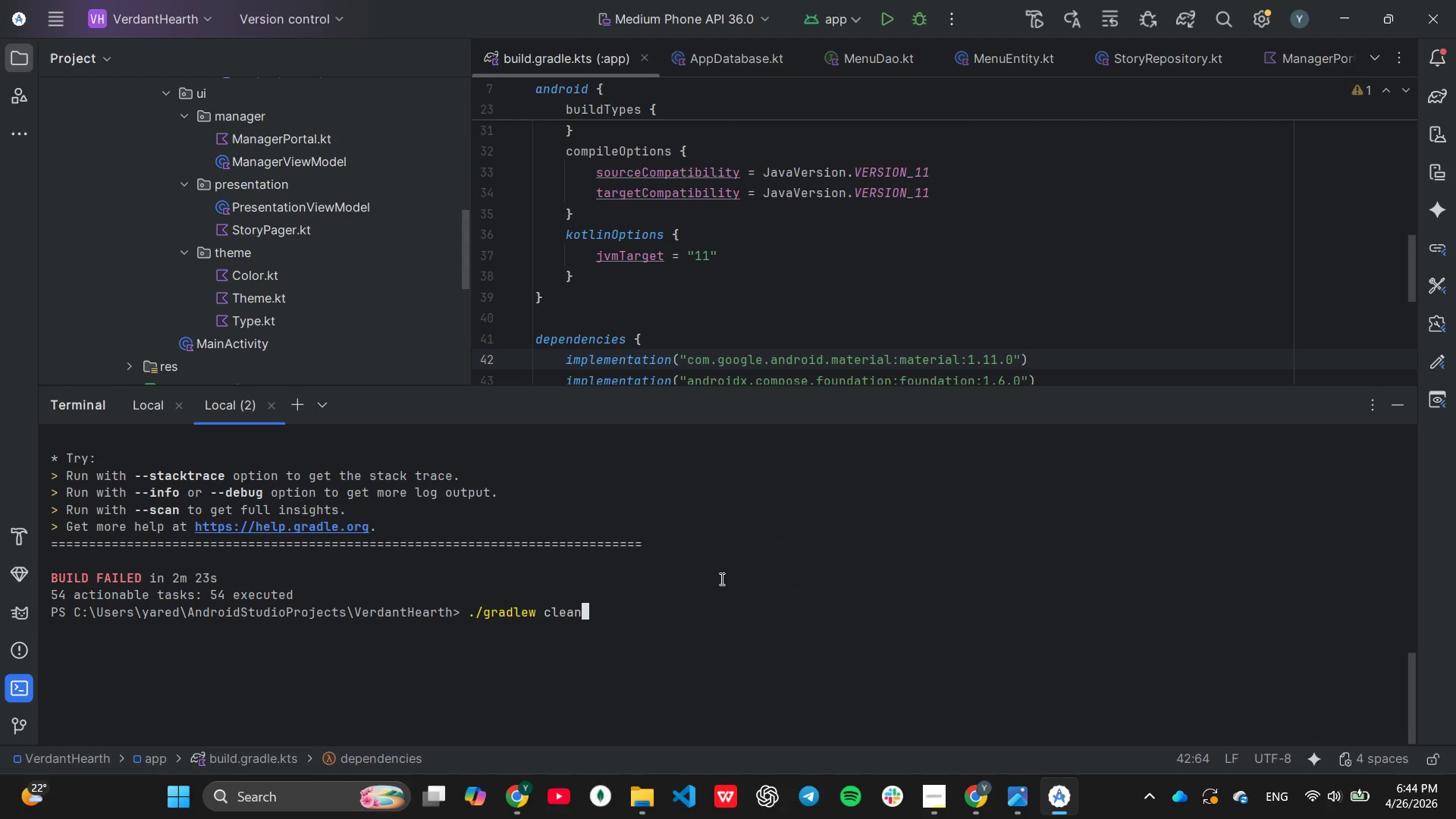 
key(ArrowUp)
 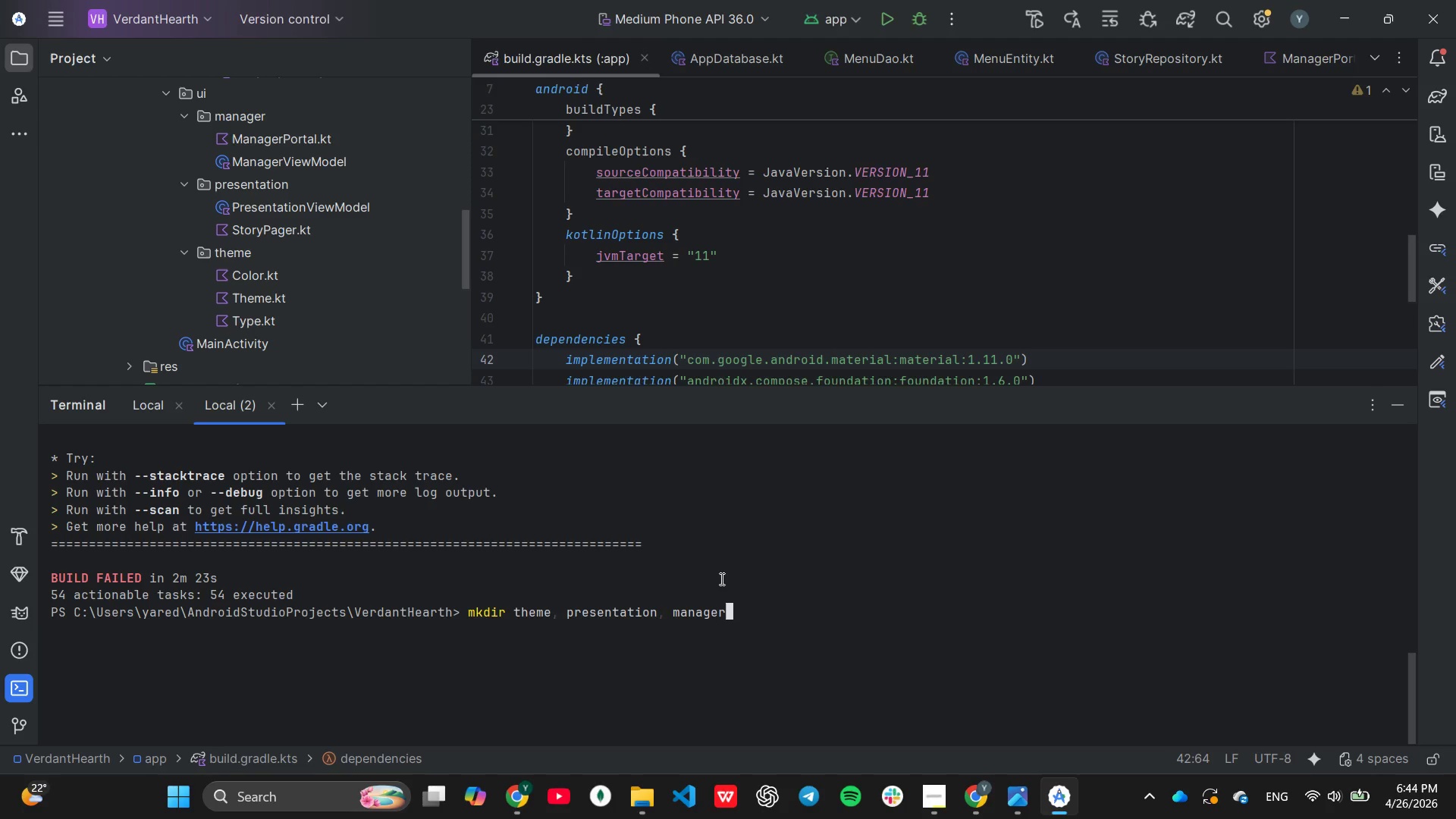 
key(ArrowUp)
 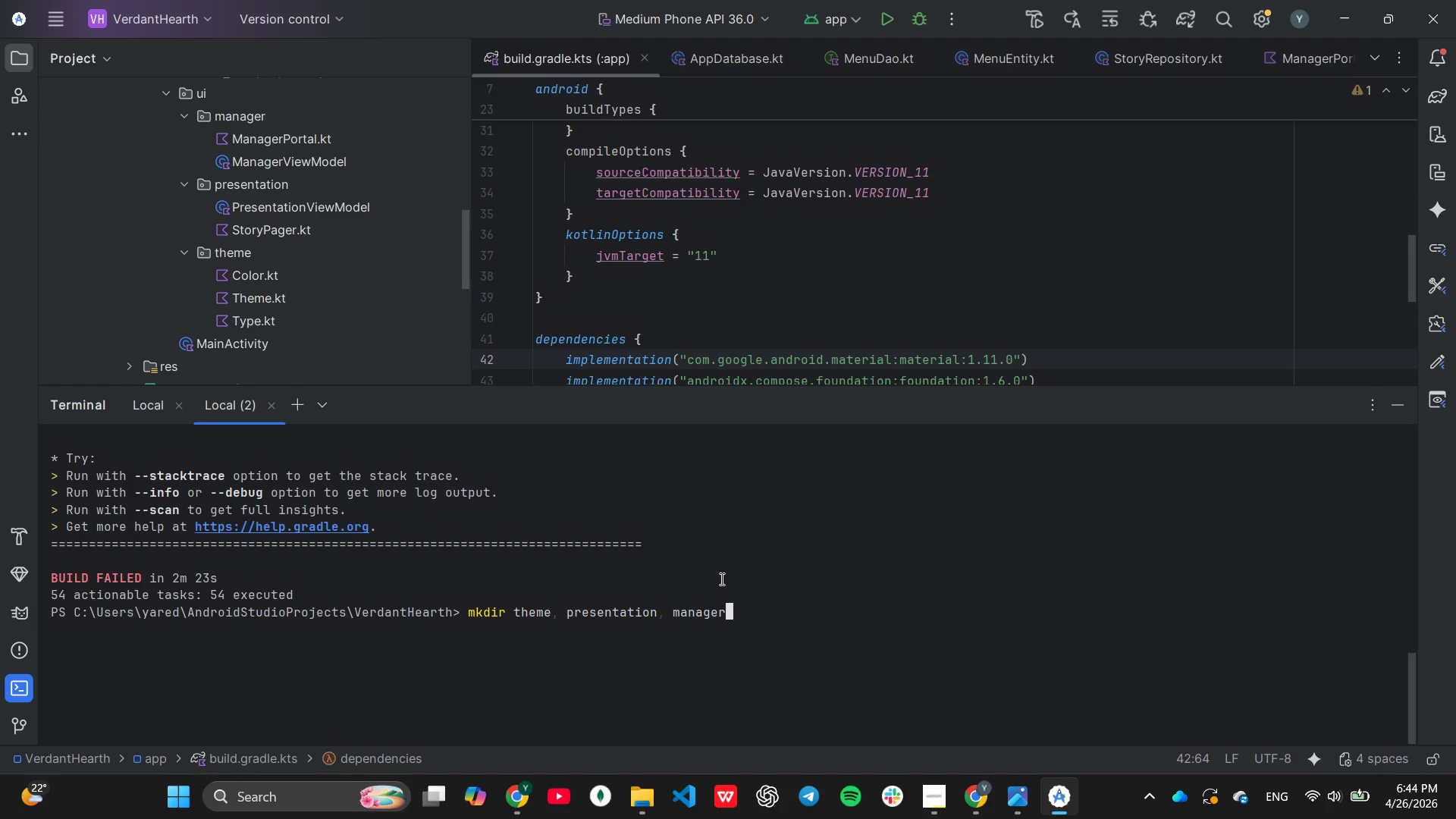 
key(ArrowUp)
 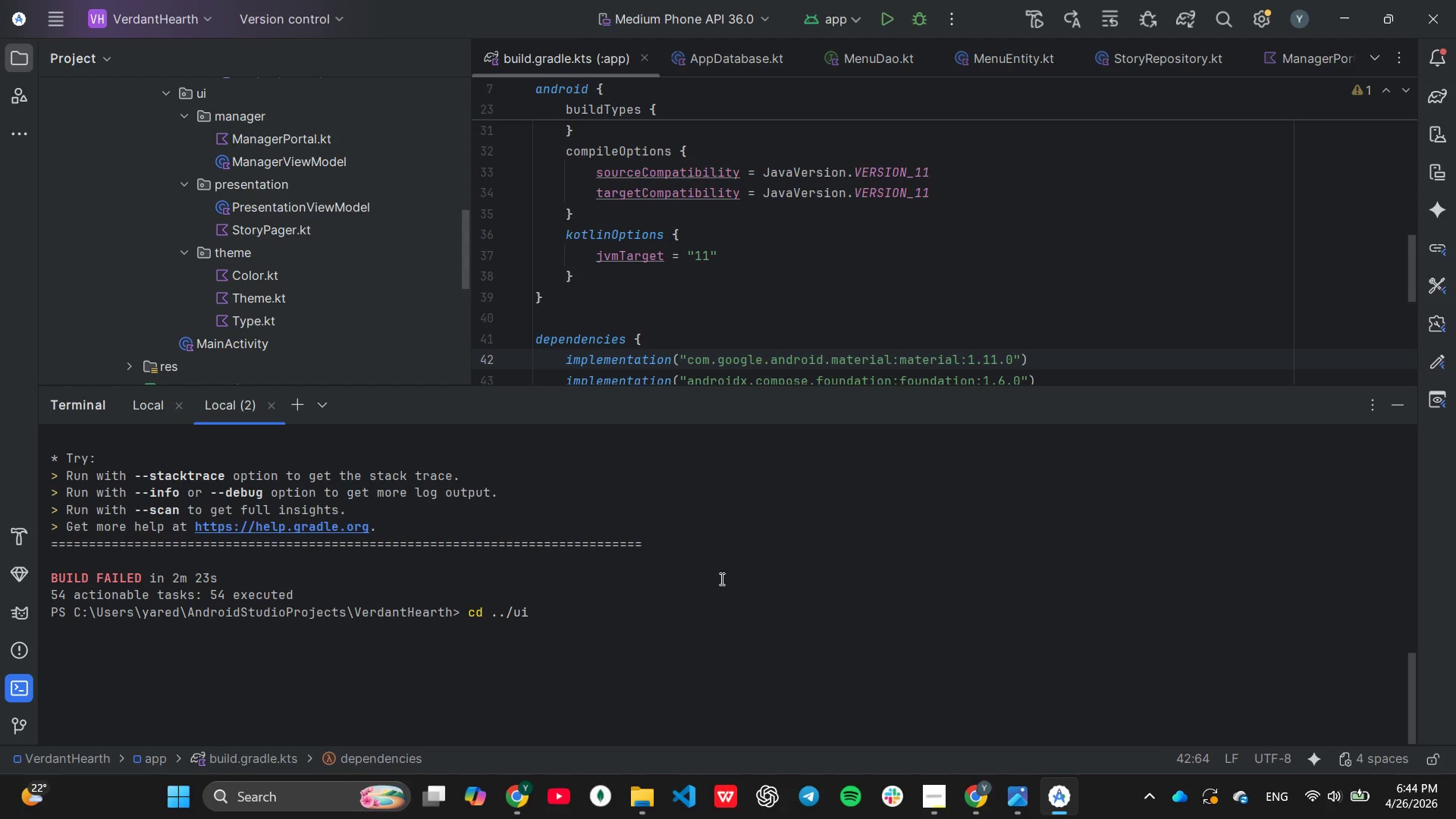 
key(ArrowUp)
 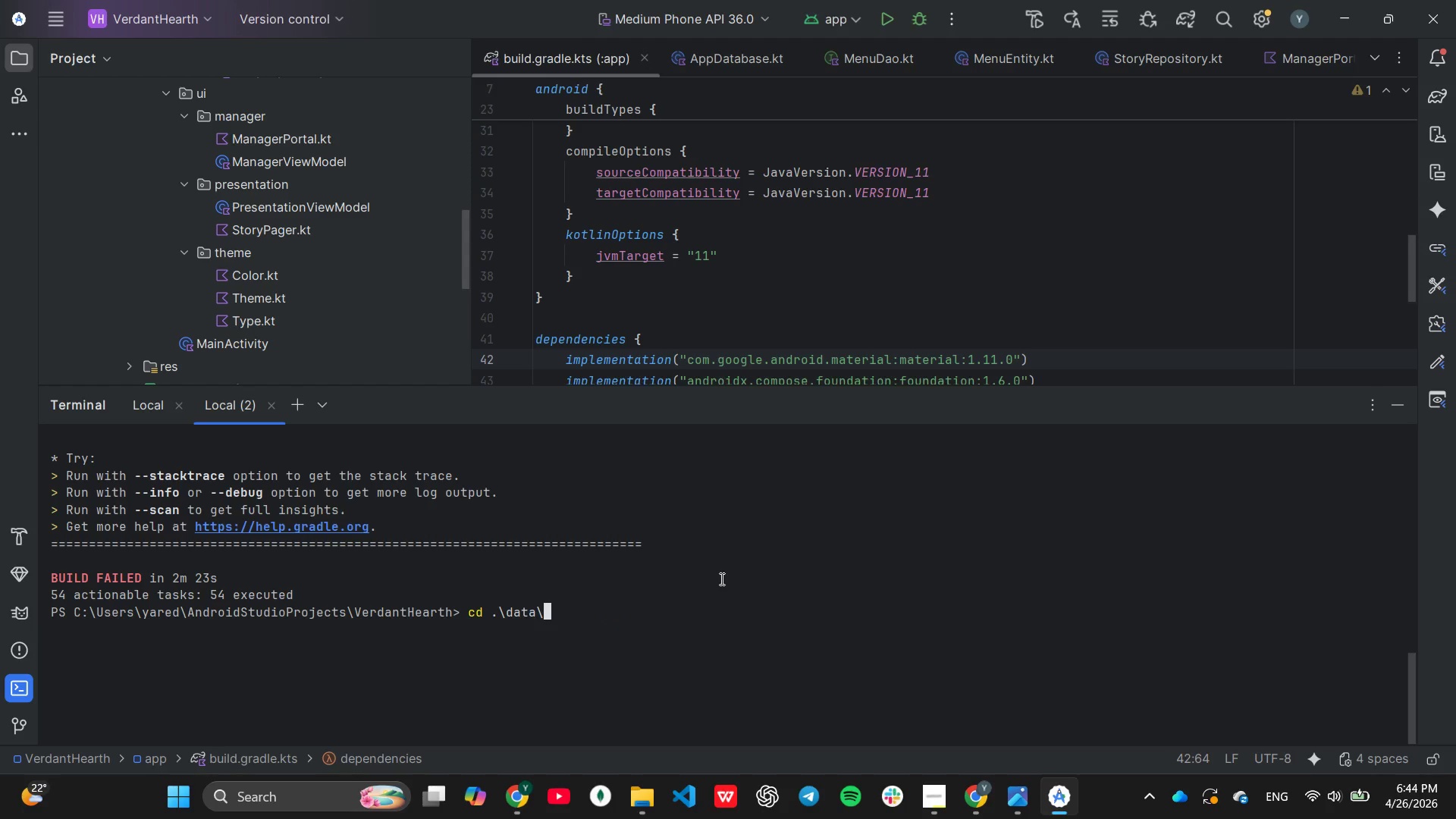 
key(ArrowUp)
 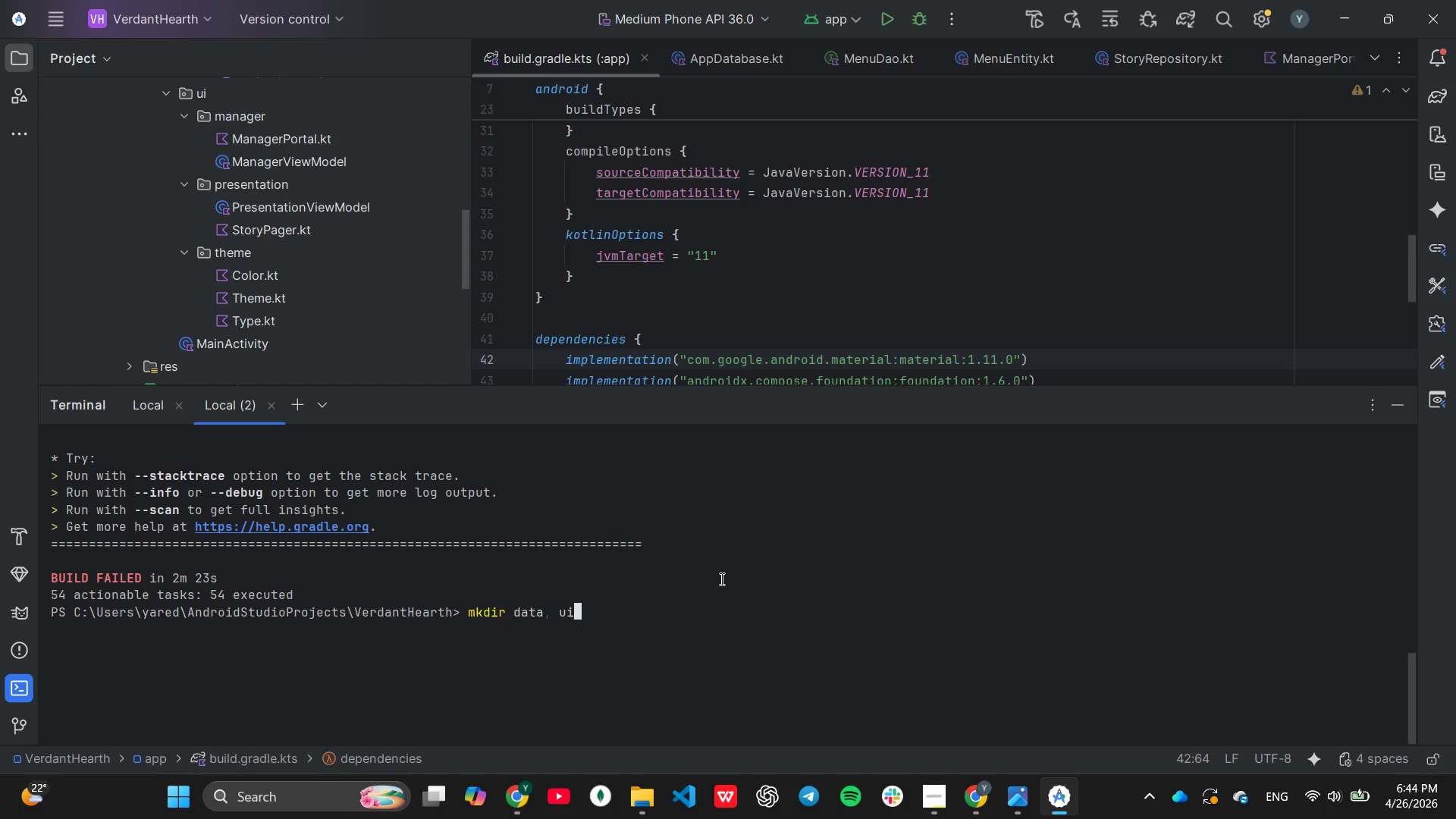 
key(ArrowUp)
 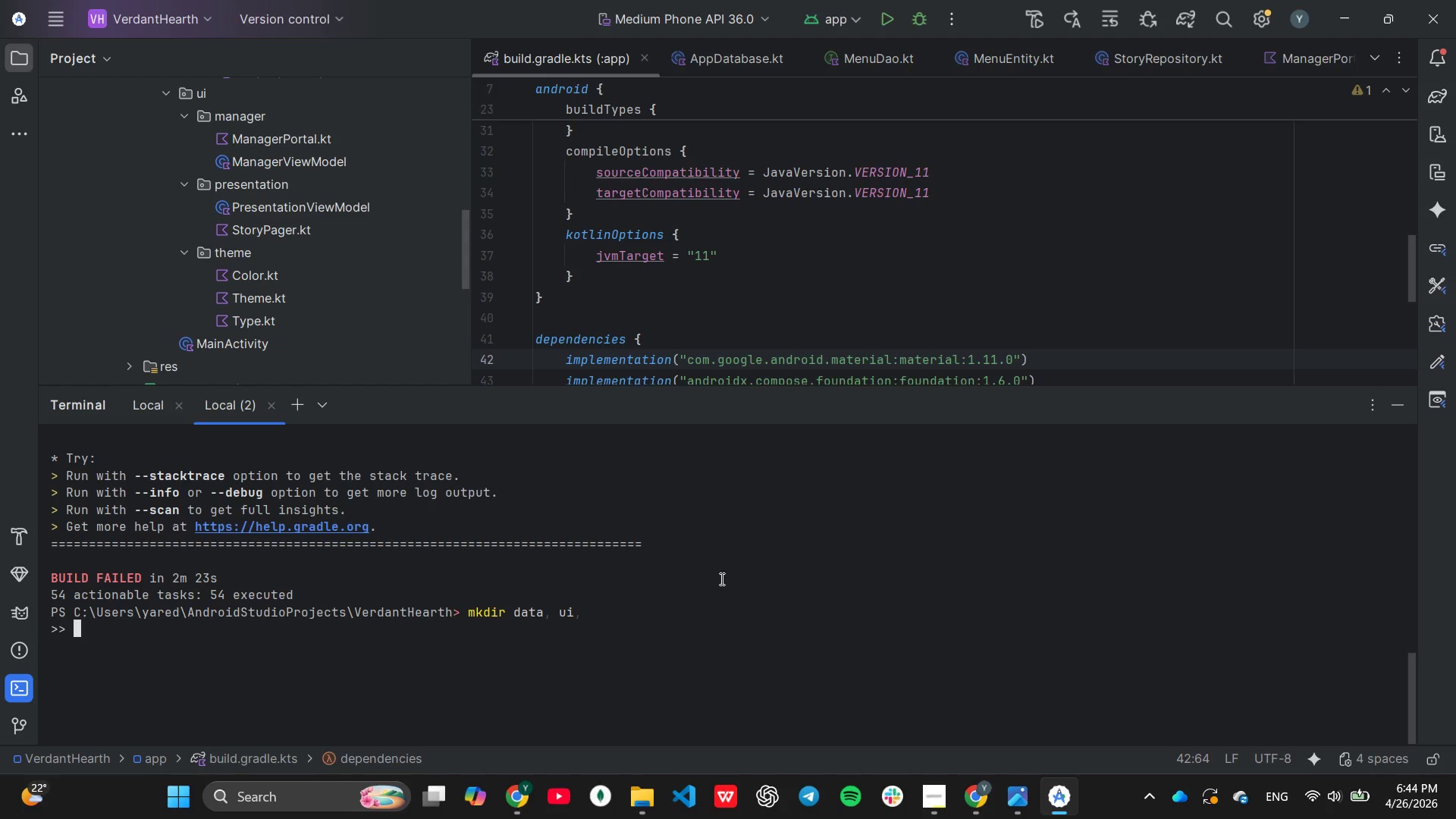 
key(ArrowUp)
 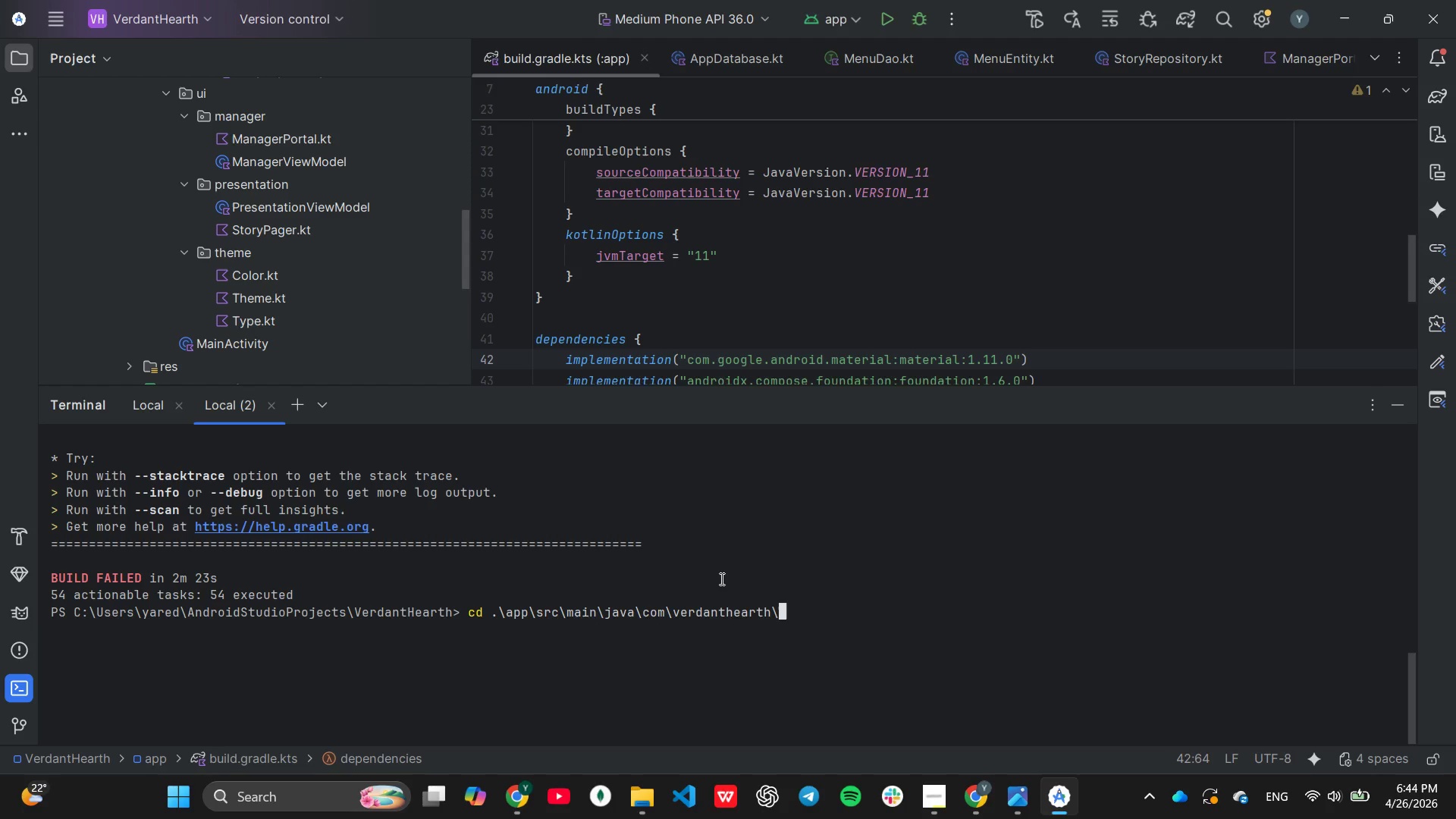 
key(ArrowUp)
 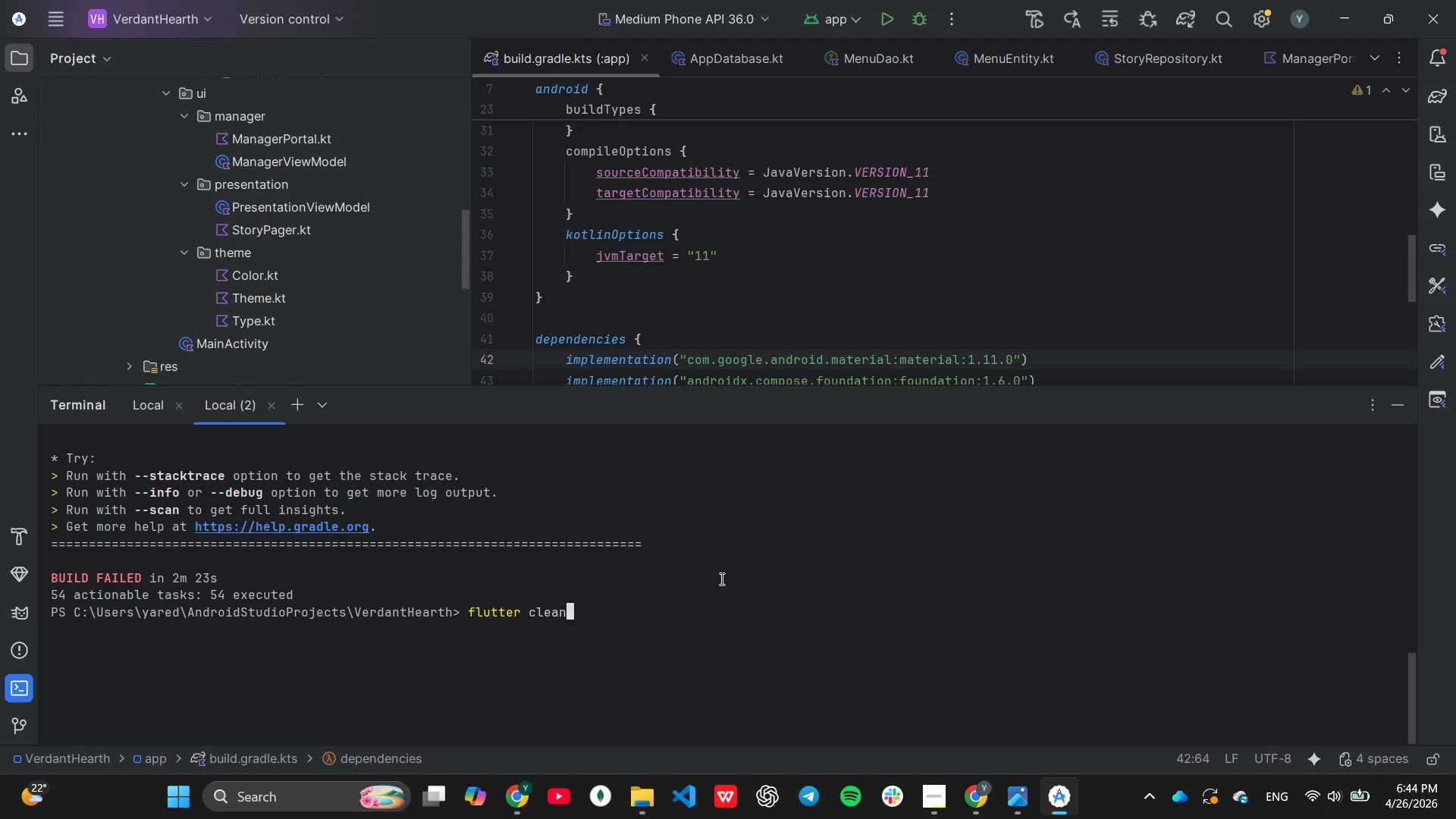 
key(ArrowUp)
 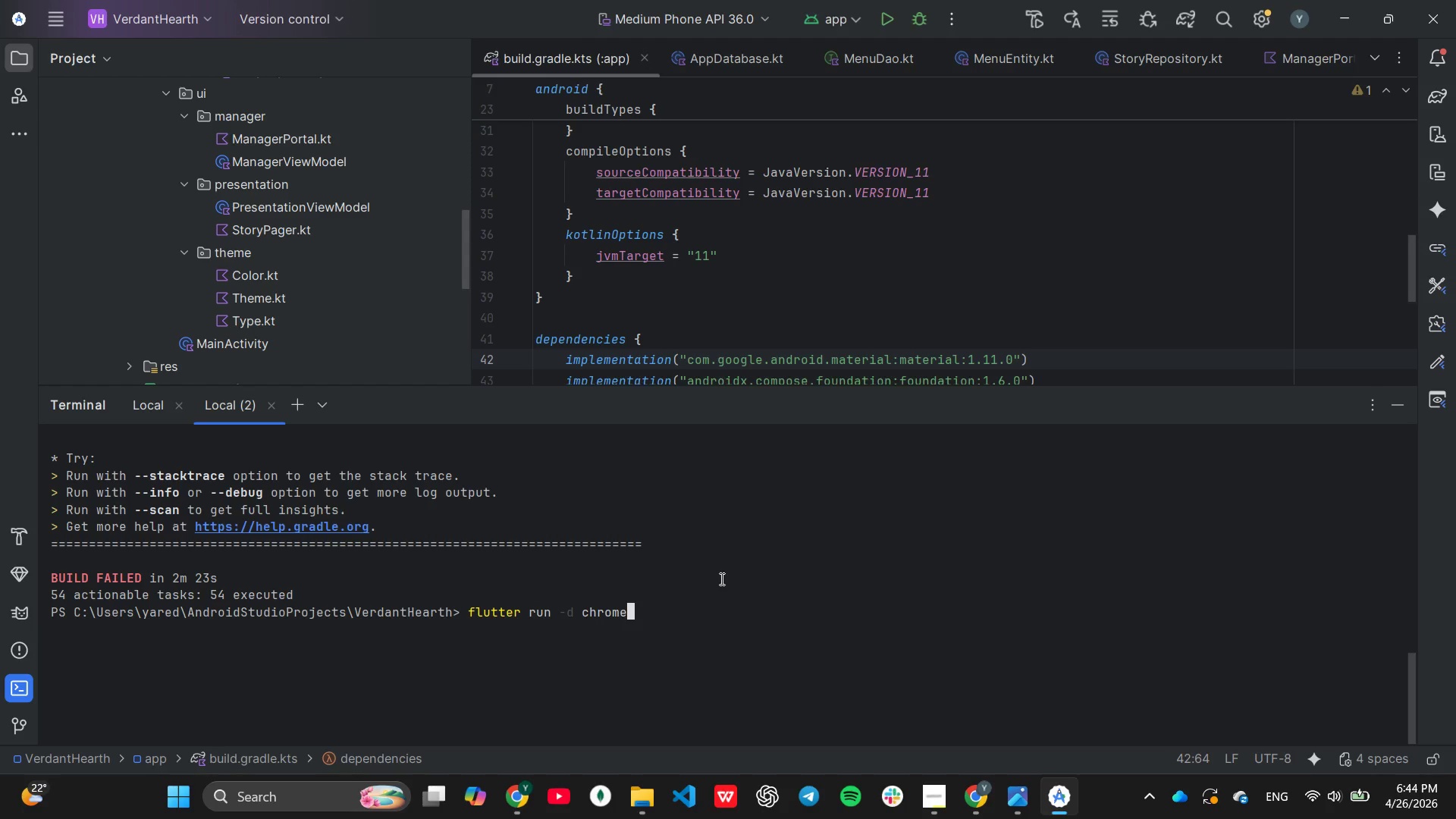 
key(ArrowUp)
 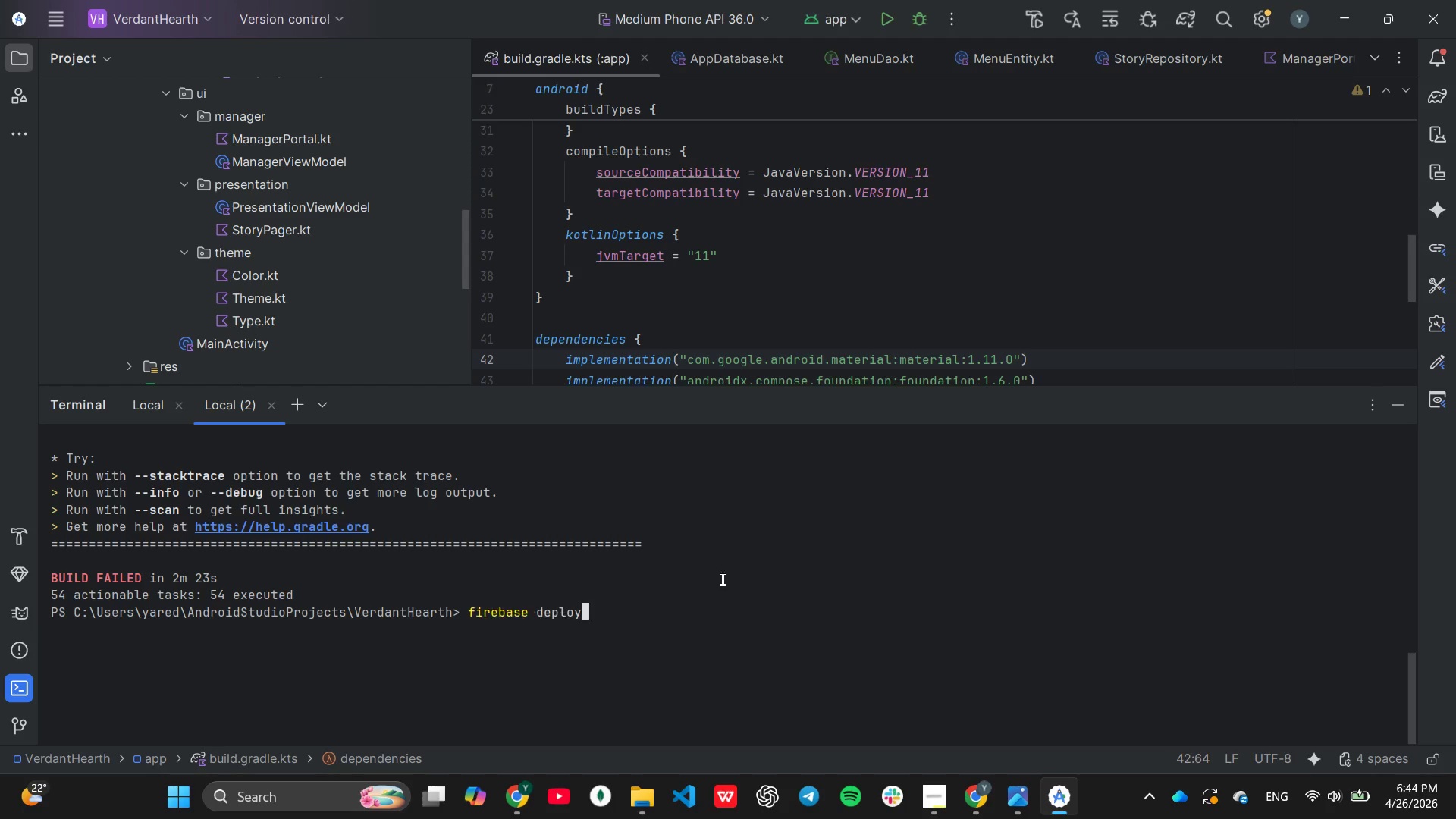 
key(ArrowUp)
 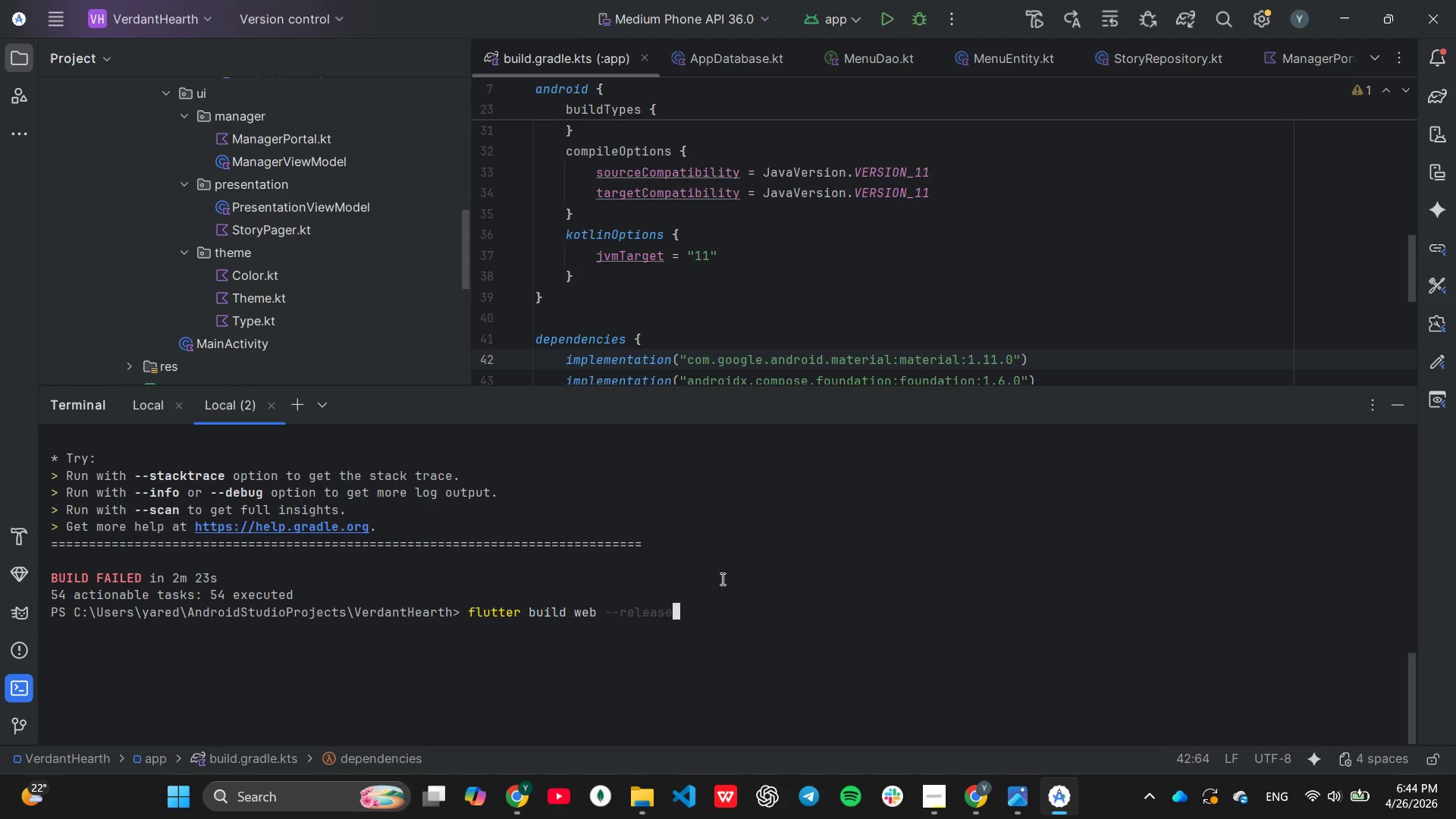 
key(ArrowUp)
 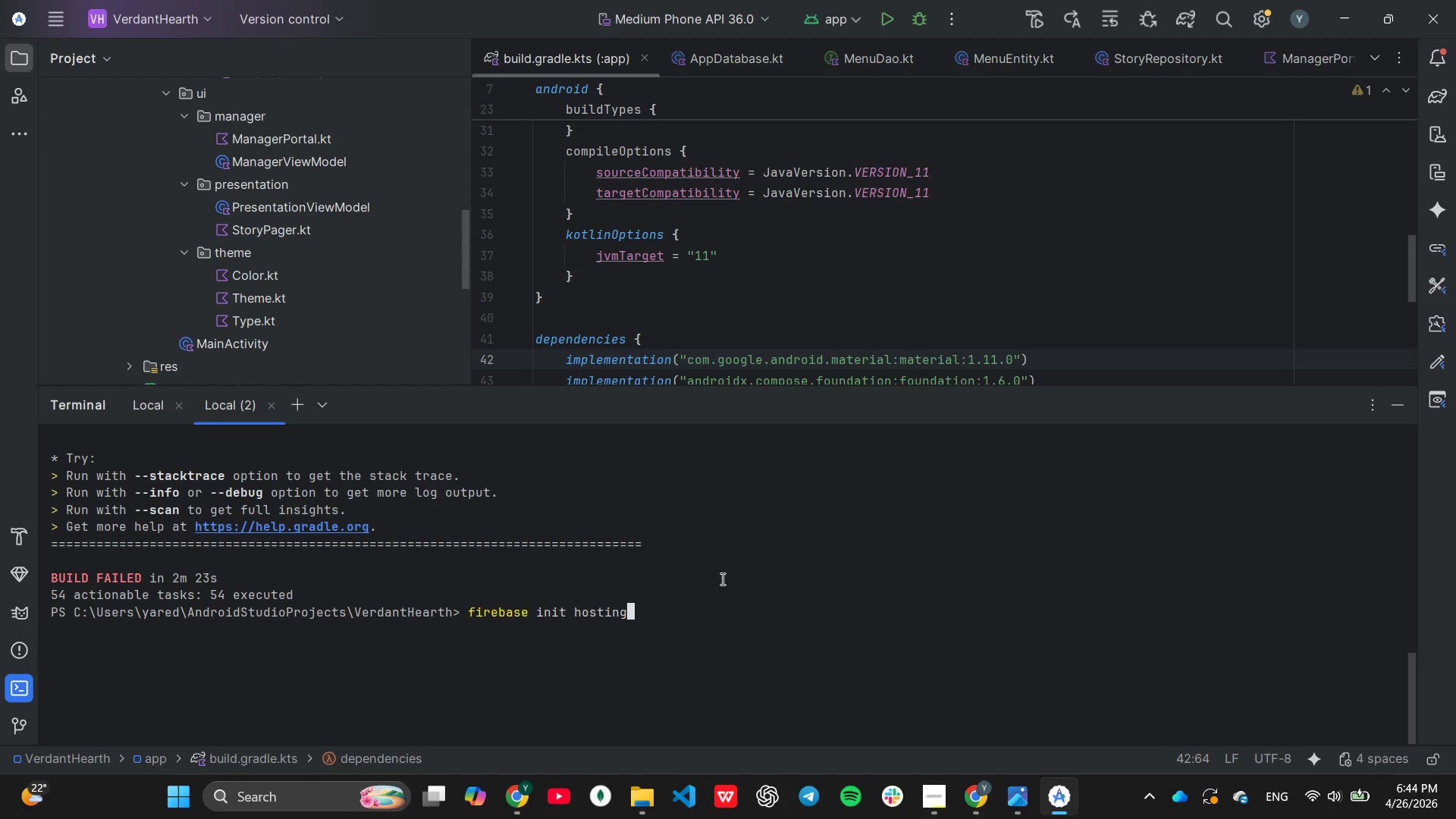 
key(ArrowUp)
 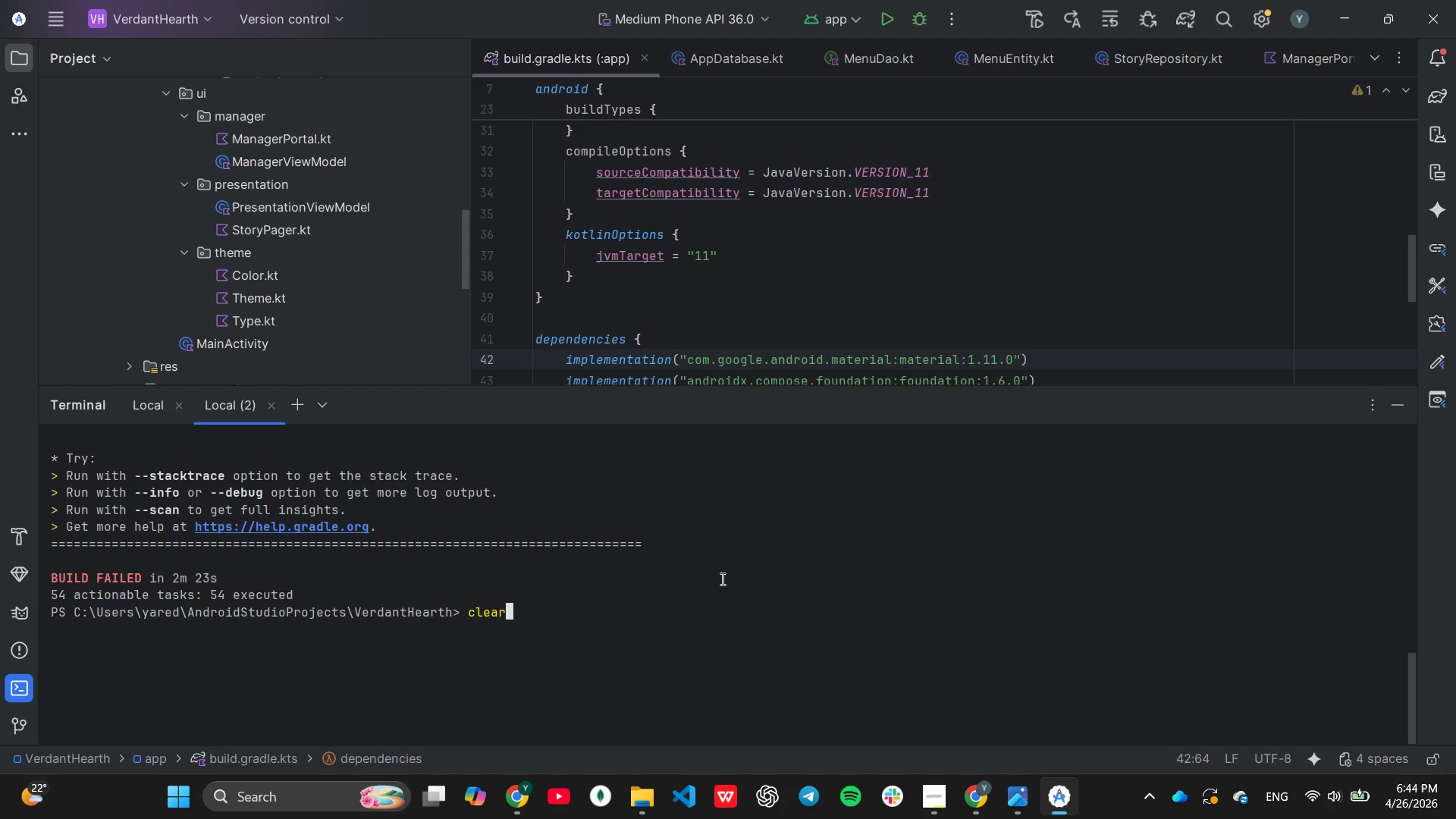 
key(ArrowUp)
 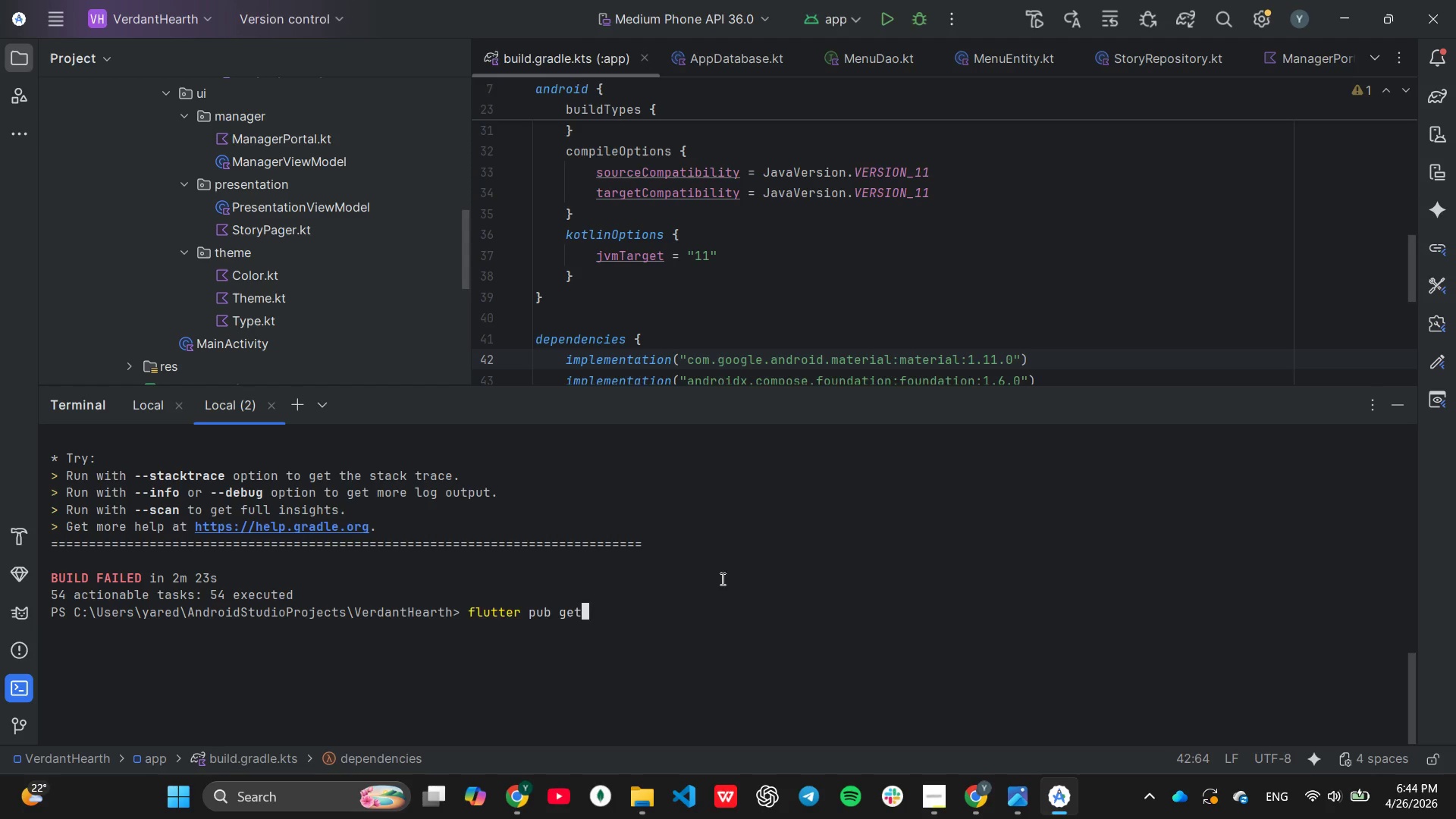 
key(ArrowUp)
 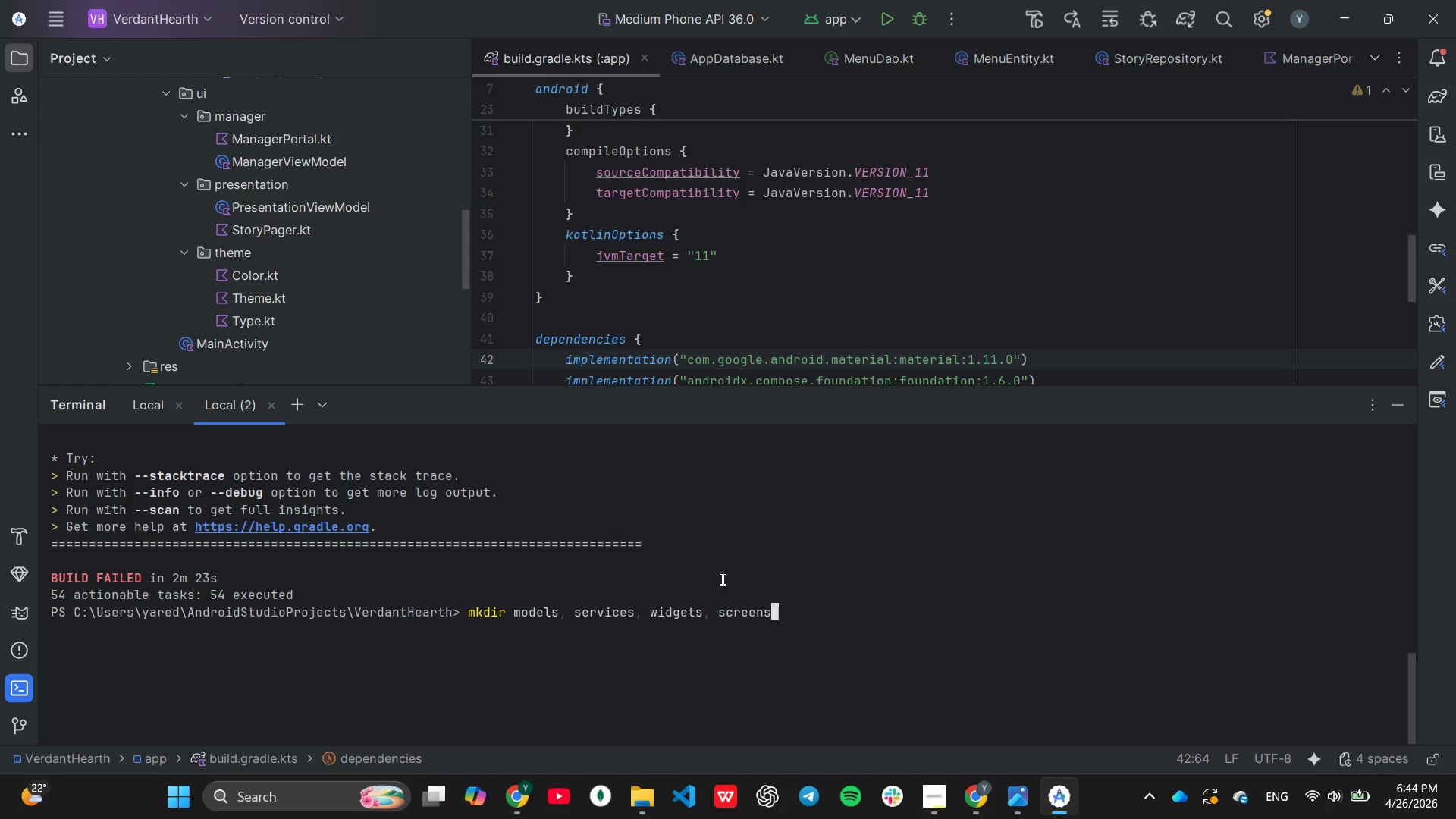 
key(ArrowUp)
 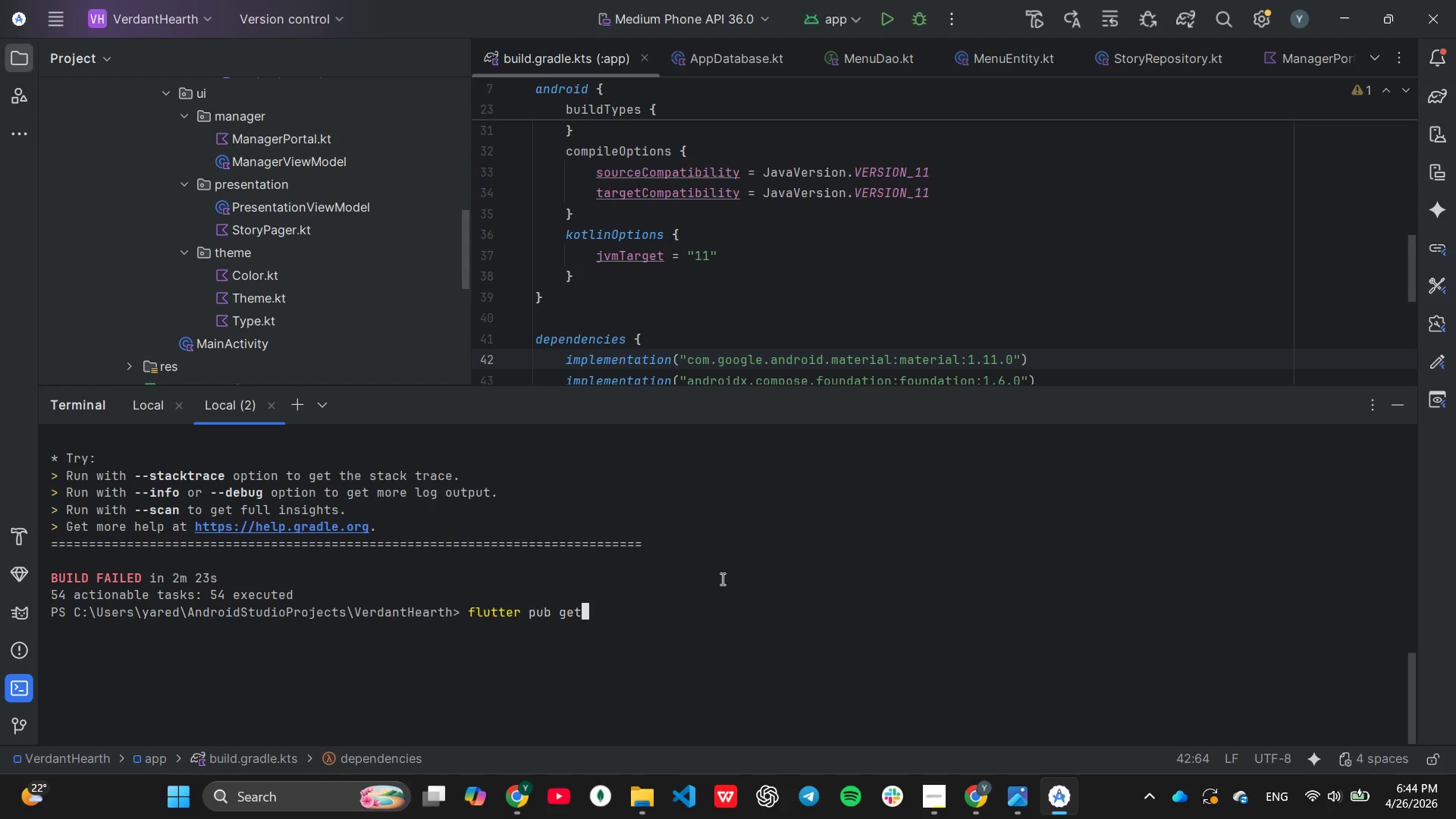 
key(ArrowDown)
 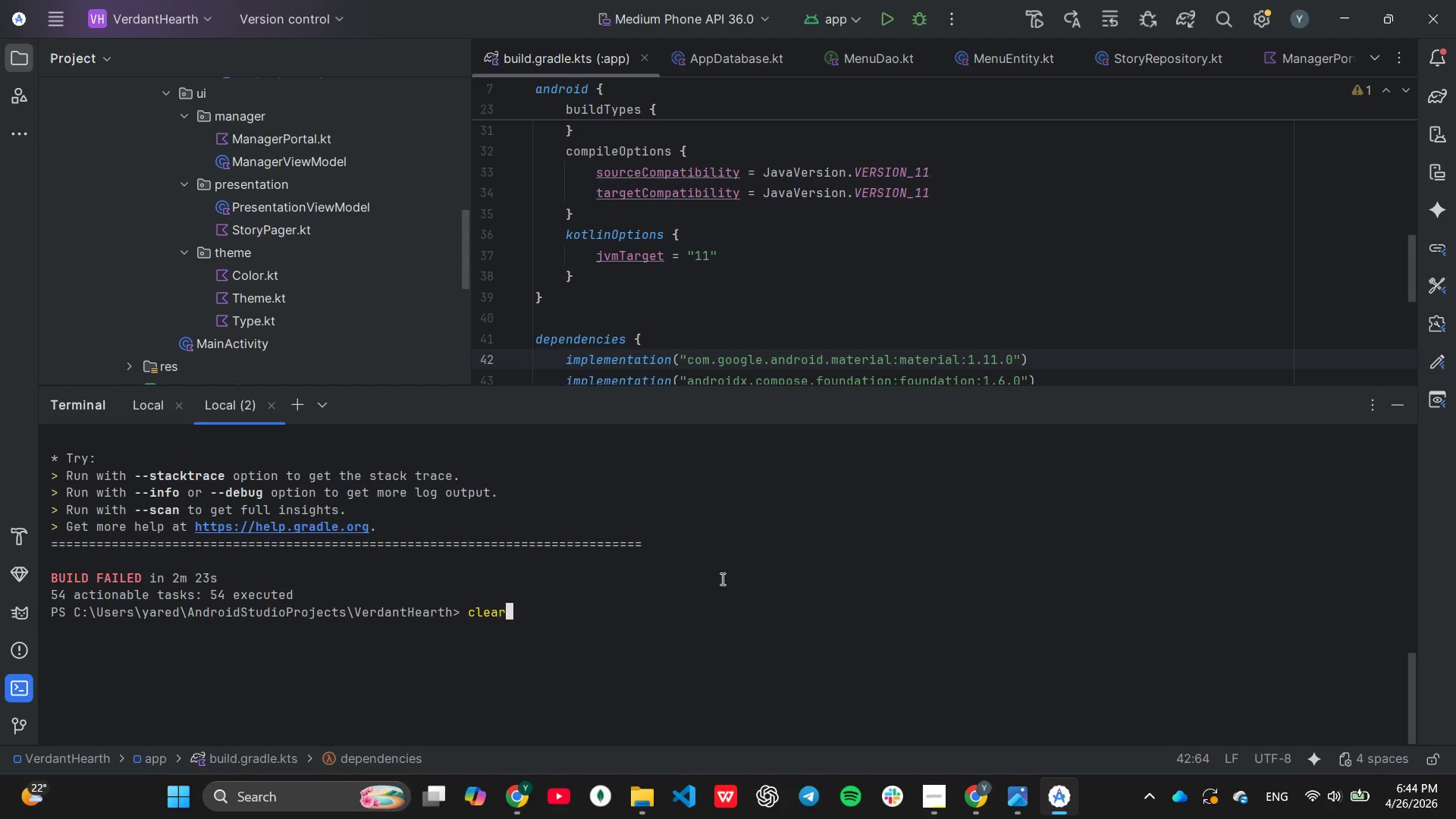 
key(ArrowDown)
 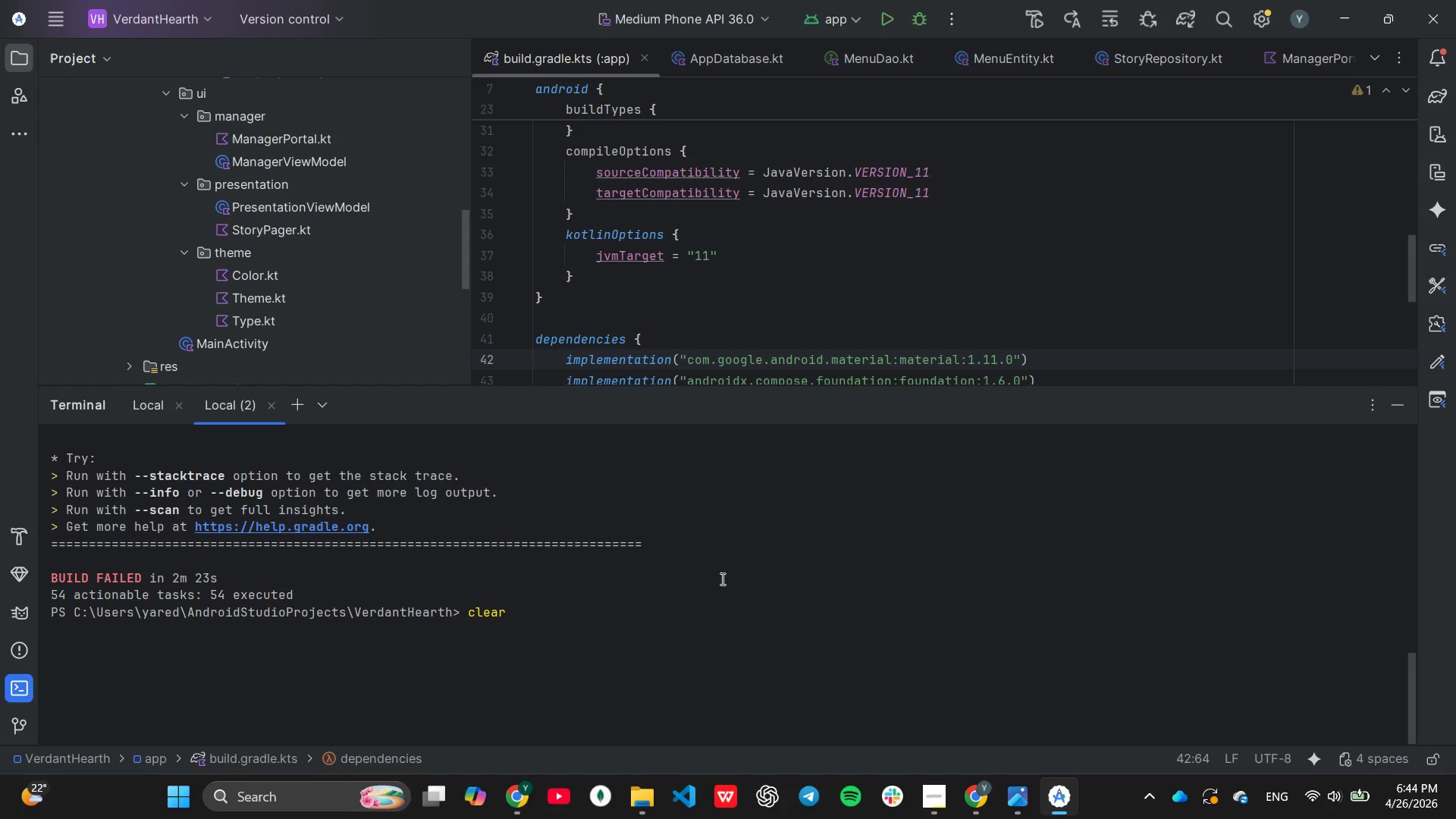 
key(Enter)
 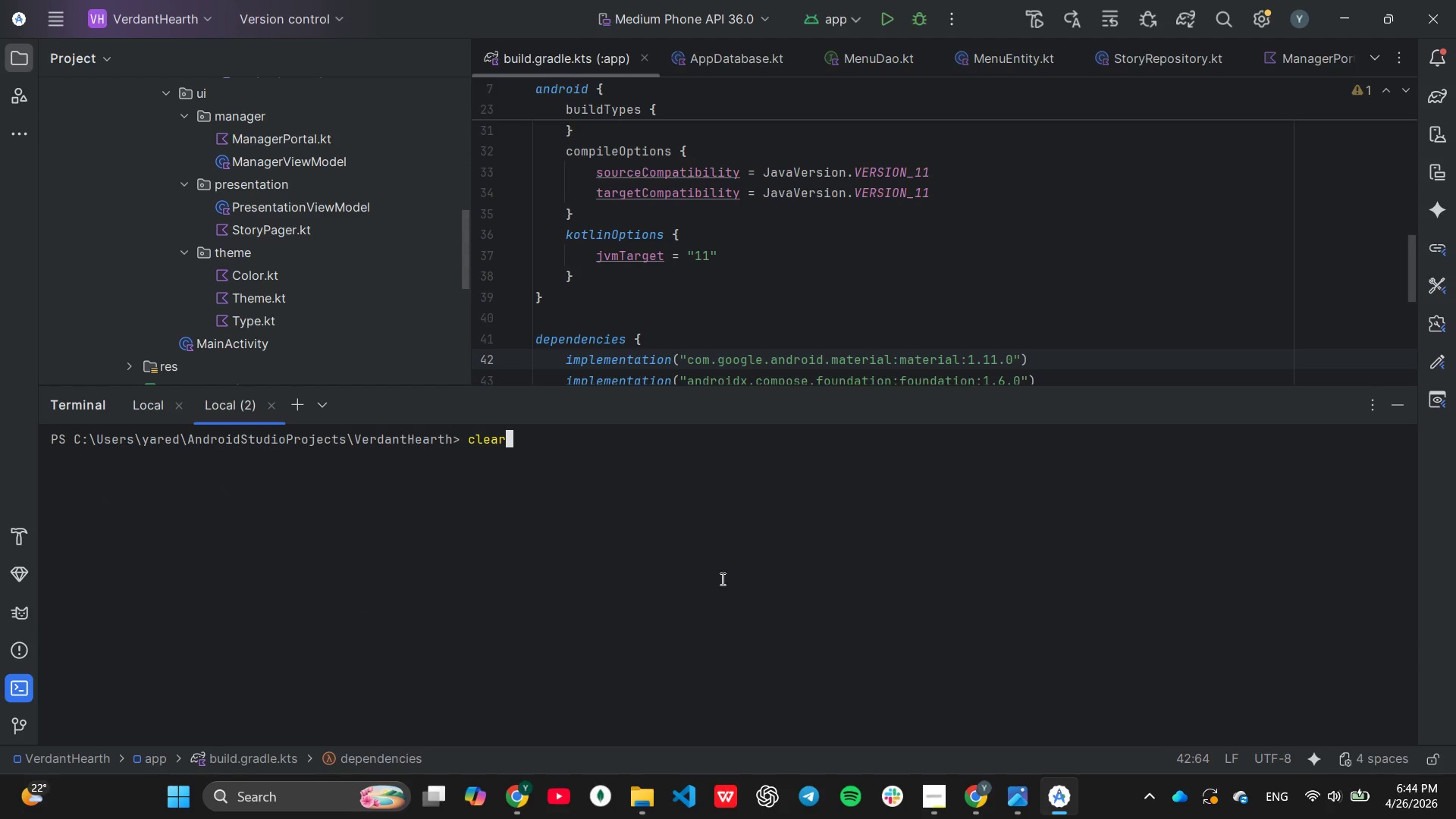 
key(ArrowUp)
 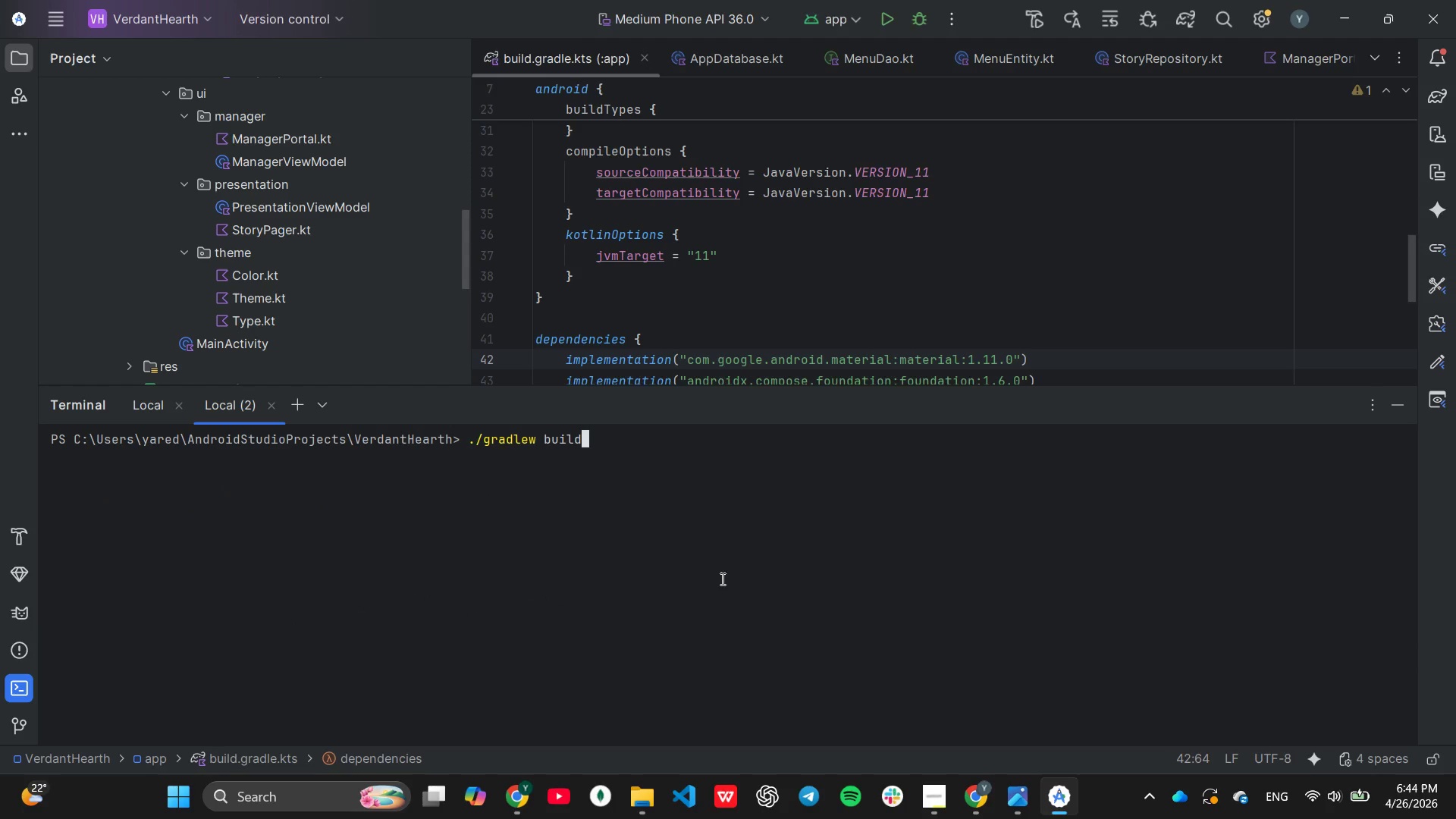 
key(ArrowUp)
 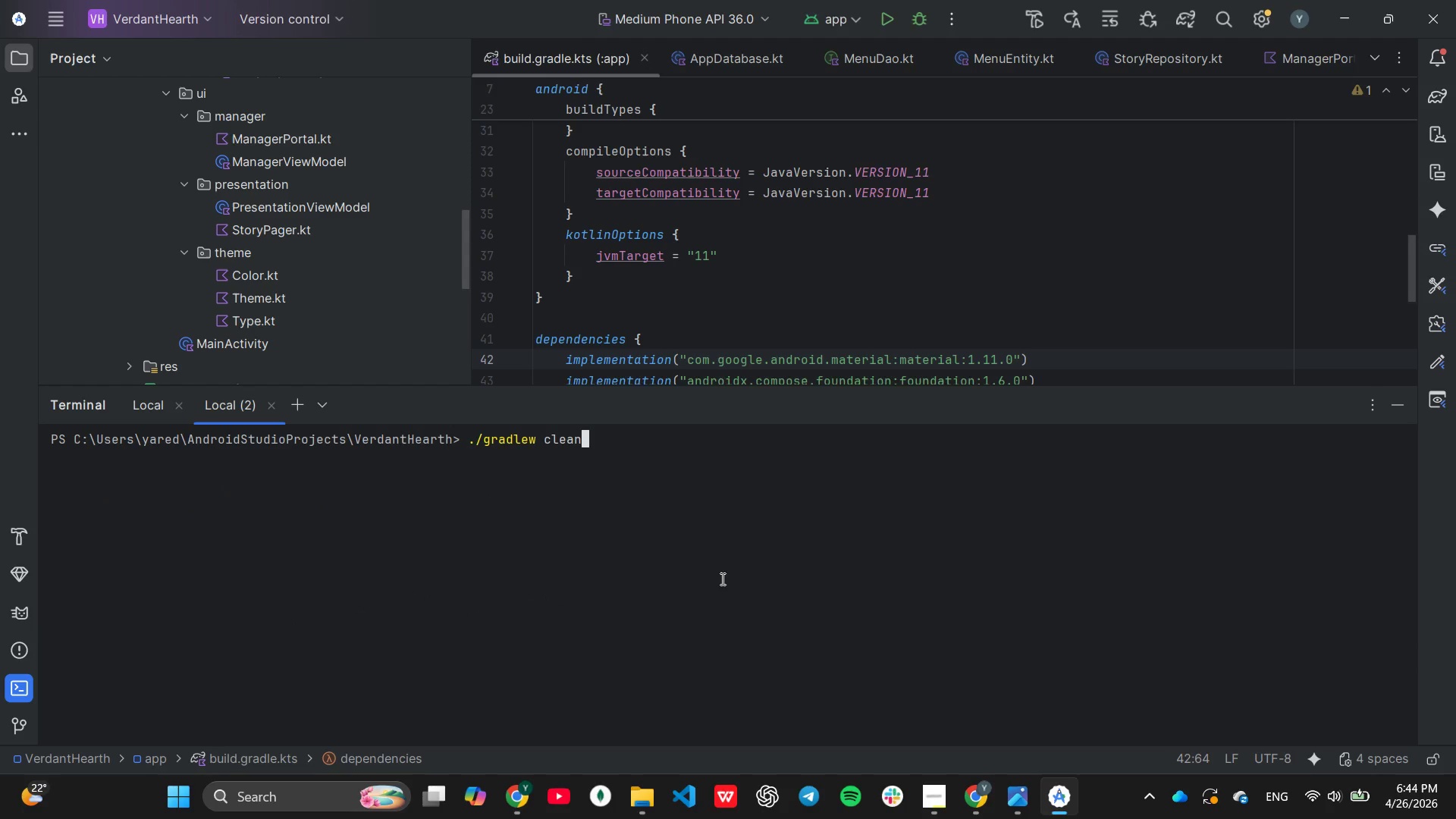 
key(ArrowUp)
 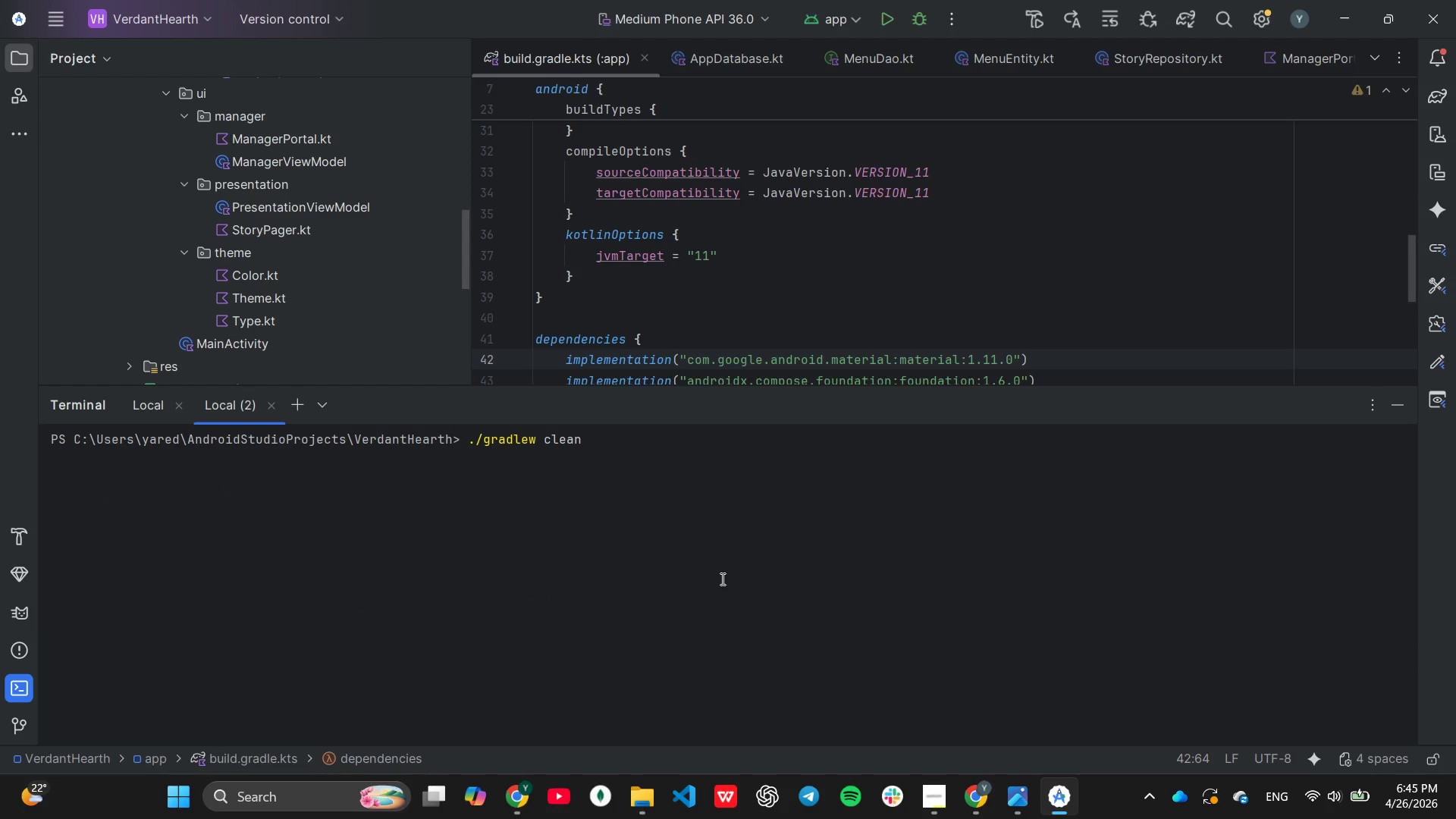 
type( bi)
key(Backspace)
type(uild)
 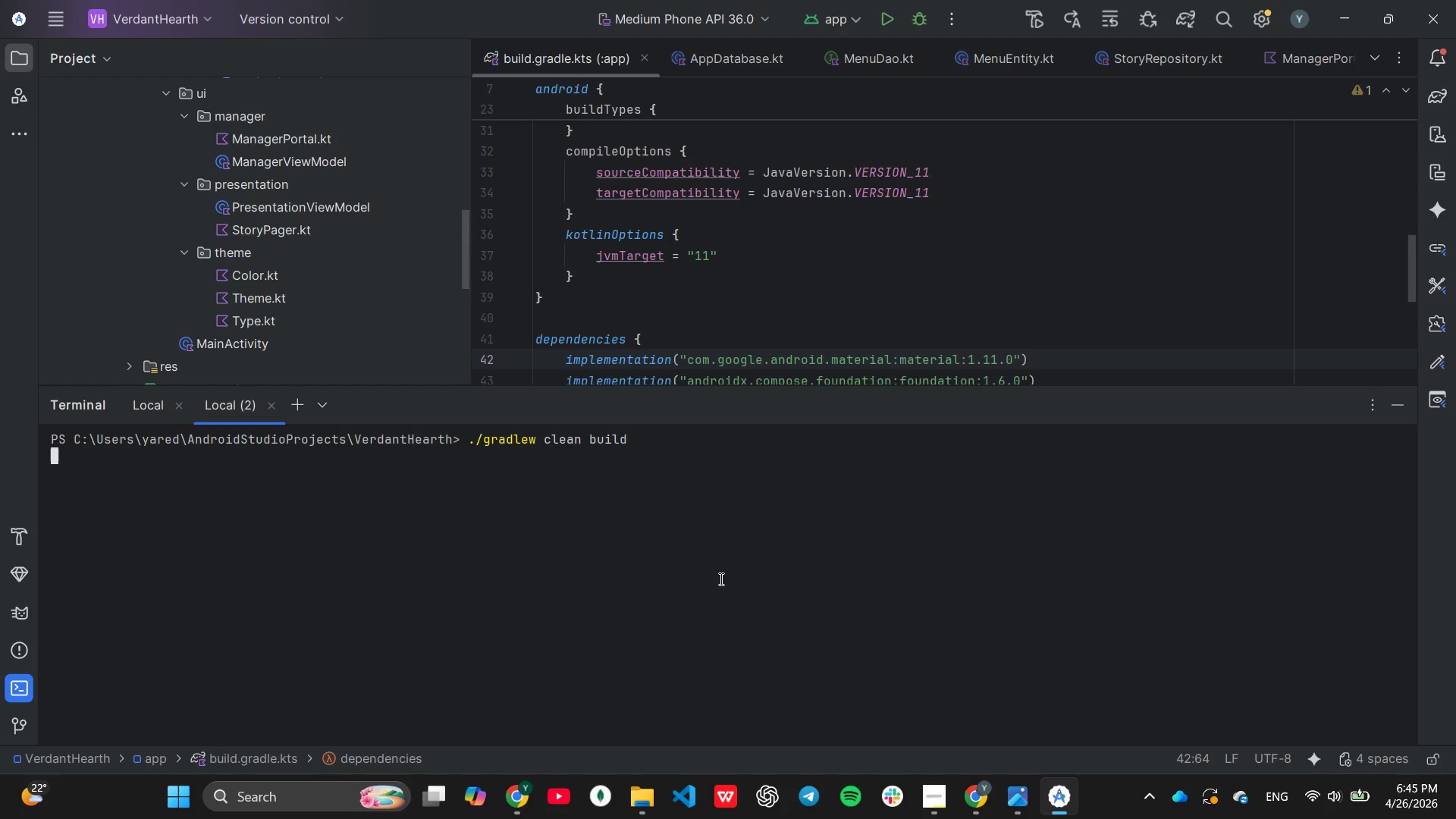 
key(Enter)
 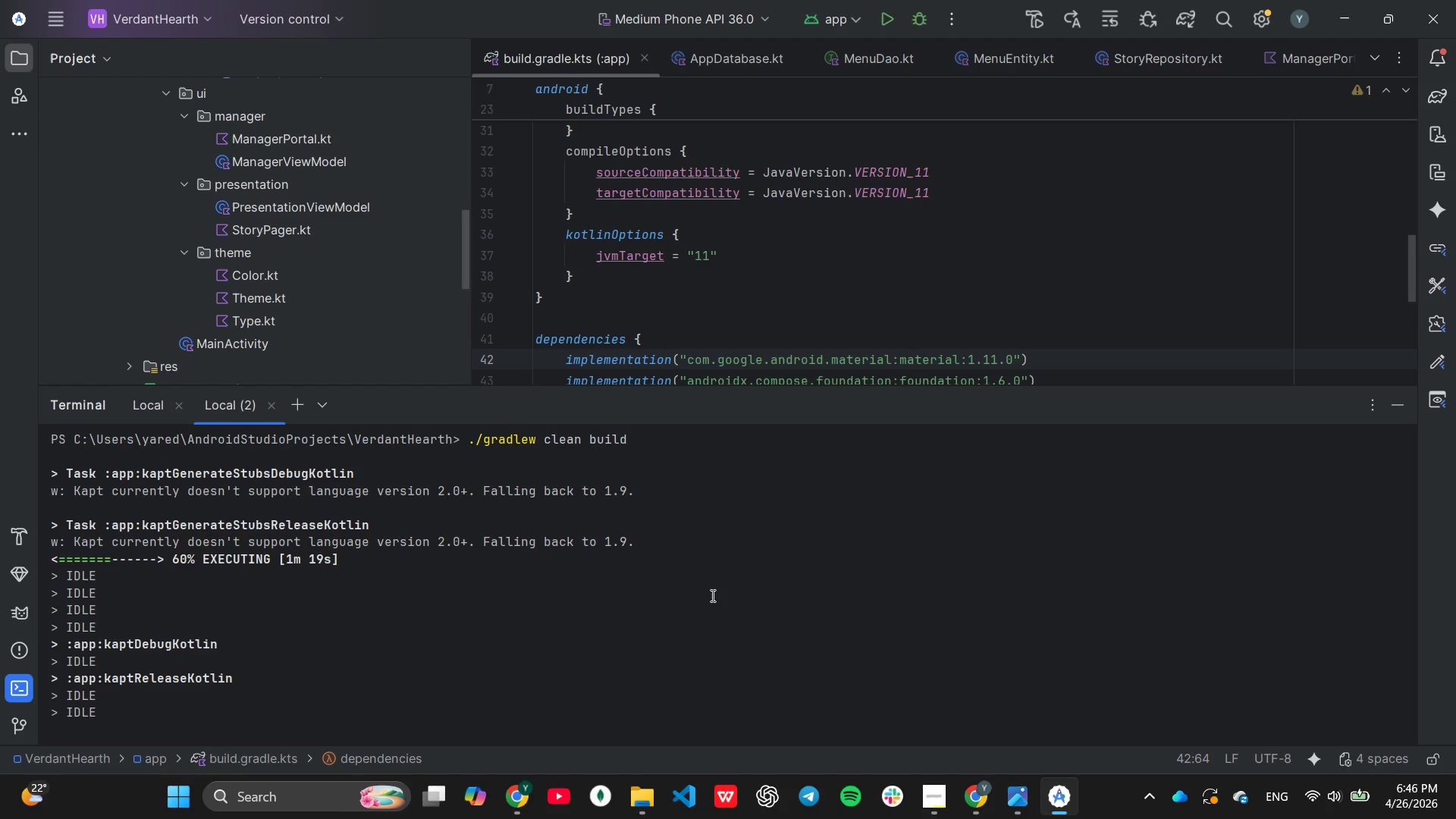 
wait(87.98)
 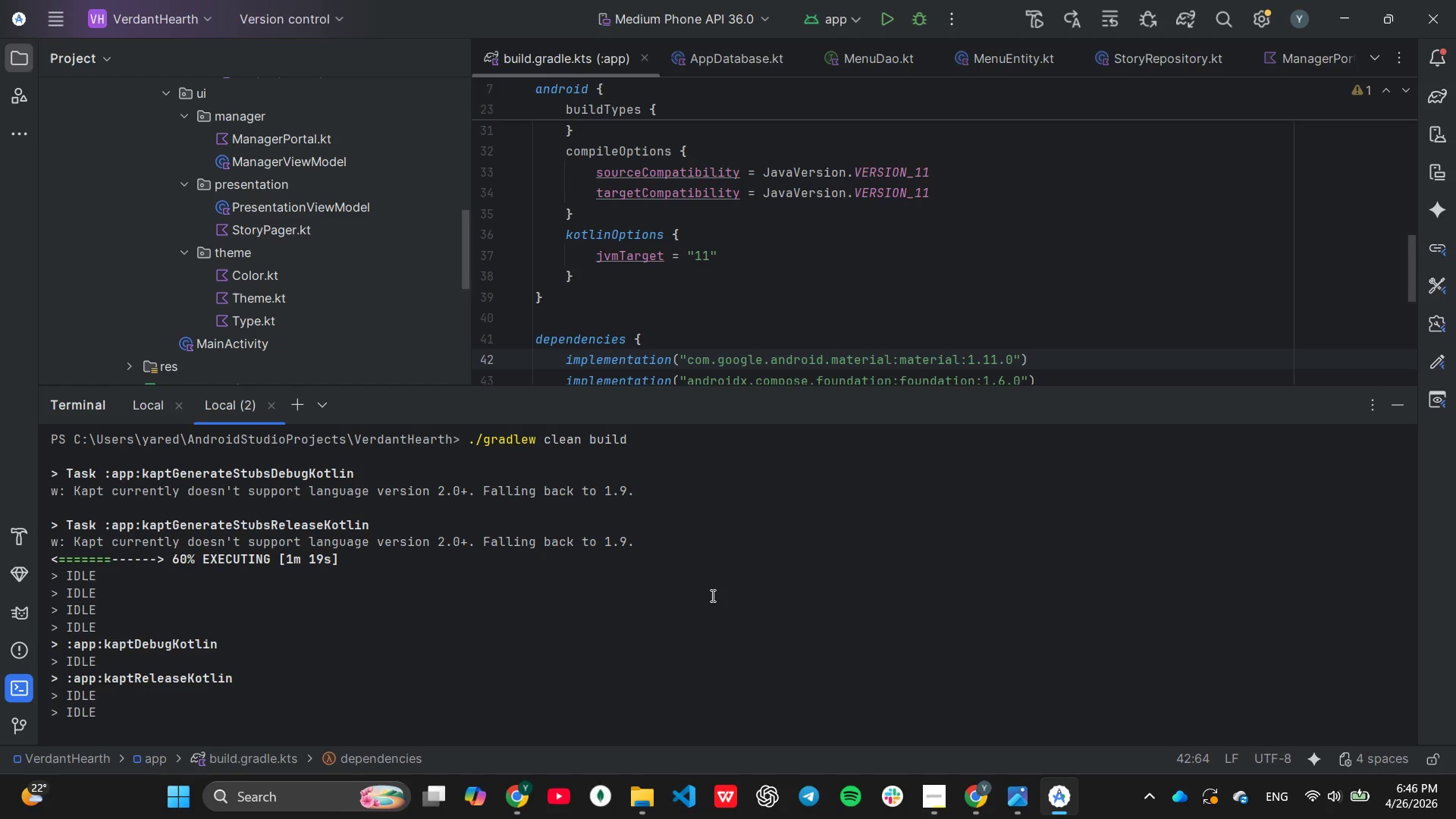 
scroll: coordinate [719, 600], scroll_direction: up, amount: 13.0
 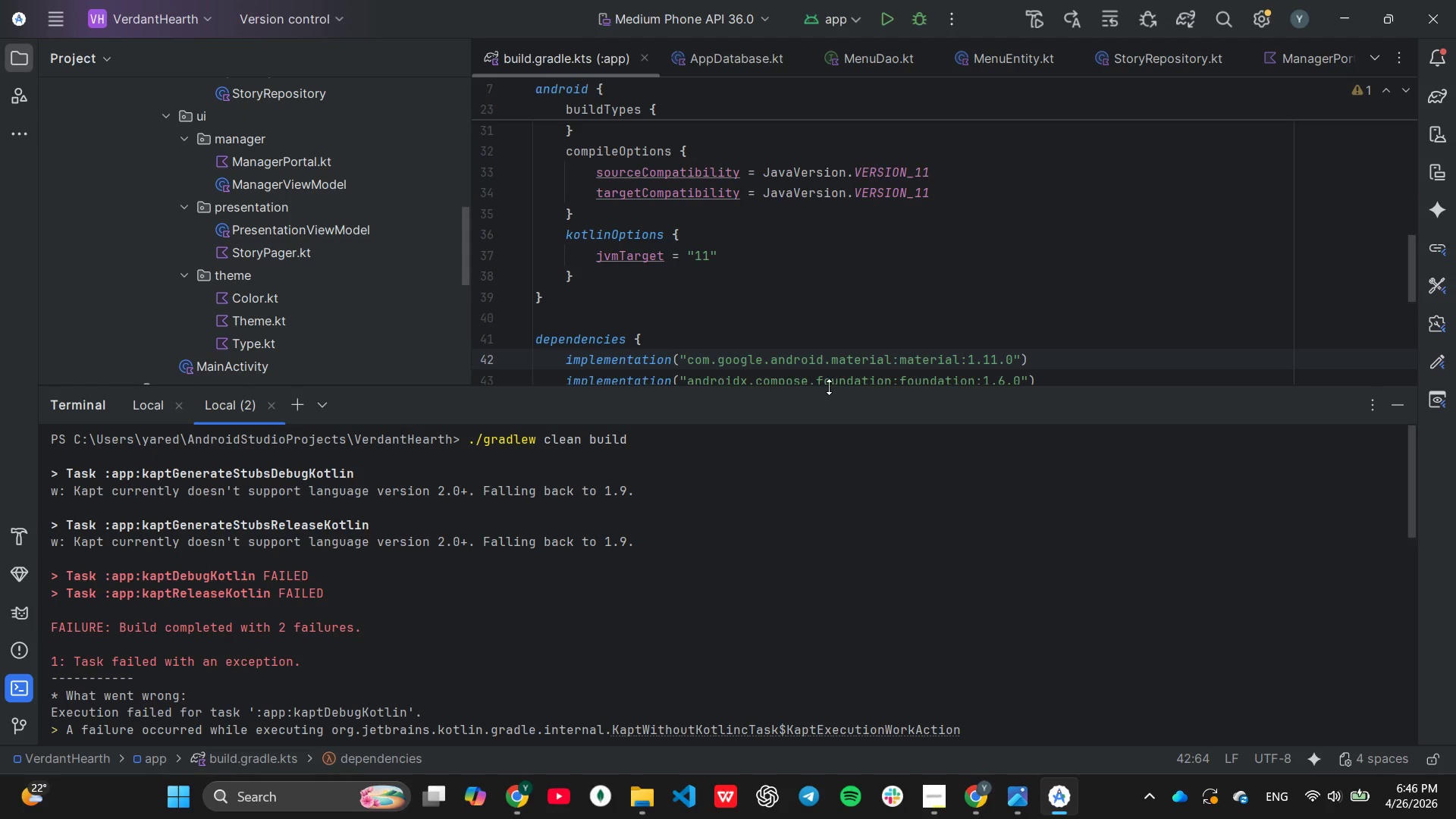 
left_click_drag(start_coordinate=[827, 384], to_coordinate=[789, 218])
 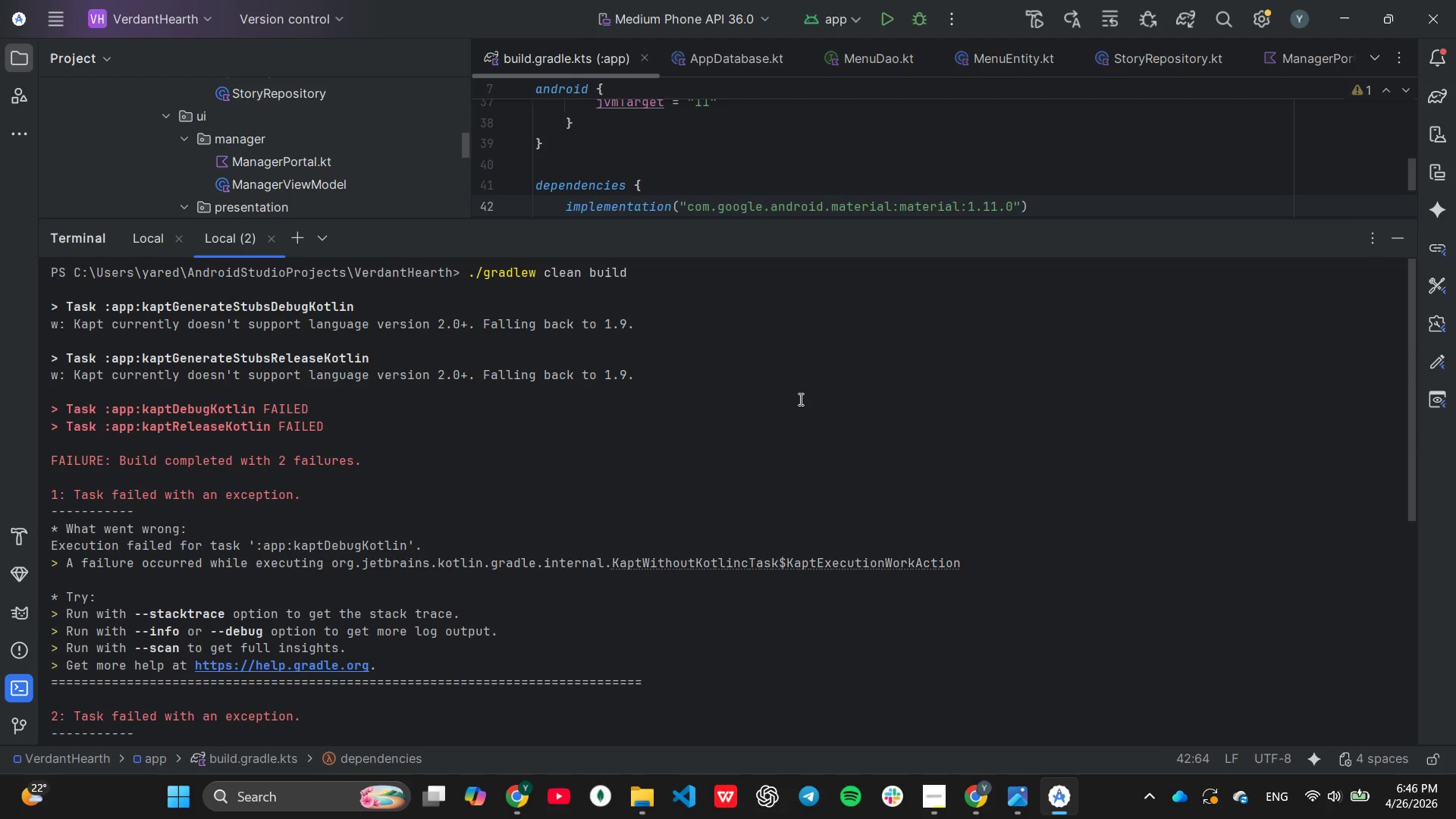 
key(Unknown)
 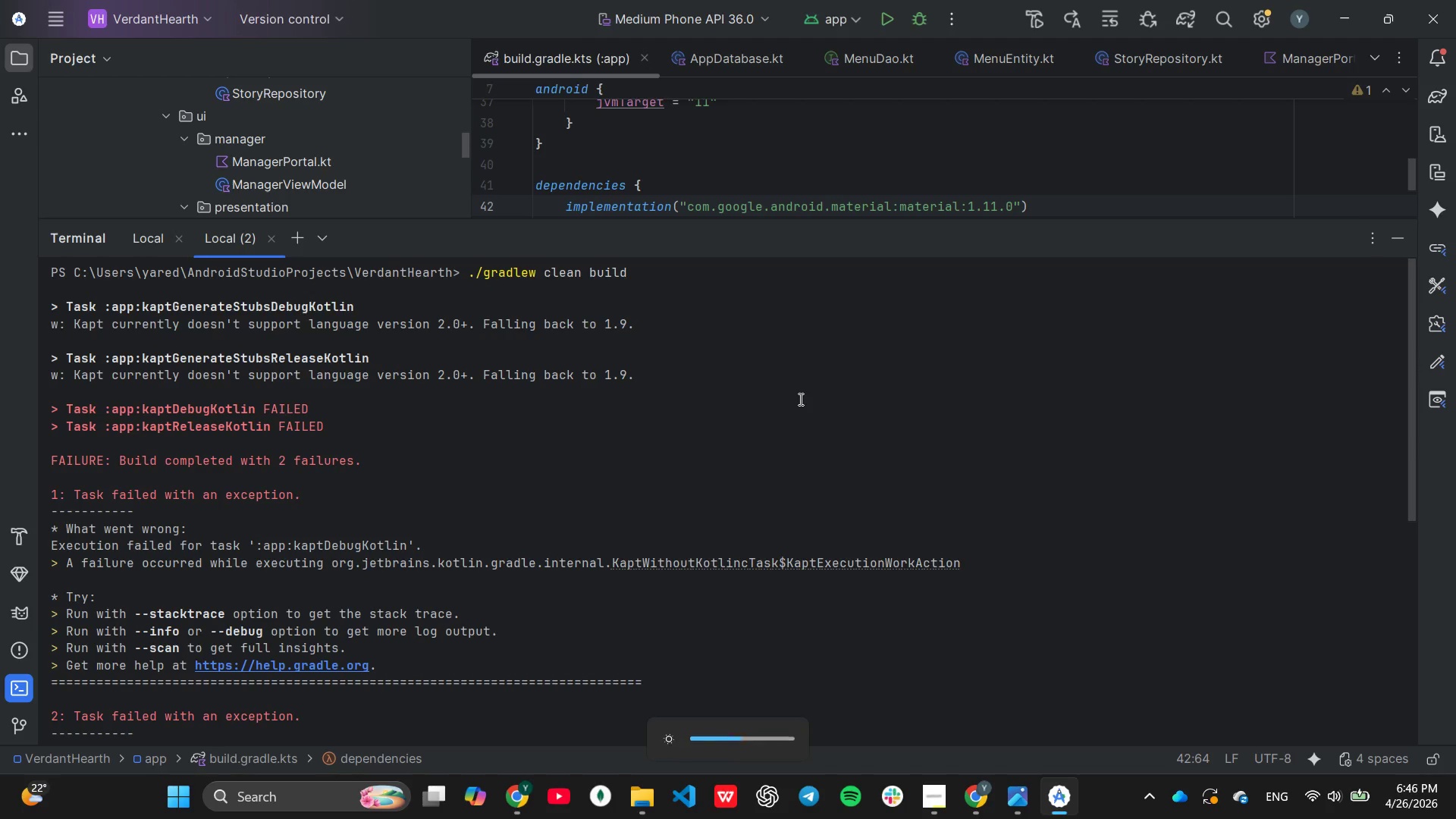 
key(Unknown)
 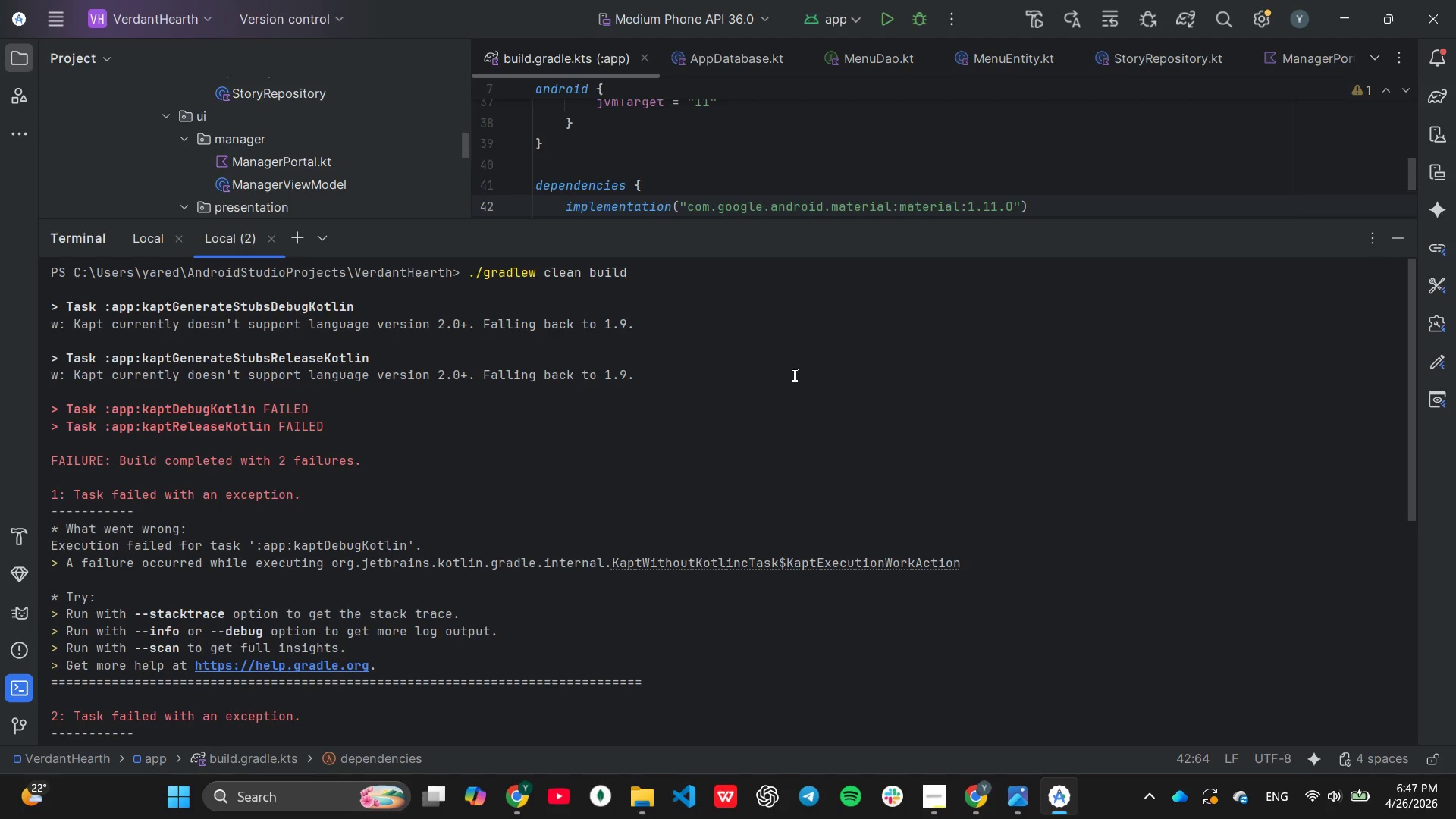 
wait(54.97)
 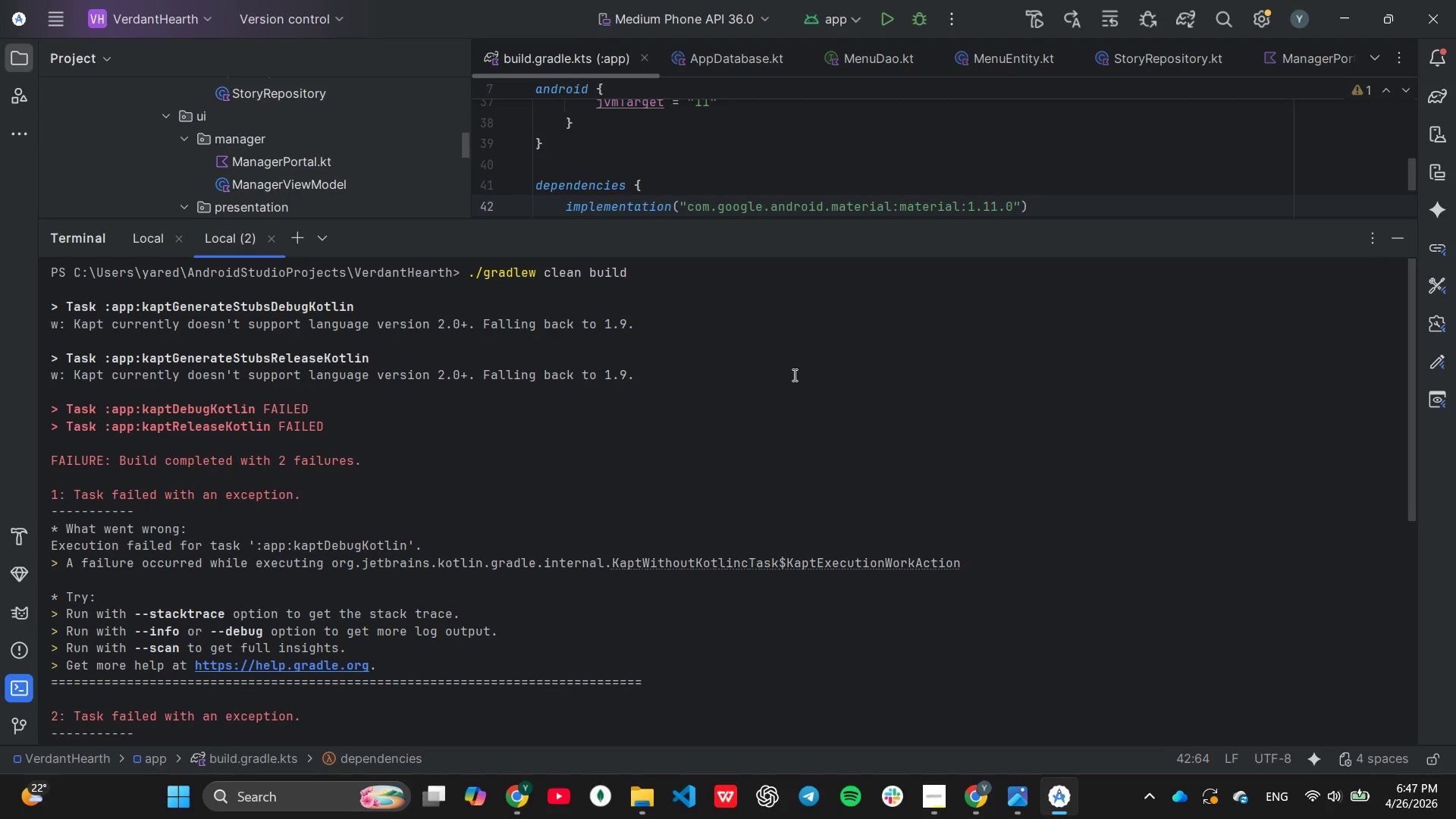 
left_click([1391, 245])
 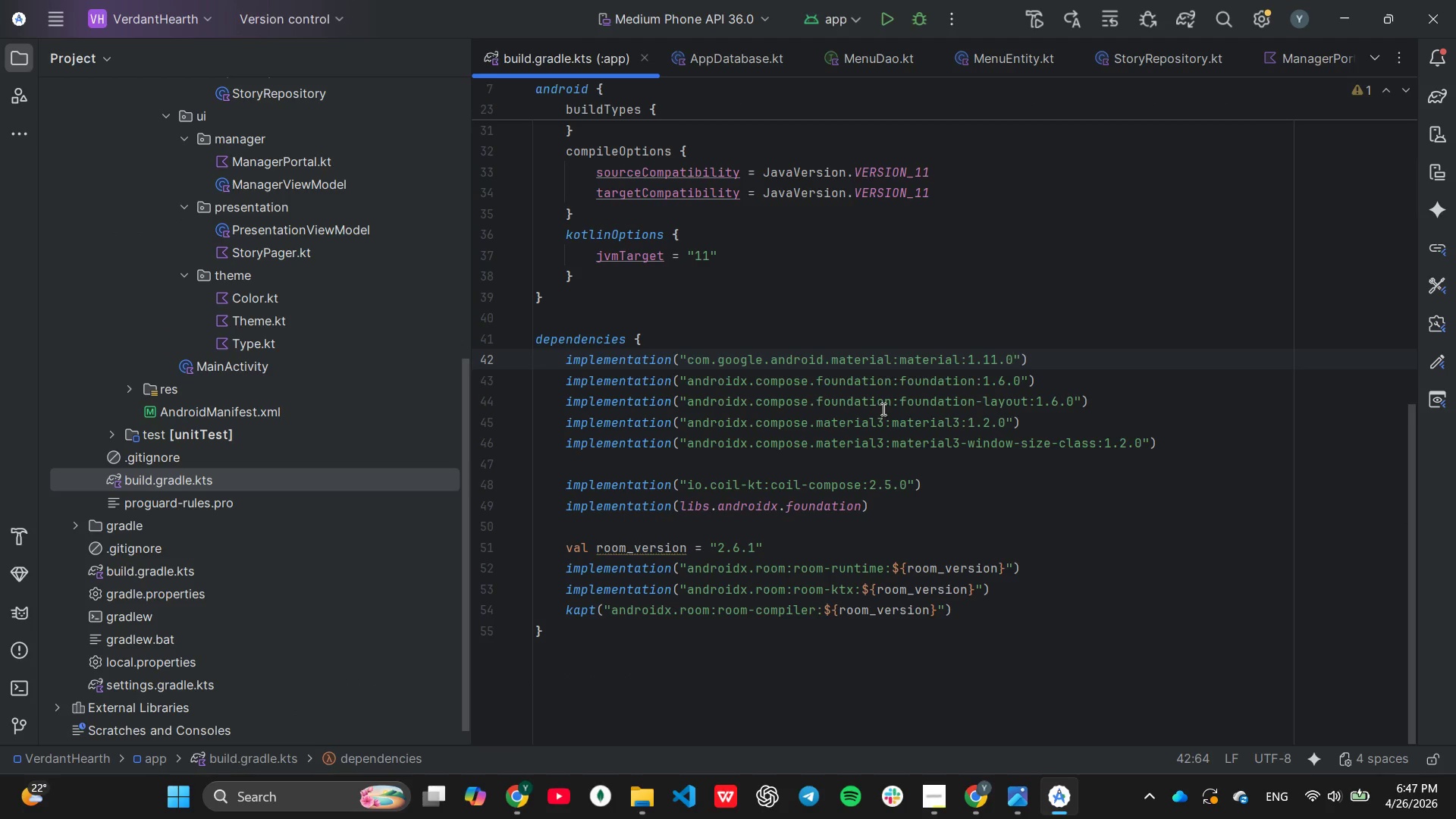 
scroll: coordinate [881, 407], scroll_direction: up, amount: 14.0
 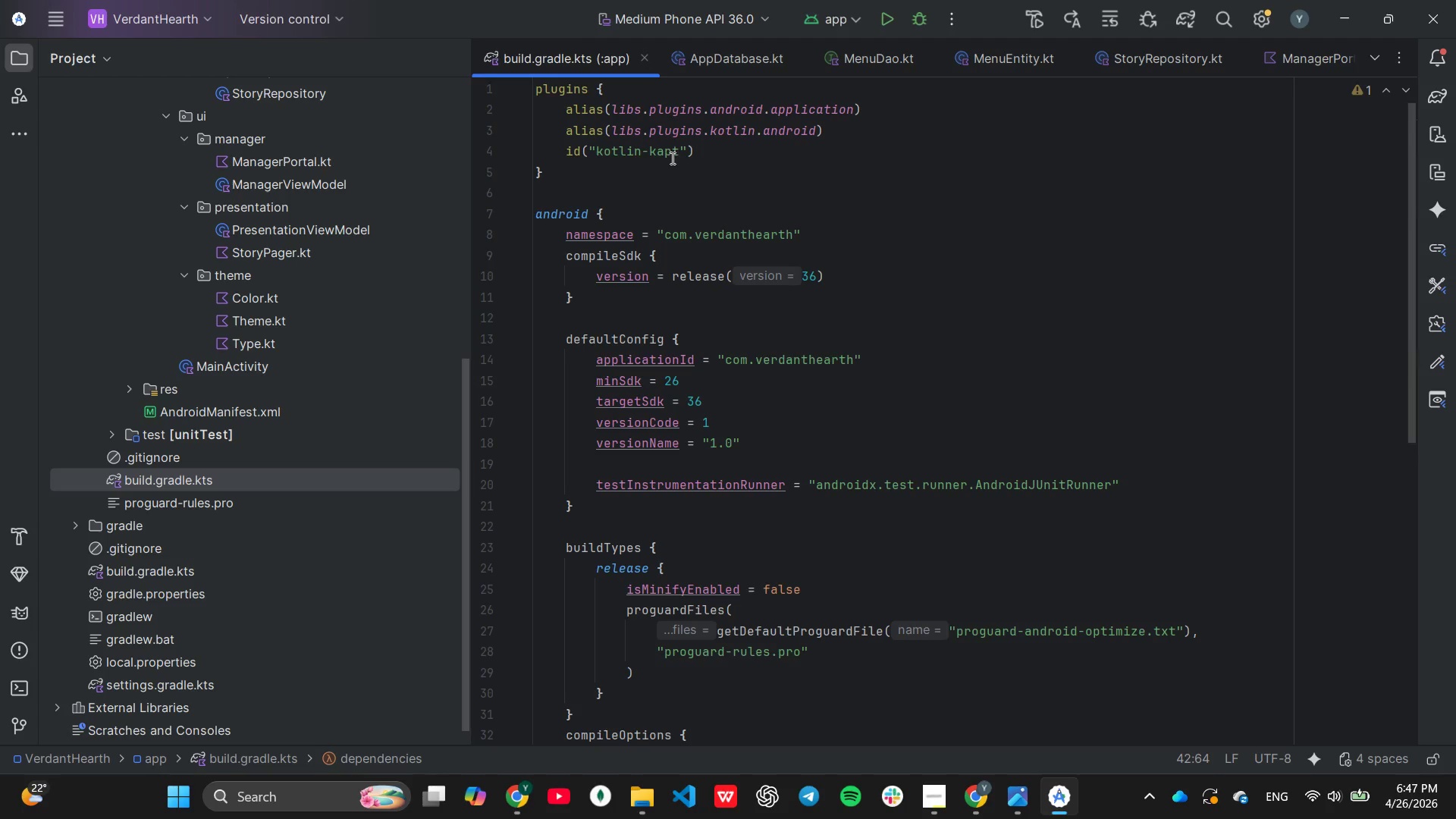 
left_click([686, 155])
 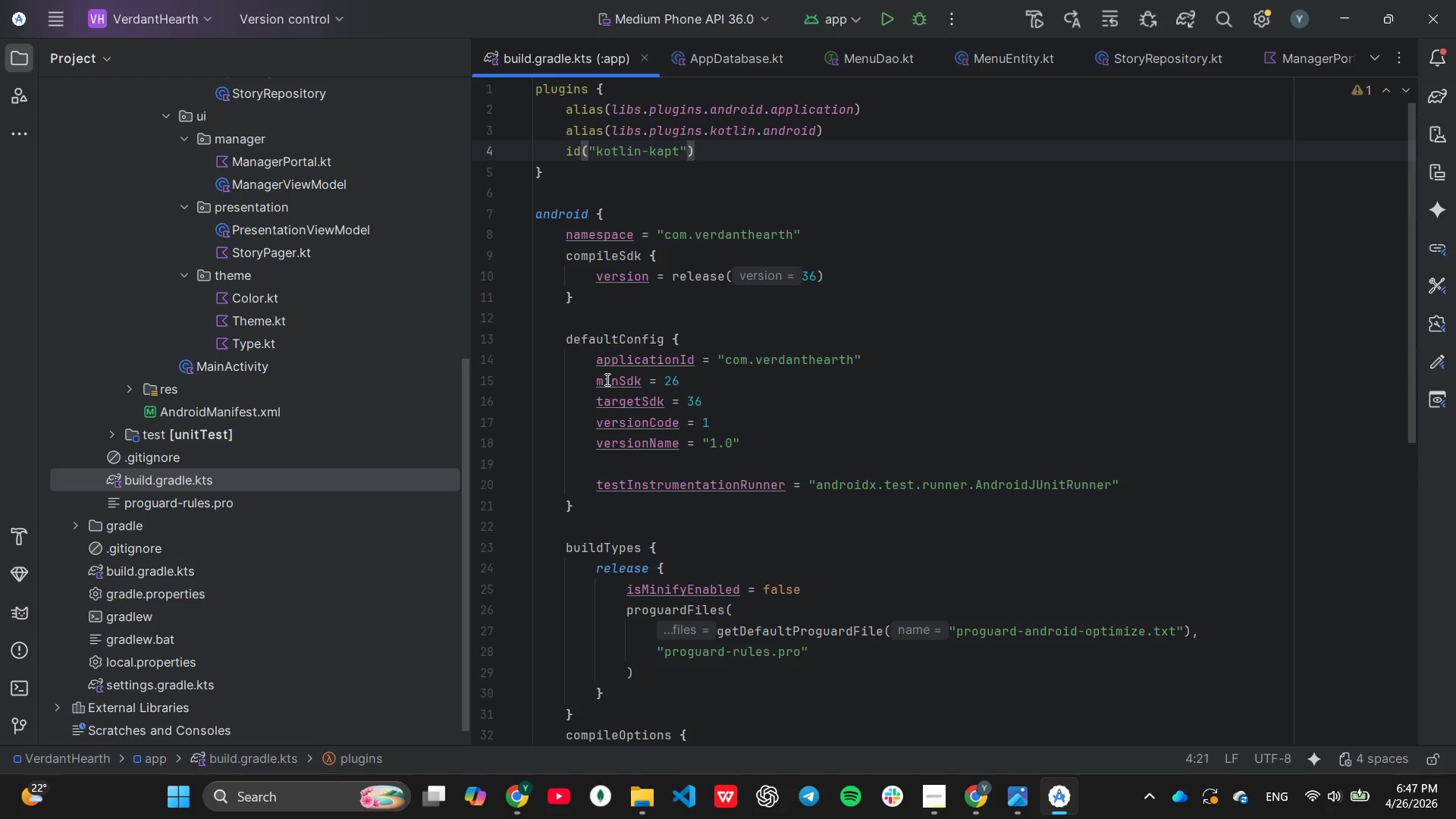 
key(ArrowLeft)
 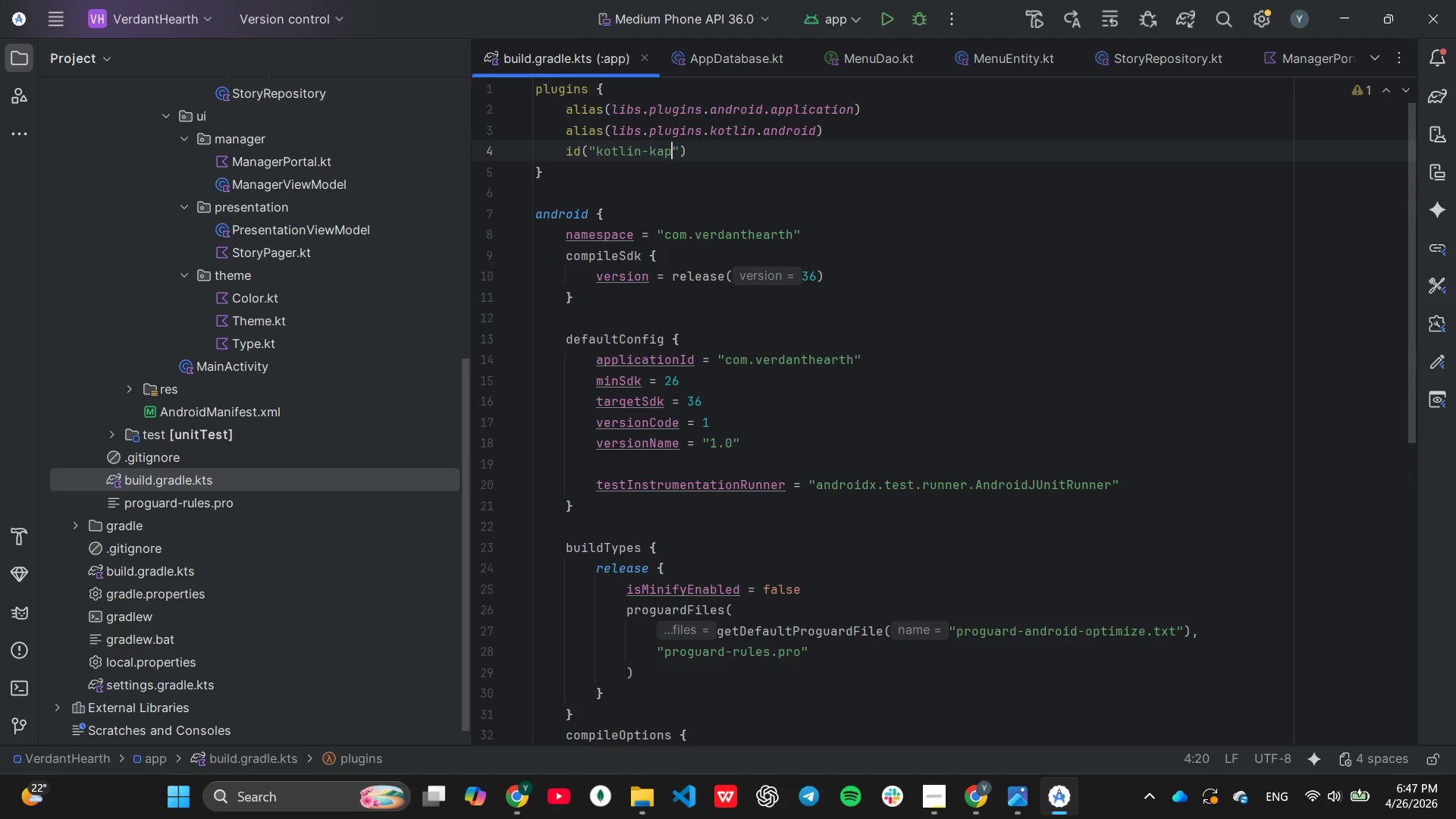 
key(Backspace)
key(Backspace)
key(Backspace)
type(com.google.devtools.ksp)
 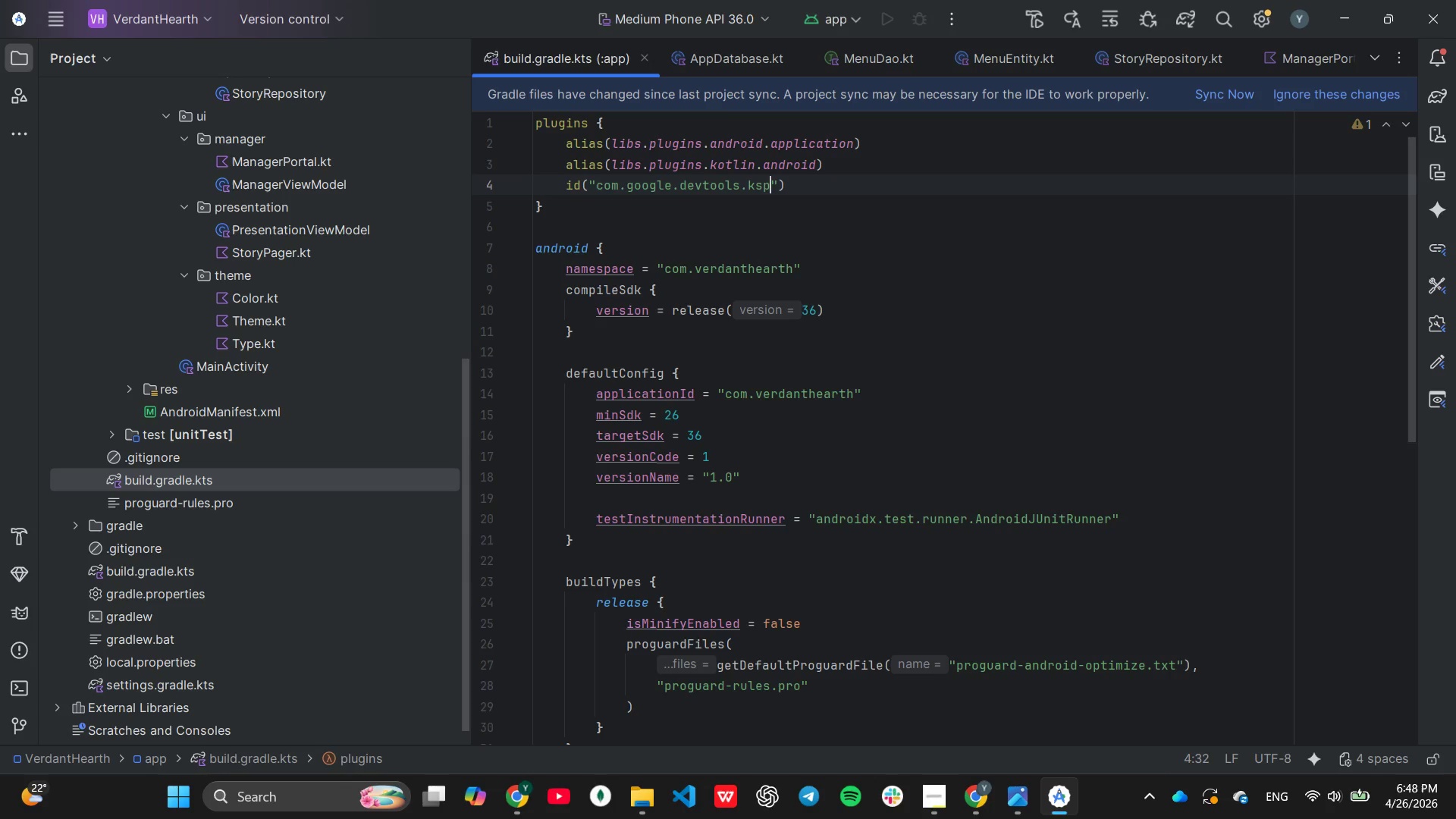 
key(ArrowRight)
 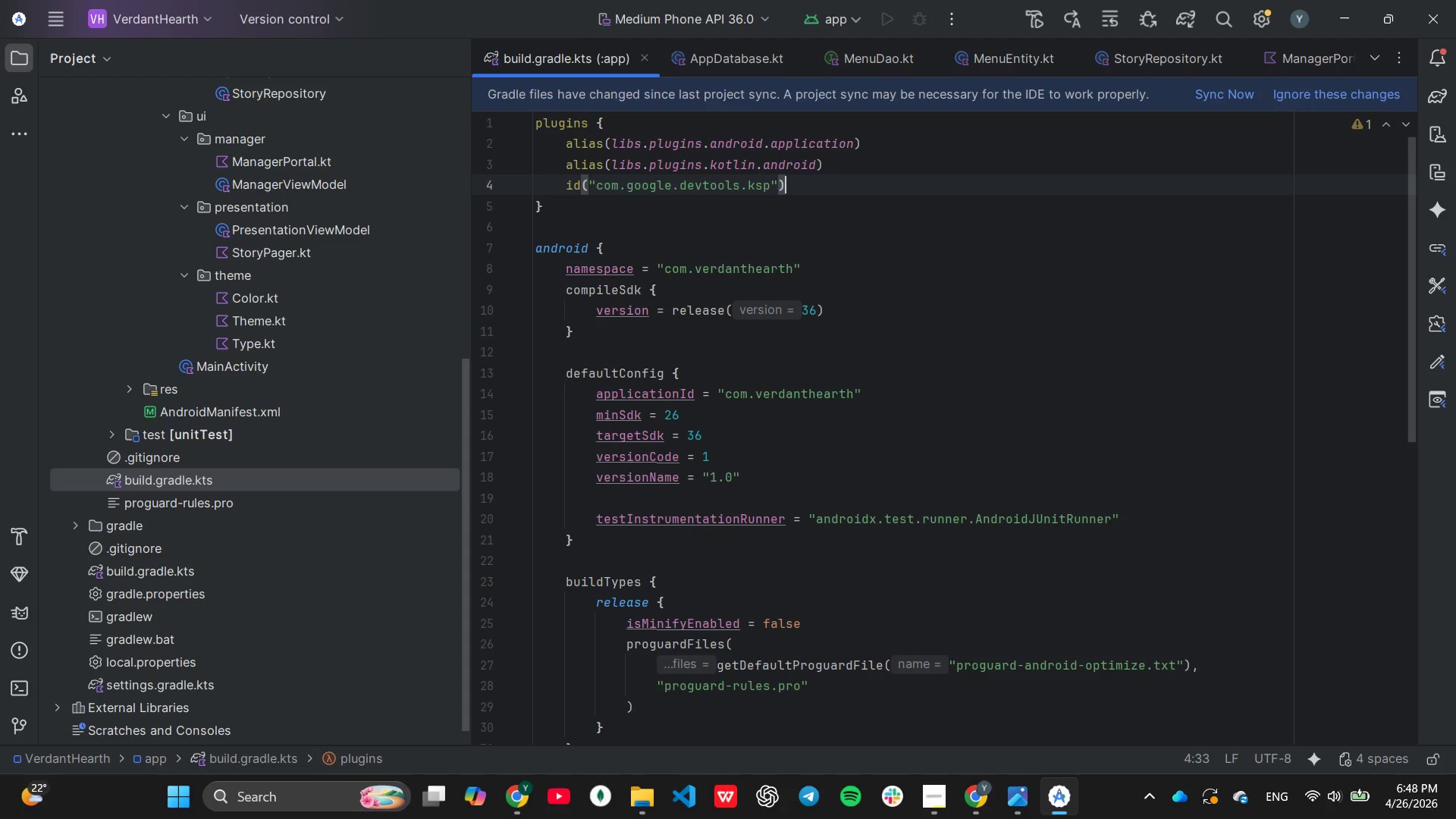 
key(ArrowRight)
 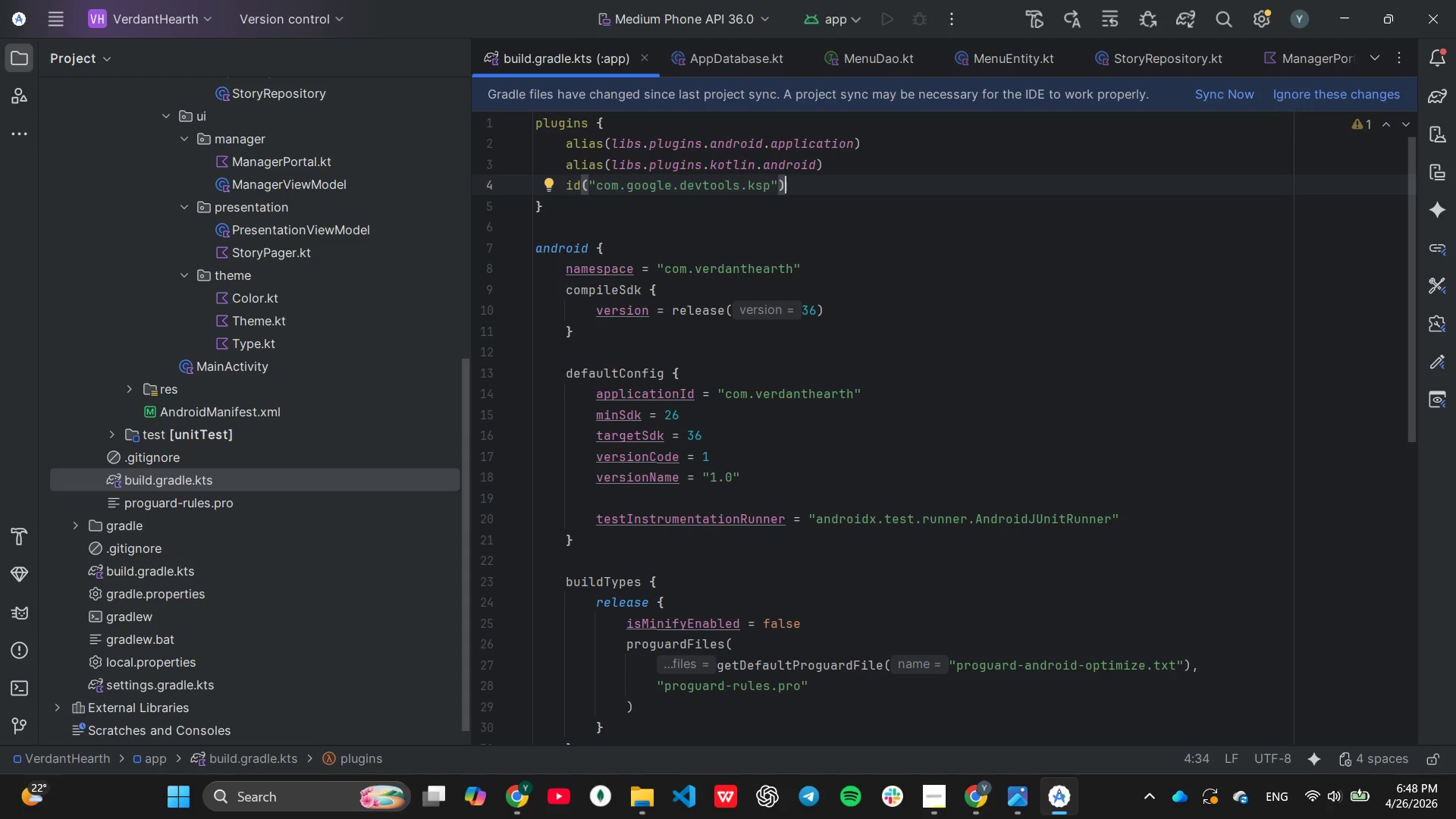 
key(Space)
 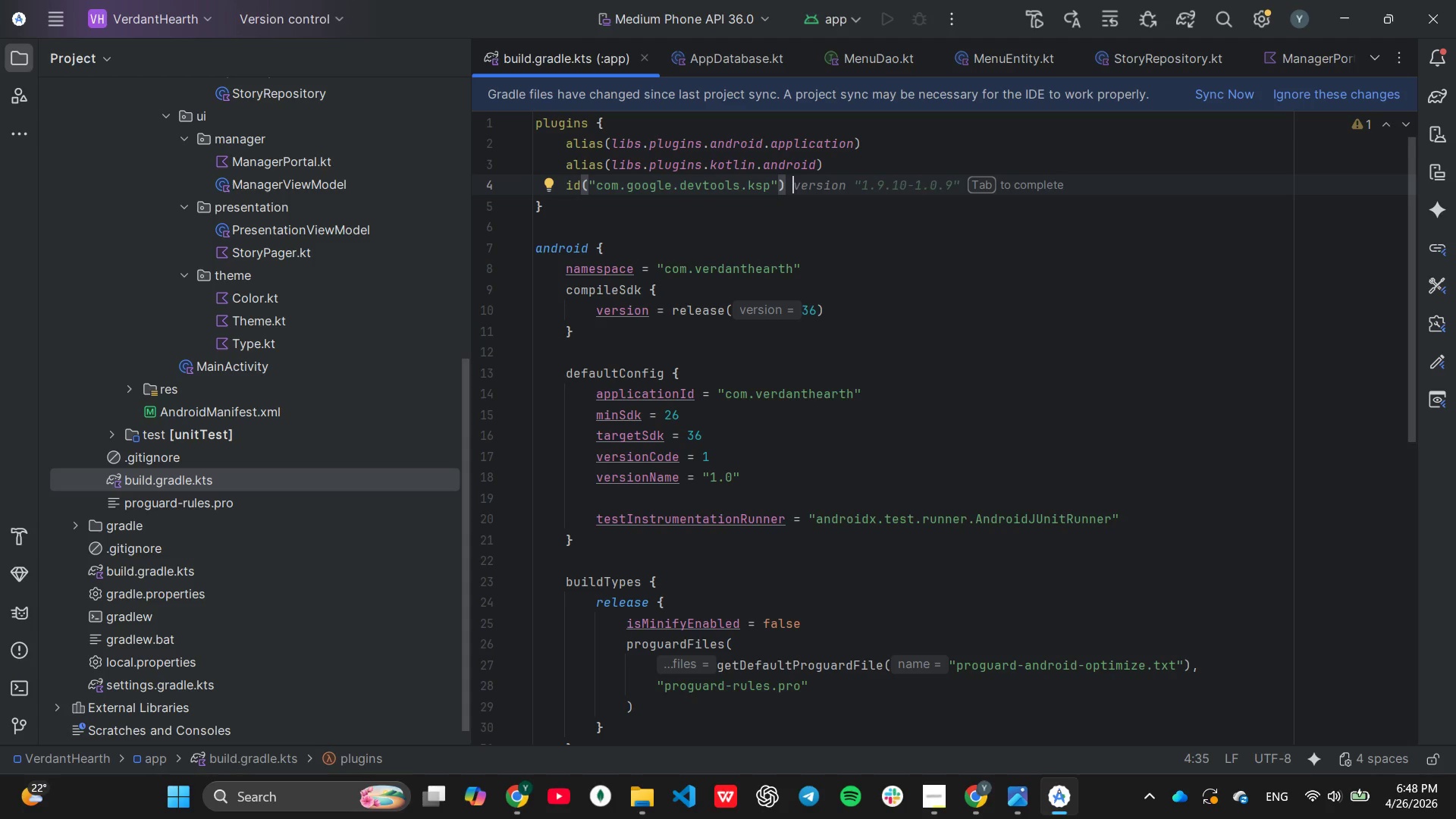 
key(Tab)
 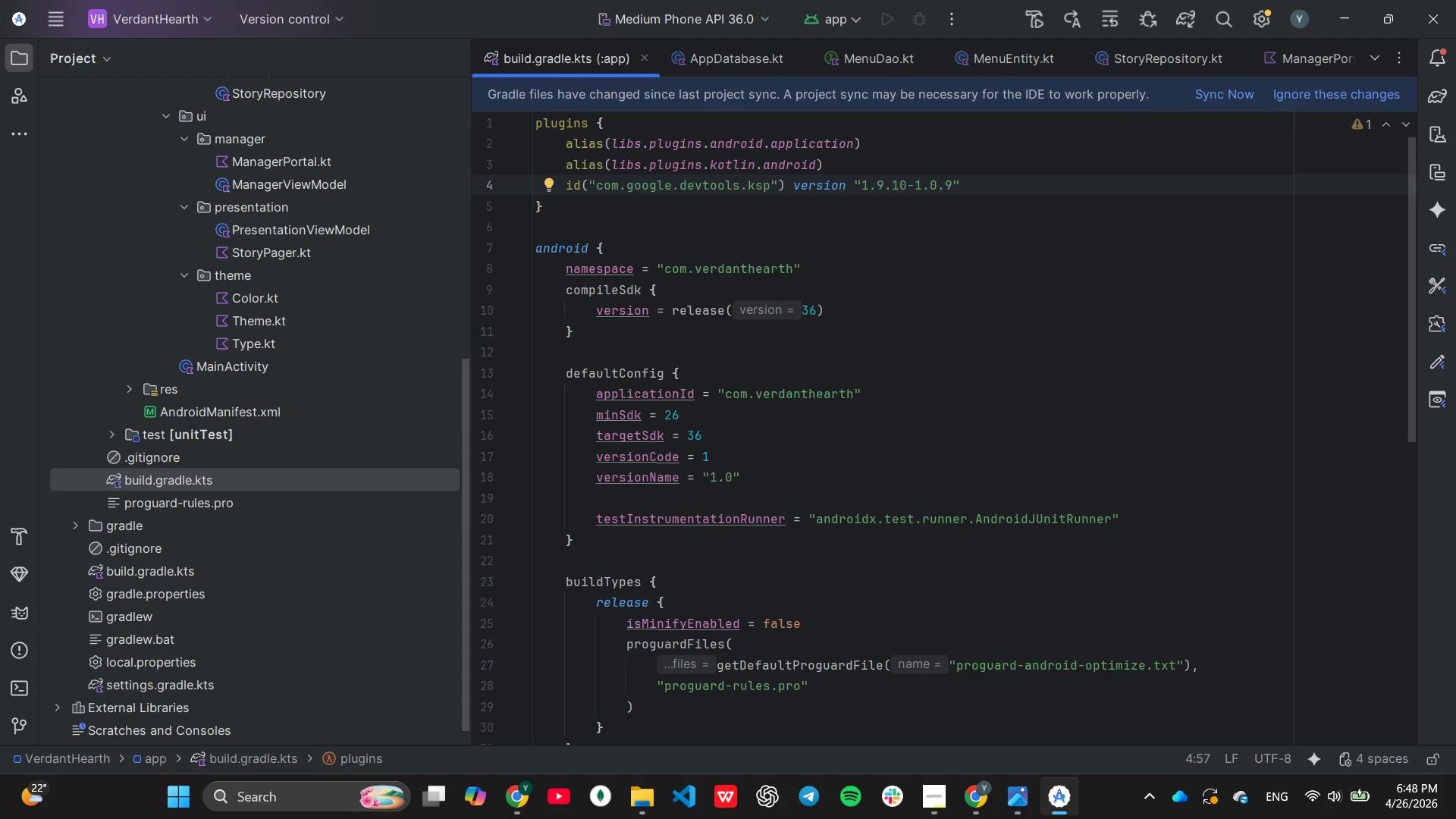 
key(ArrowLeft)
 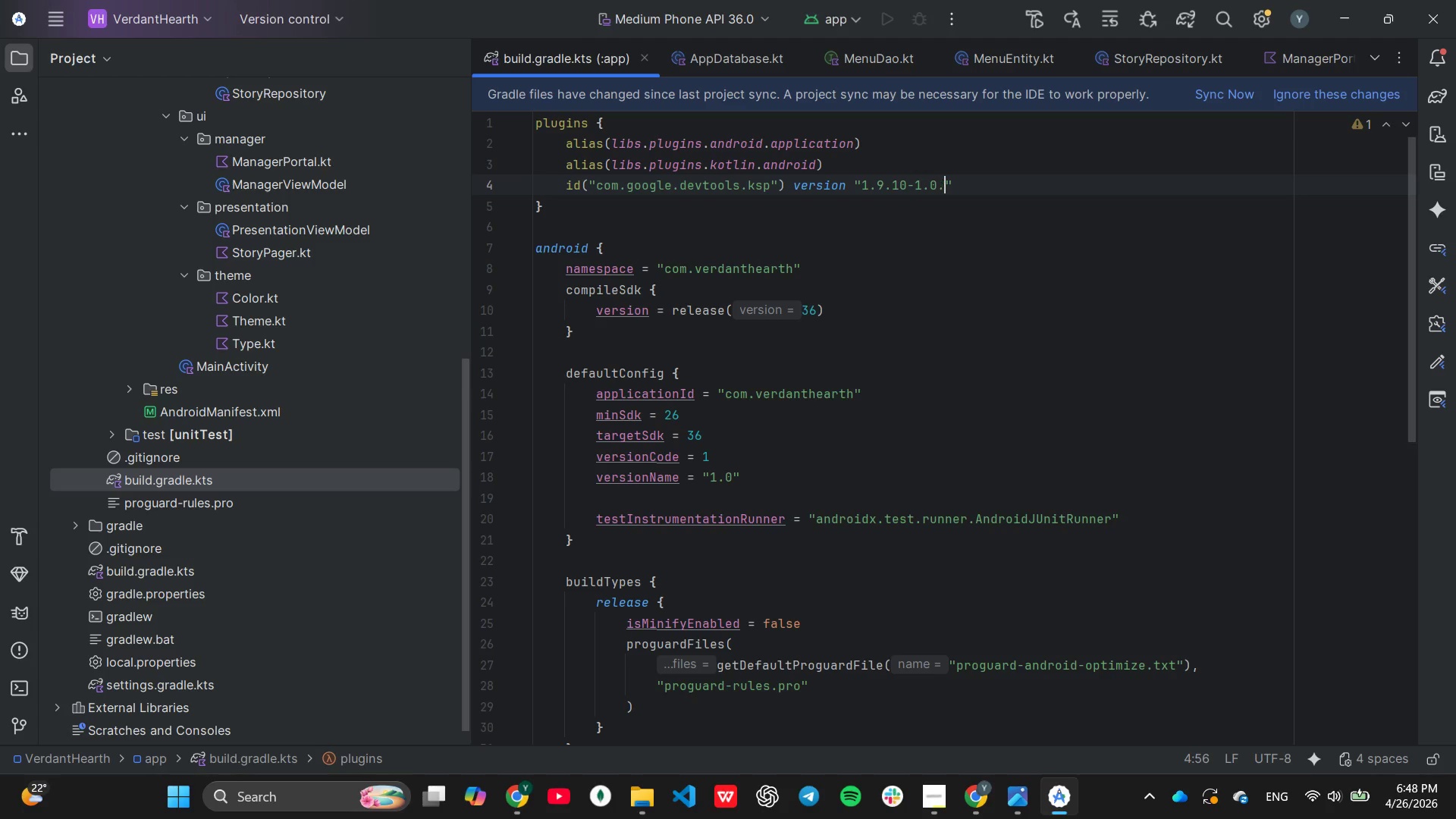 
hold_key(key=Backspace, duration=0.78)
 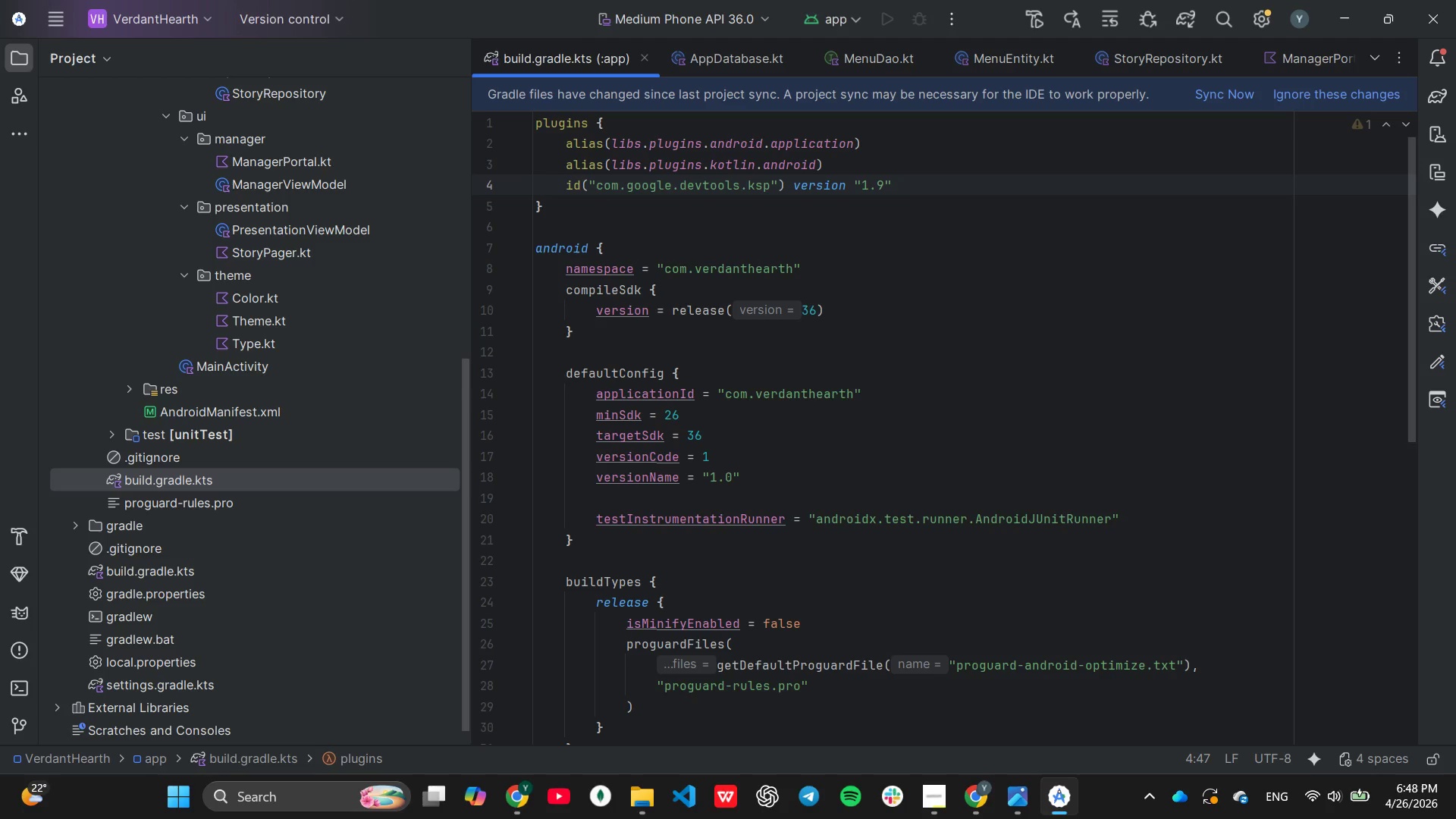 
key(Backspace)
key(Backspace)
key(Backspace)
type(2.0.0-1.0.21)
 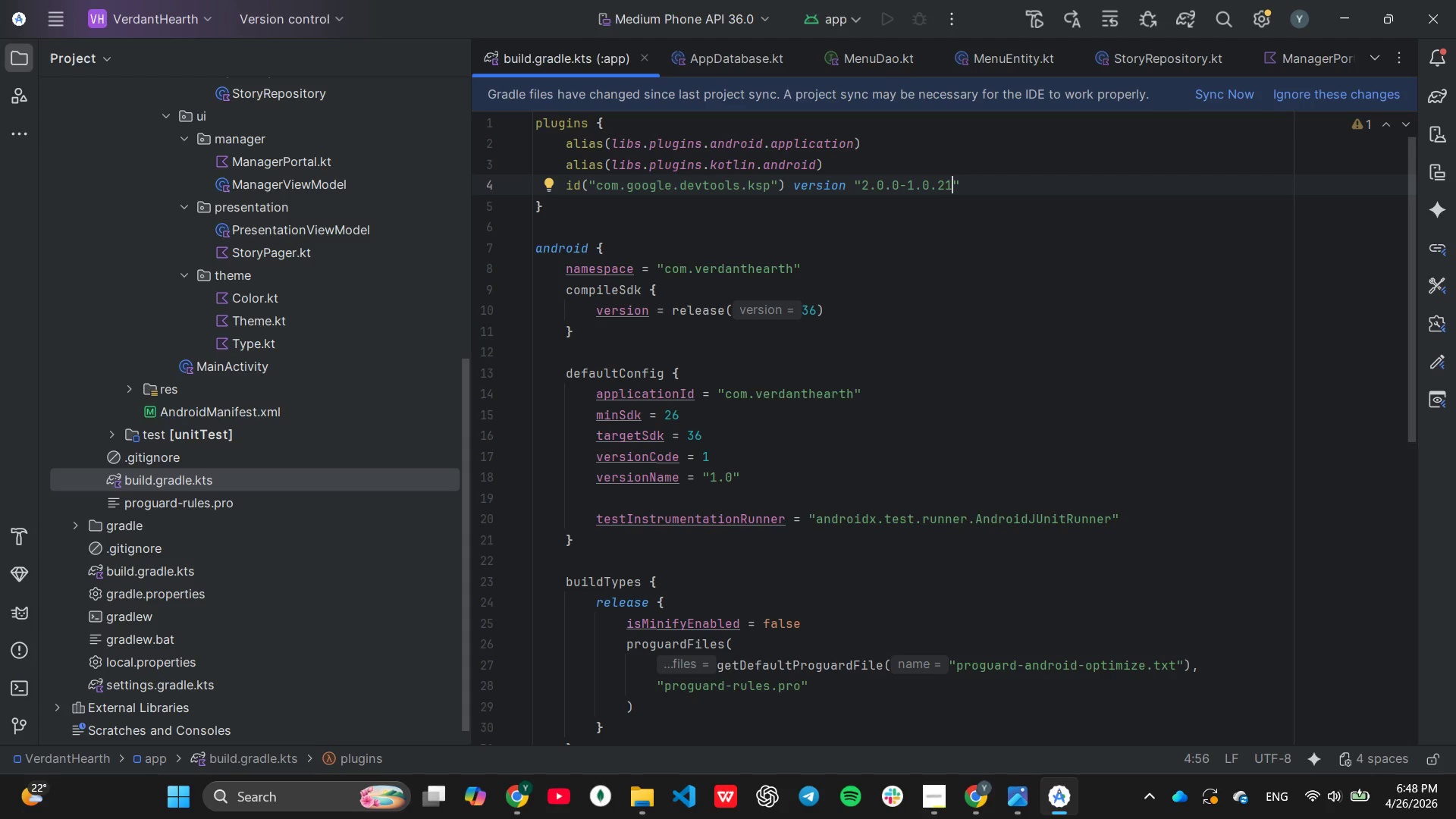 
wait(7.31)
 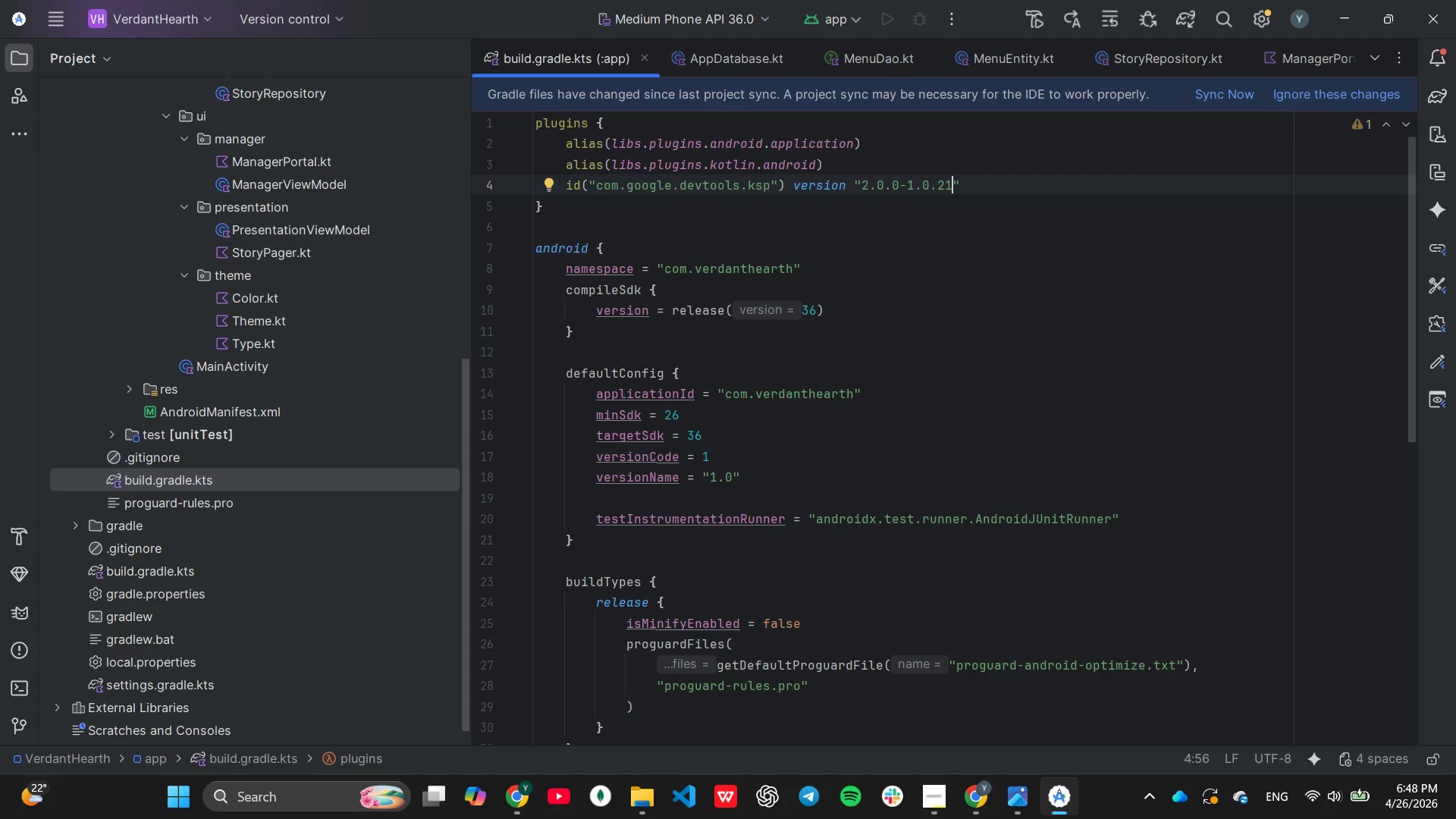 
scroll: coordinate [618, 593], scroll_direction: down, amount: 10.0
 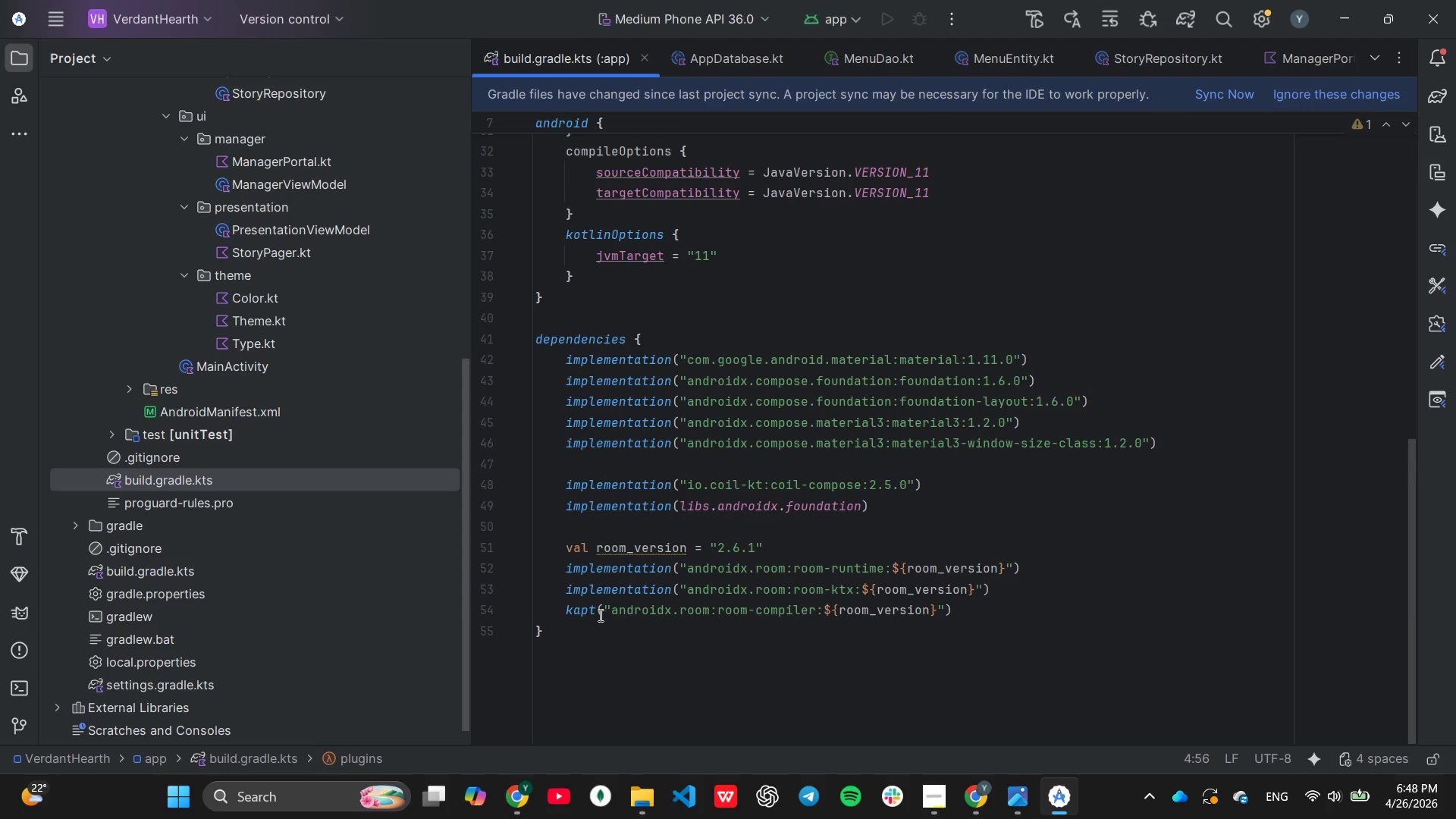 
left_click([599, 615])
 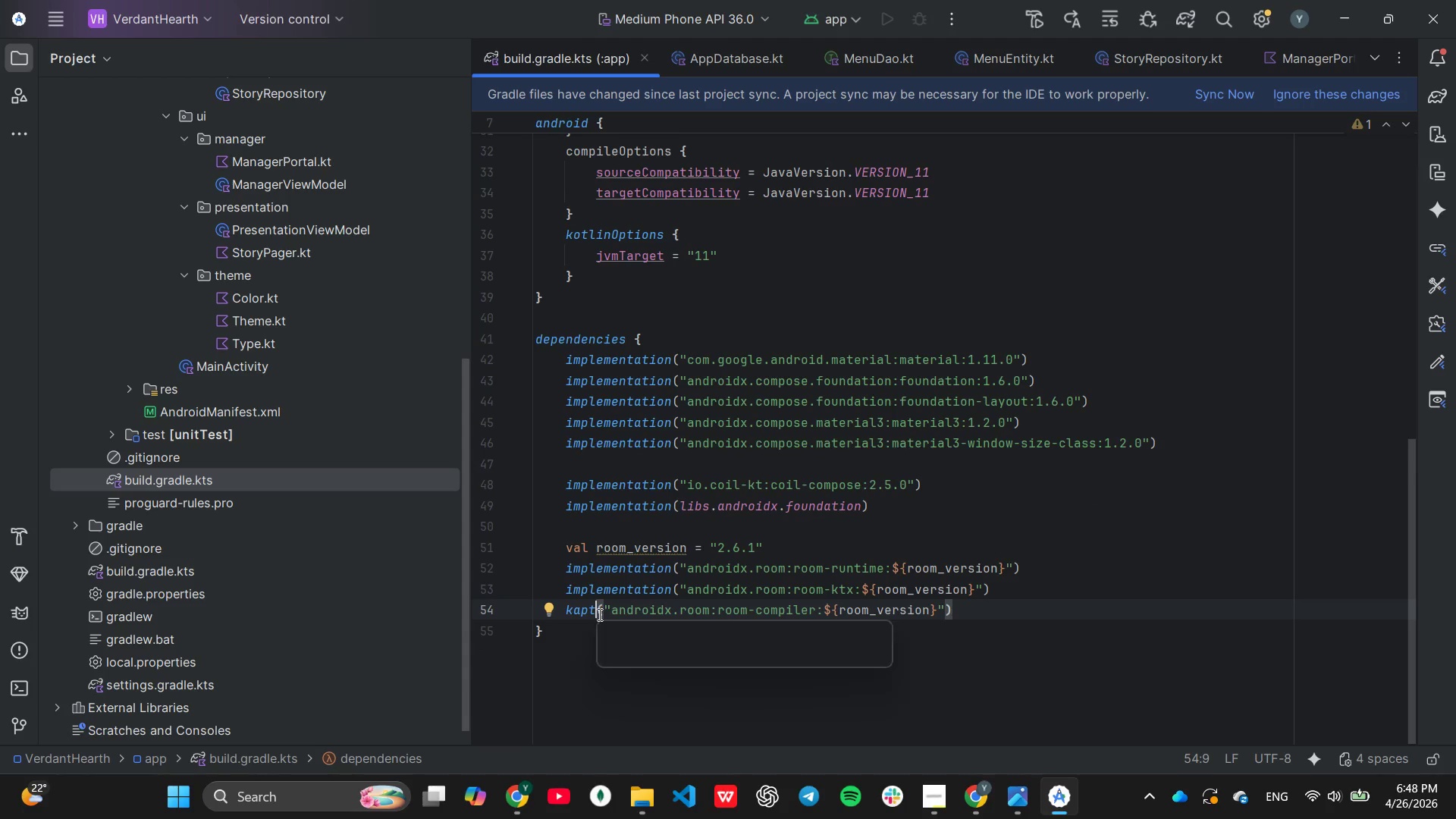 
key(Backspace)
key(Backspace)
key(Backspace)
type(sp)
 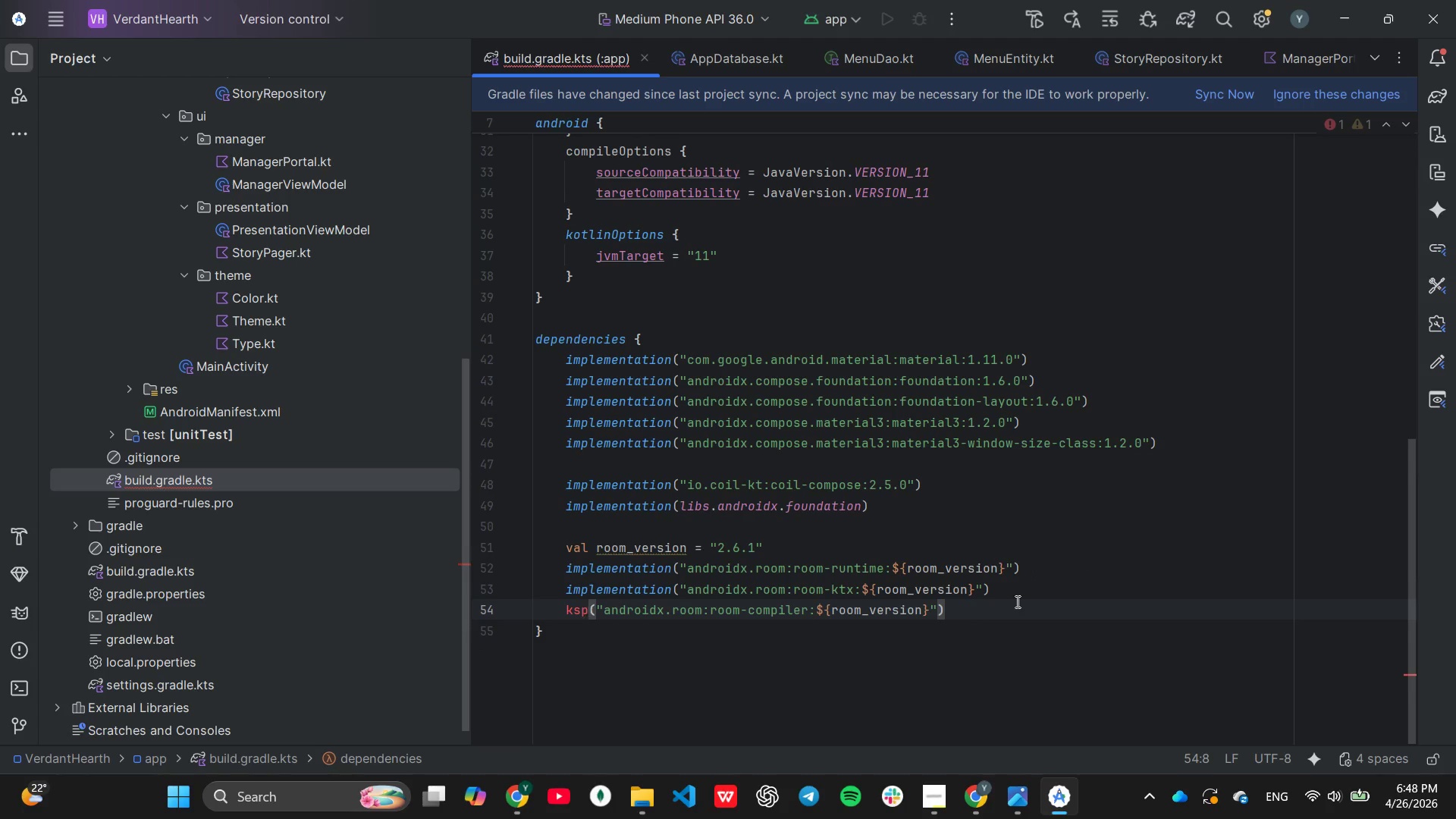 
left_click([1018, 601])
 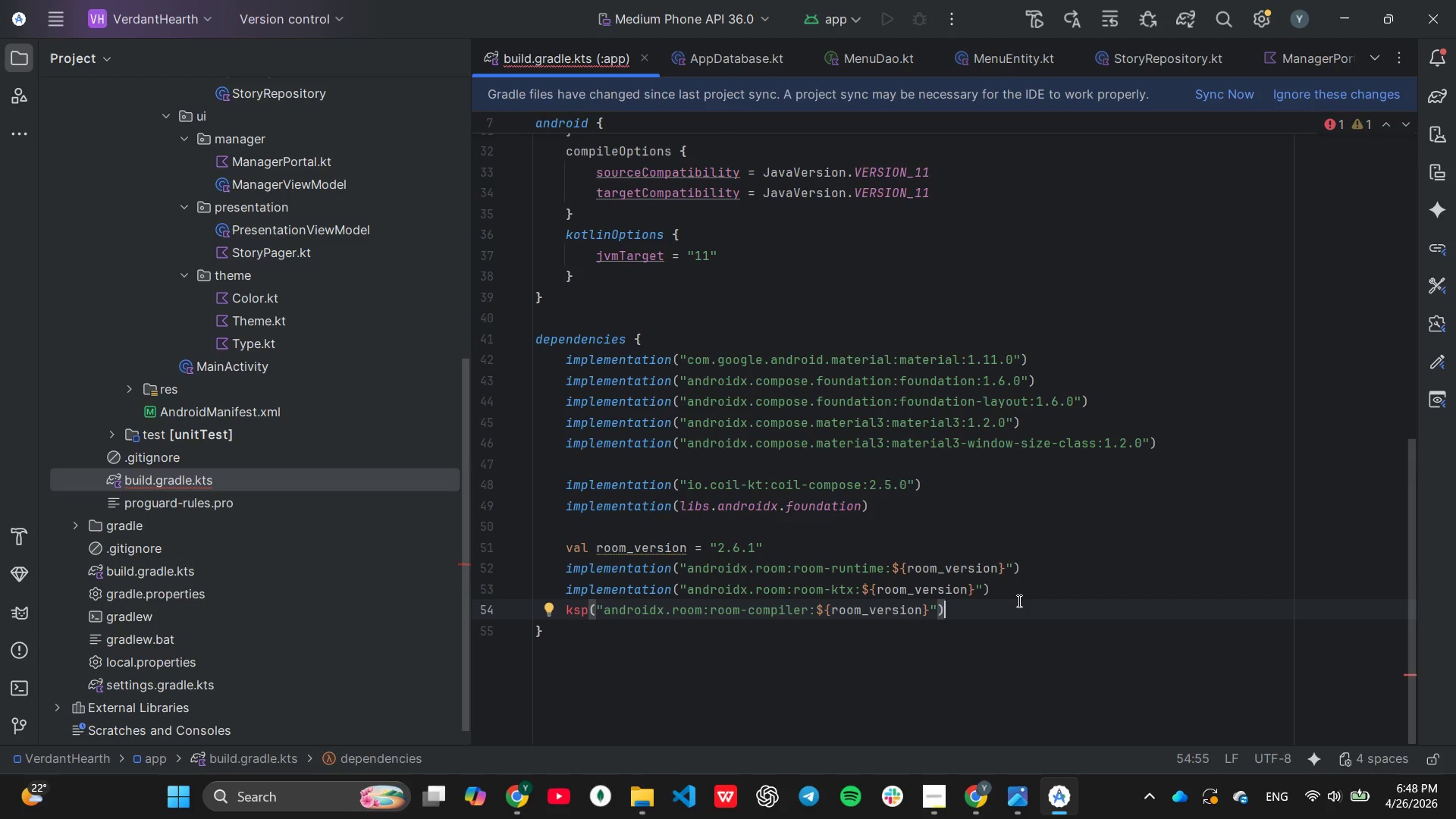 
wait(6.66)
 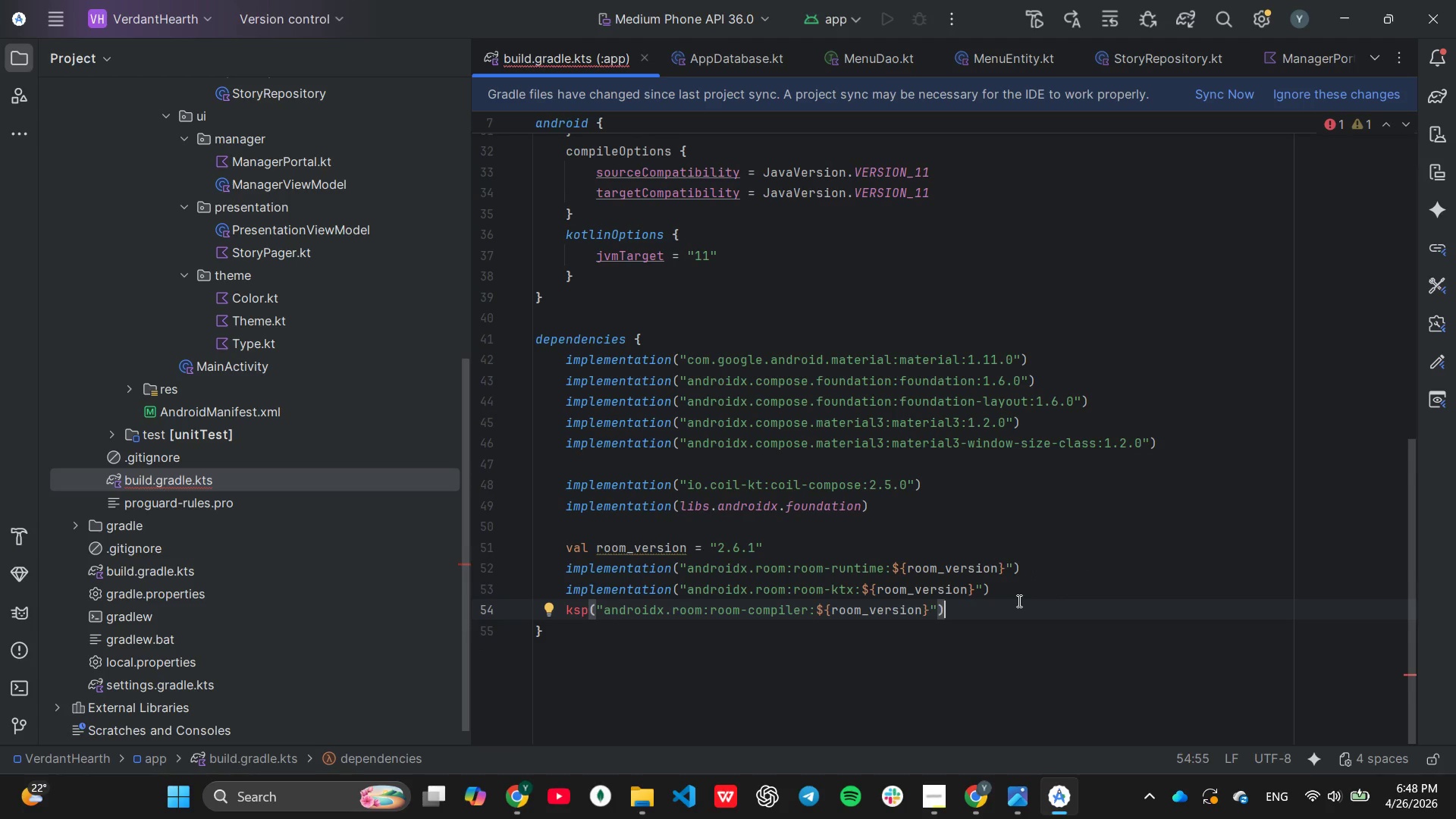 
left_click([1212, 103])
 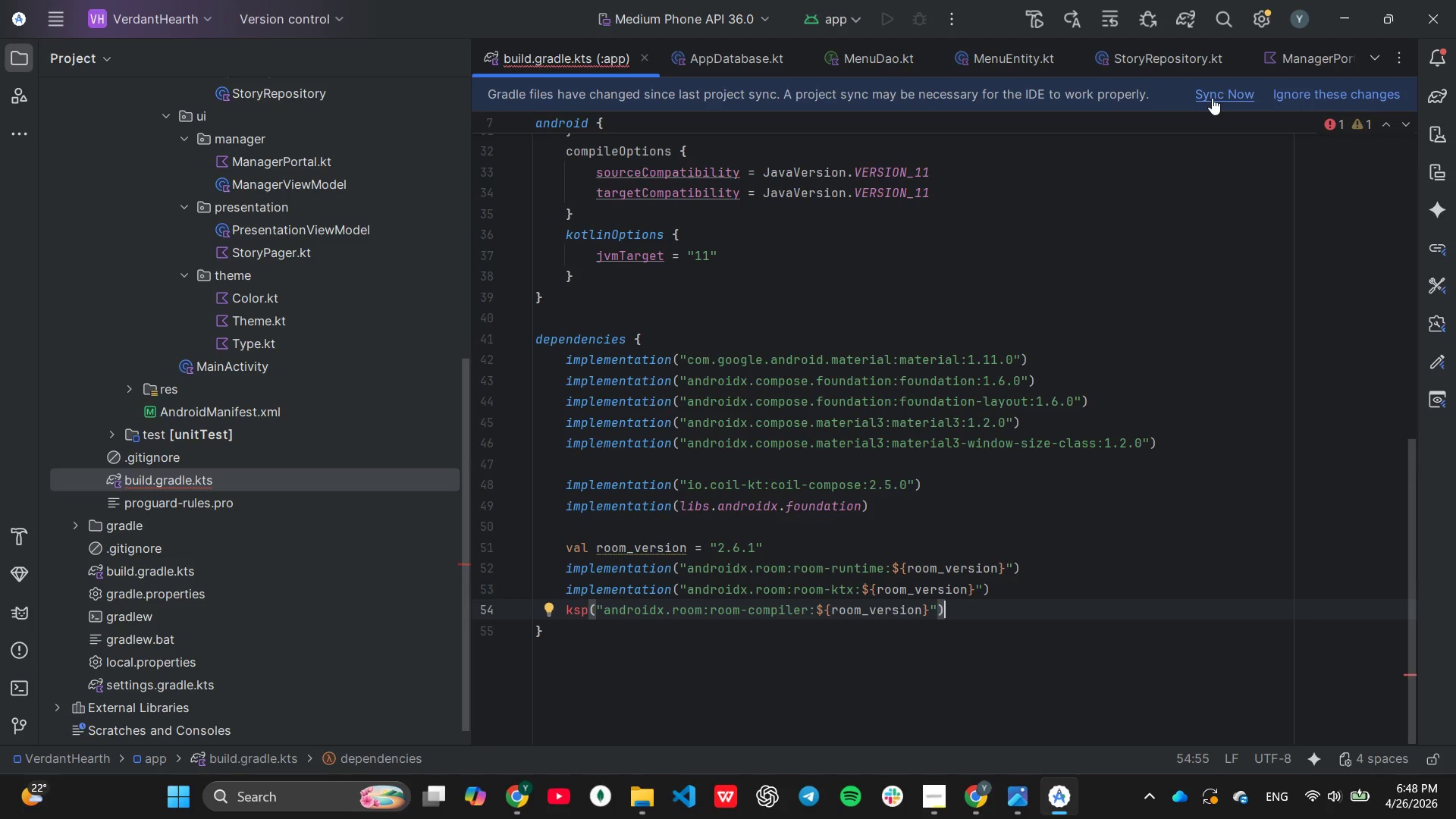 
left_click([1212, 98])
 